 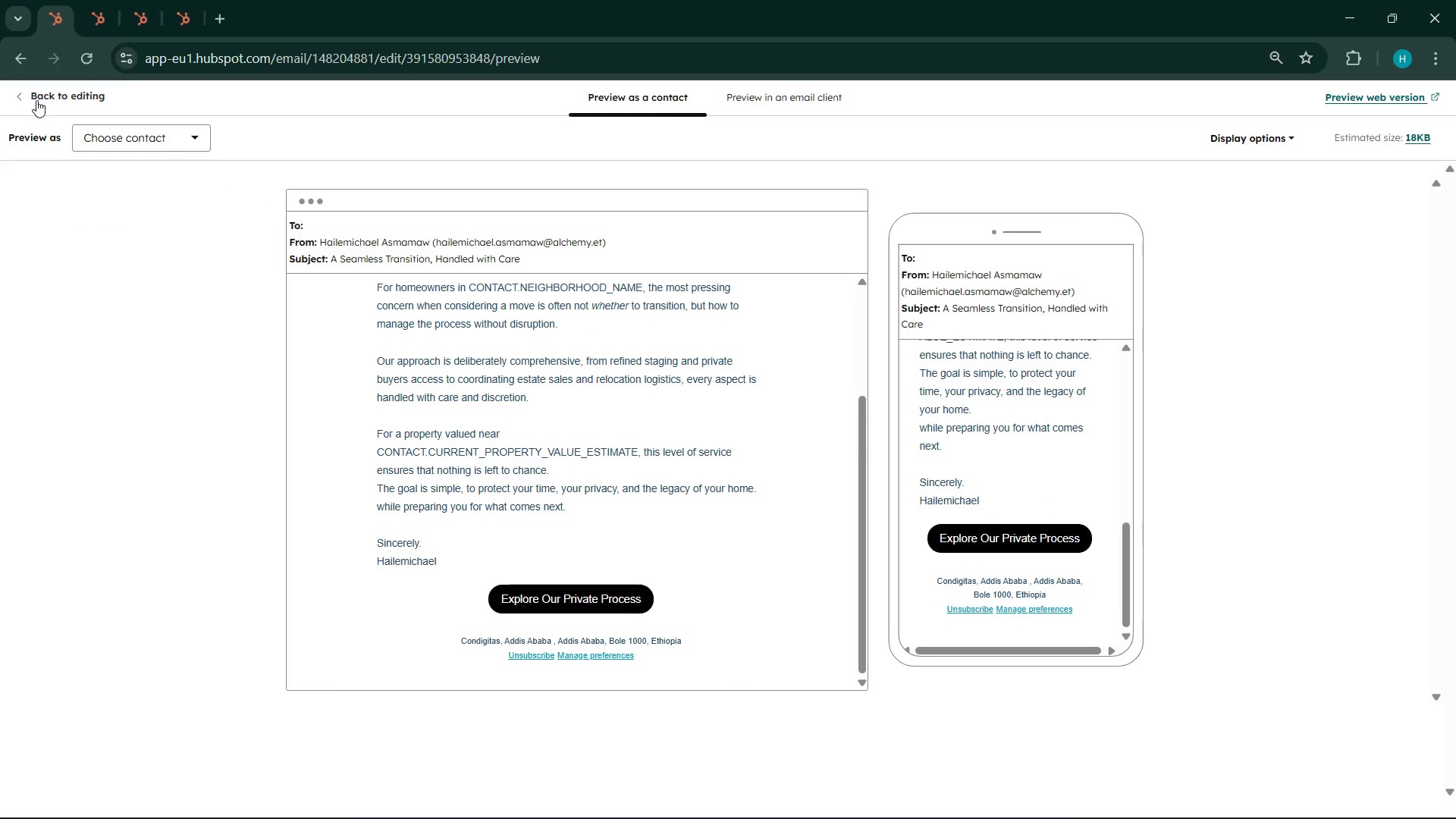 
left_click([36, 100])
 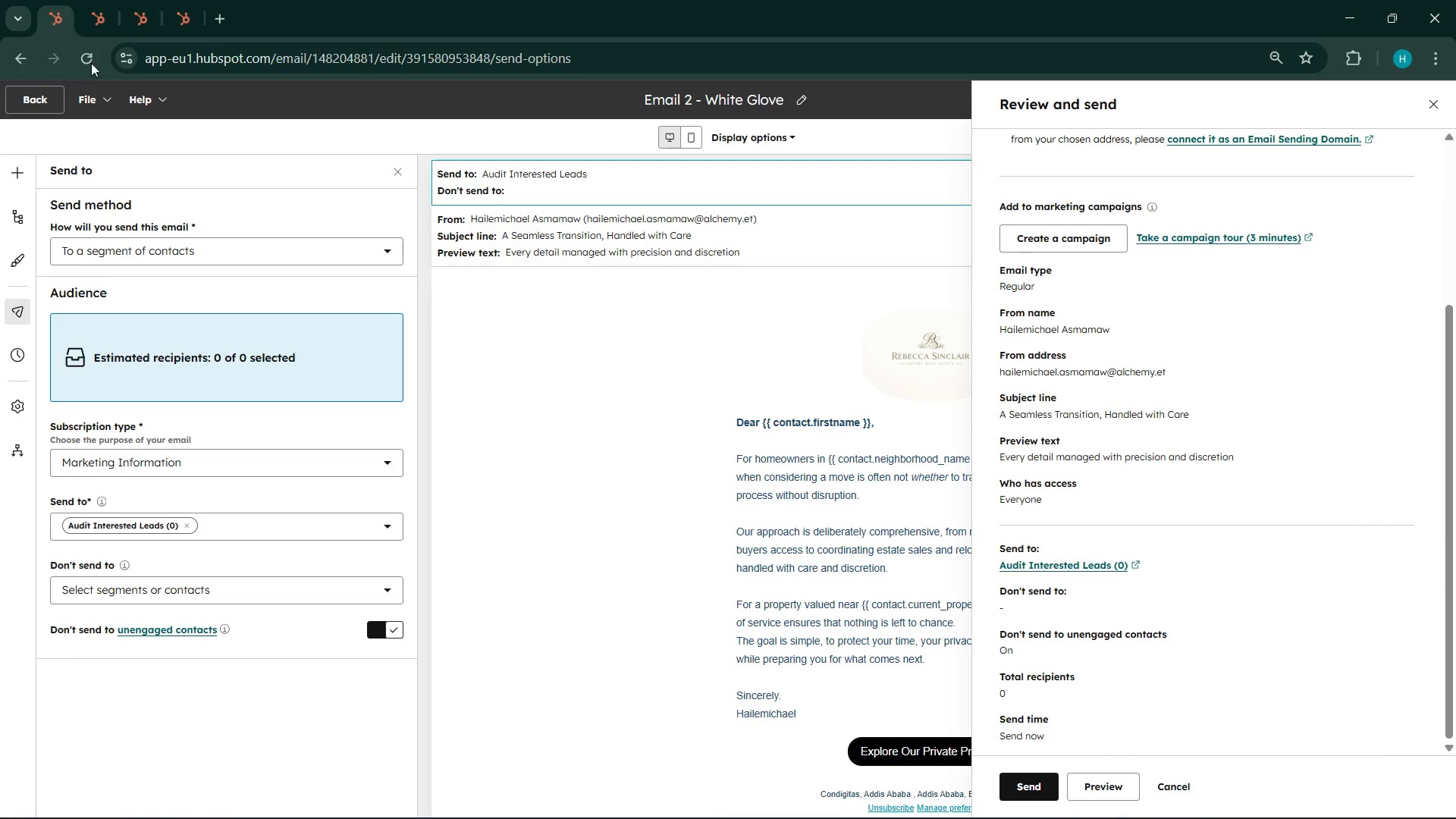 
left_click([28, 108])
 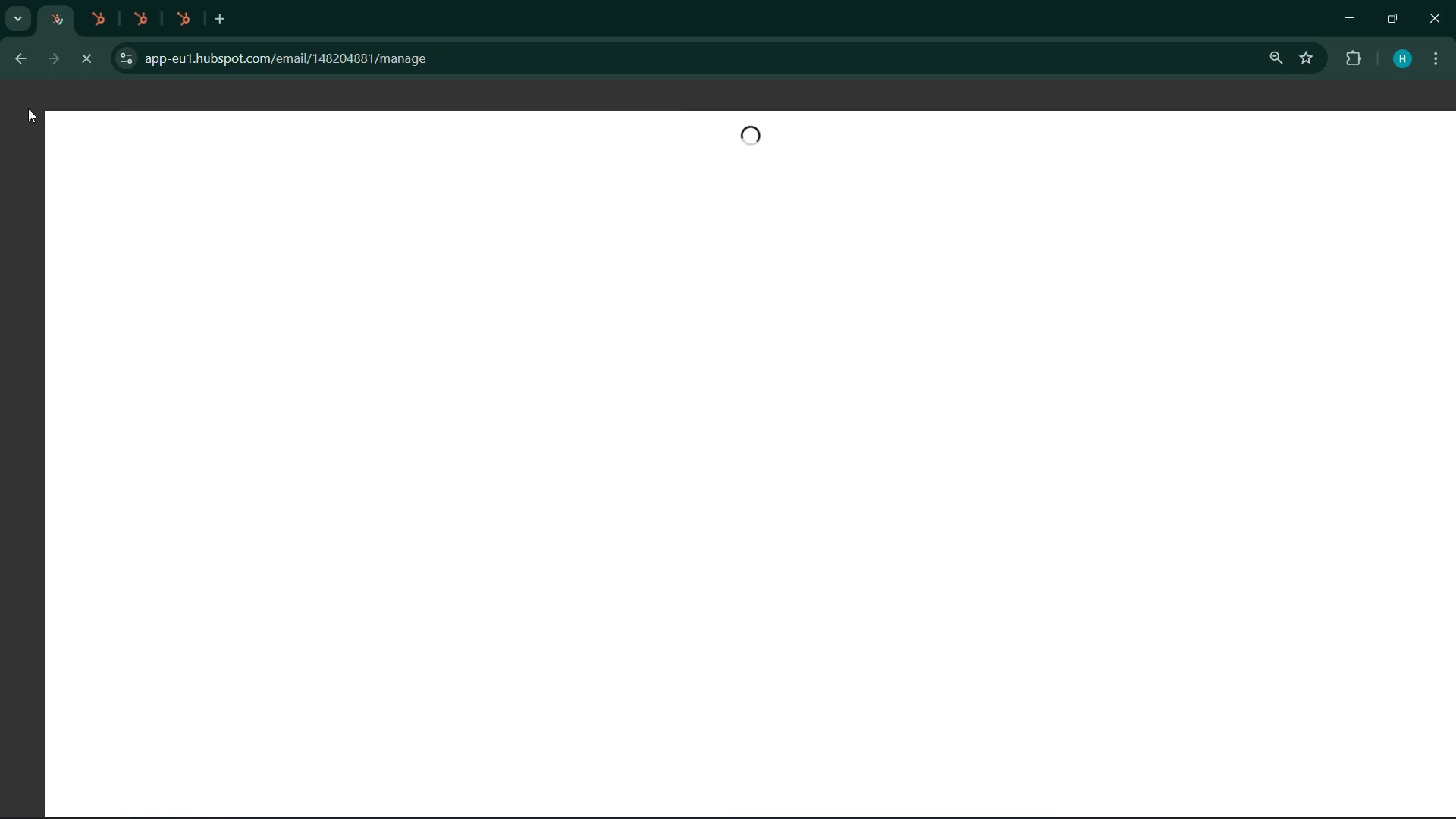 
mouse_move([86, 67])
 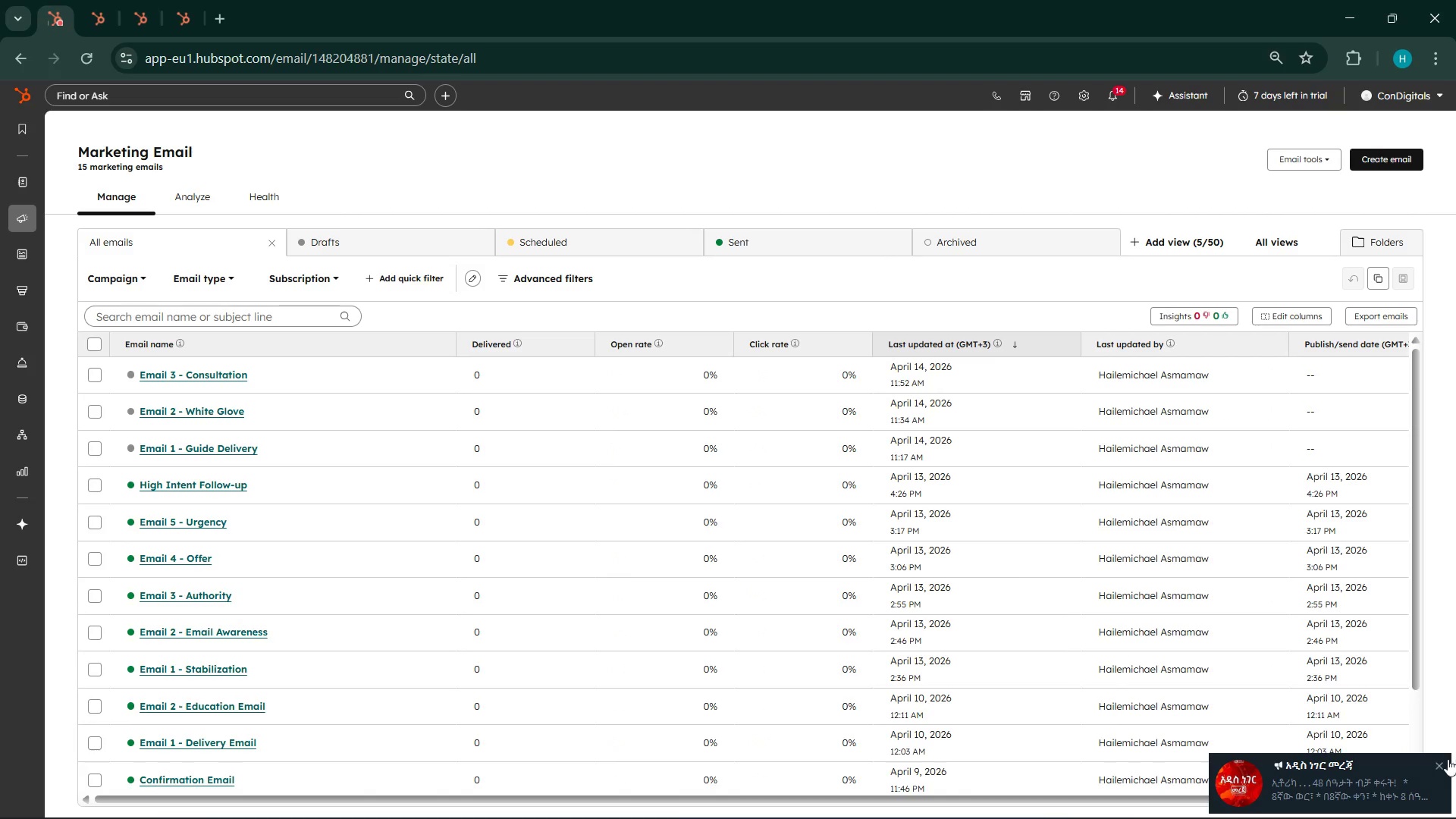 
left_click([1445, 759])
 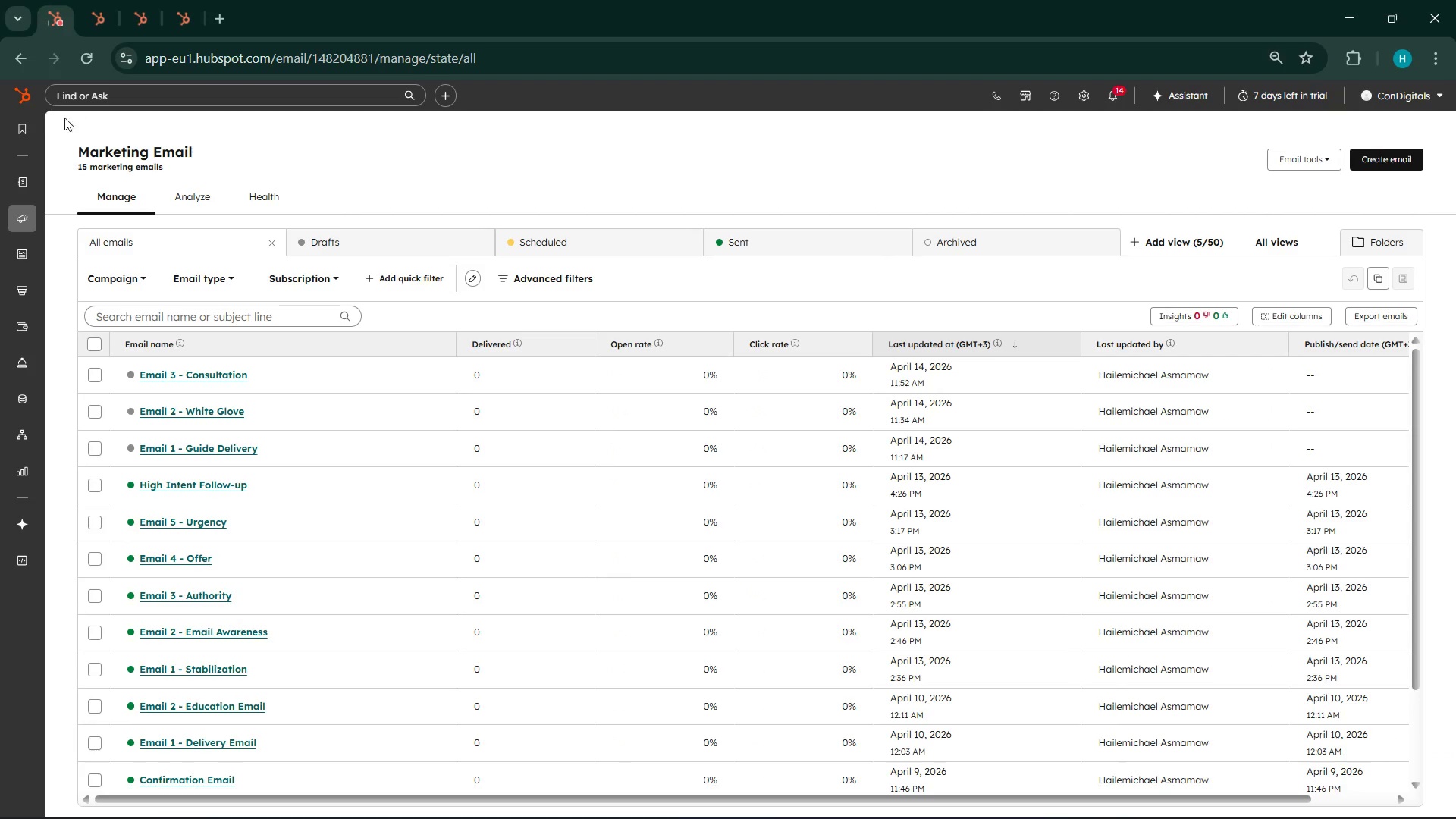 
left_click([12, 89])
 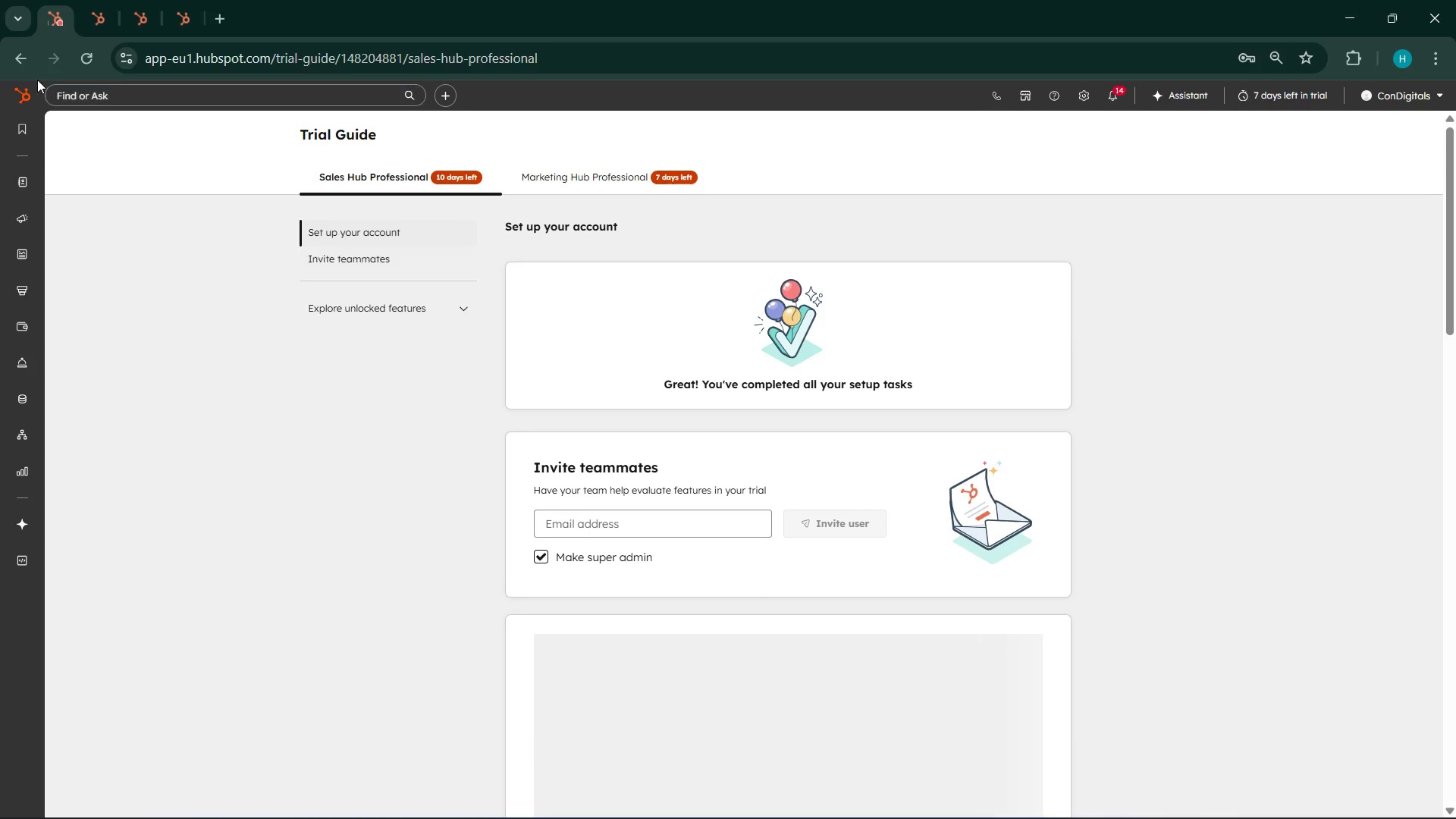 
left_click([18, 97])
 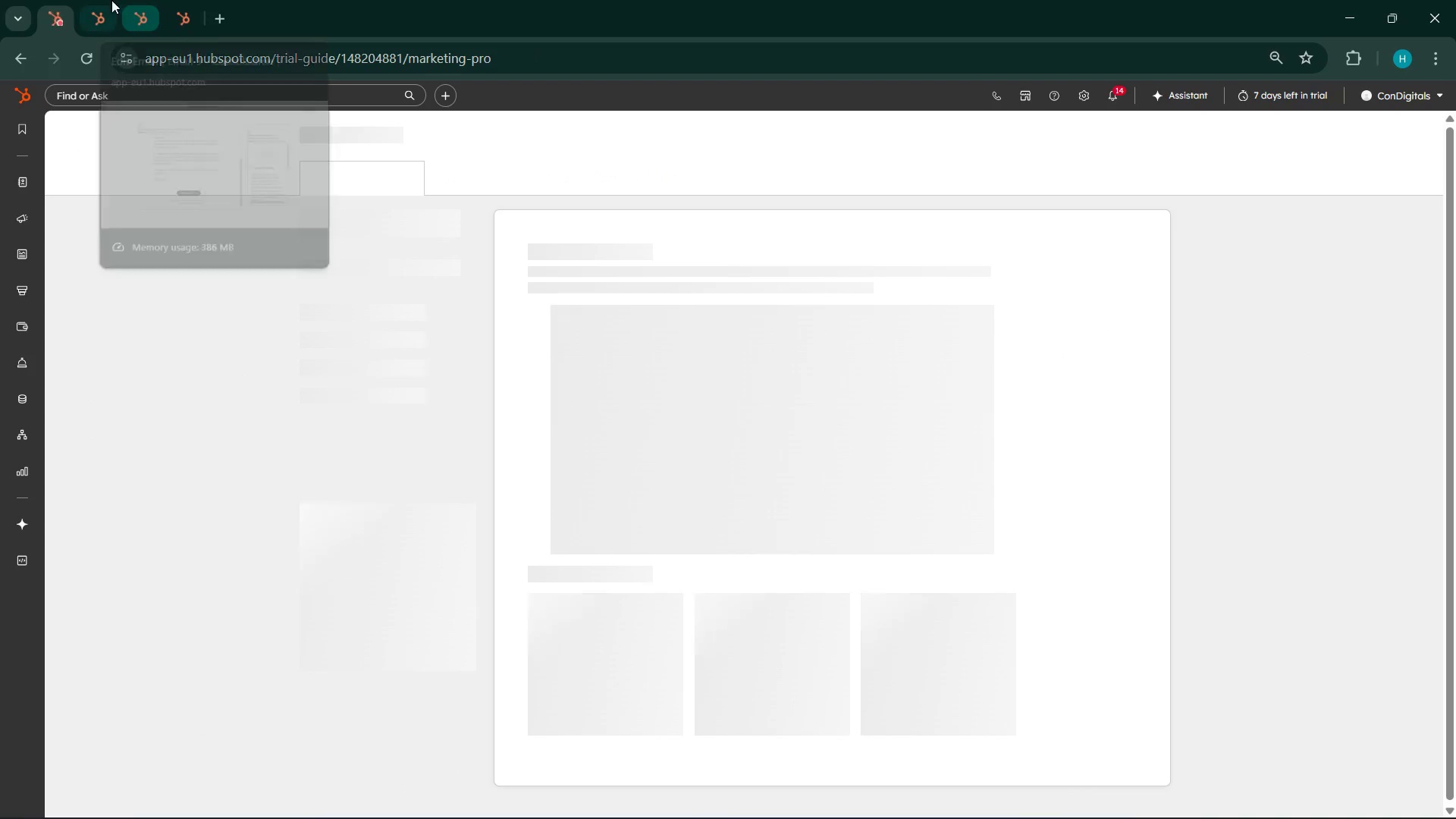 
left_click([111, 0])
 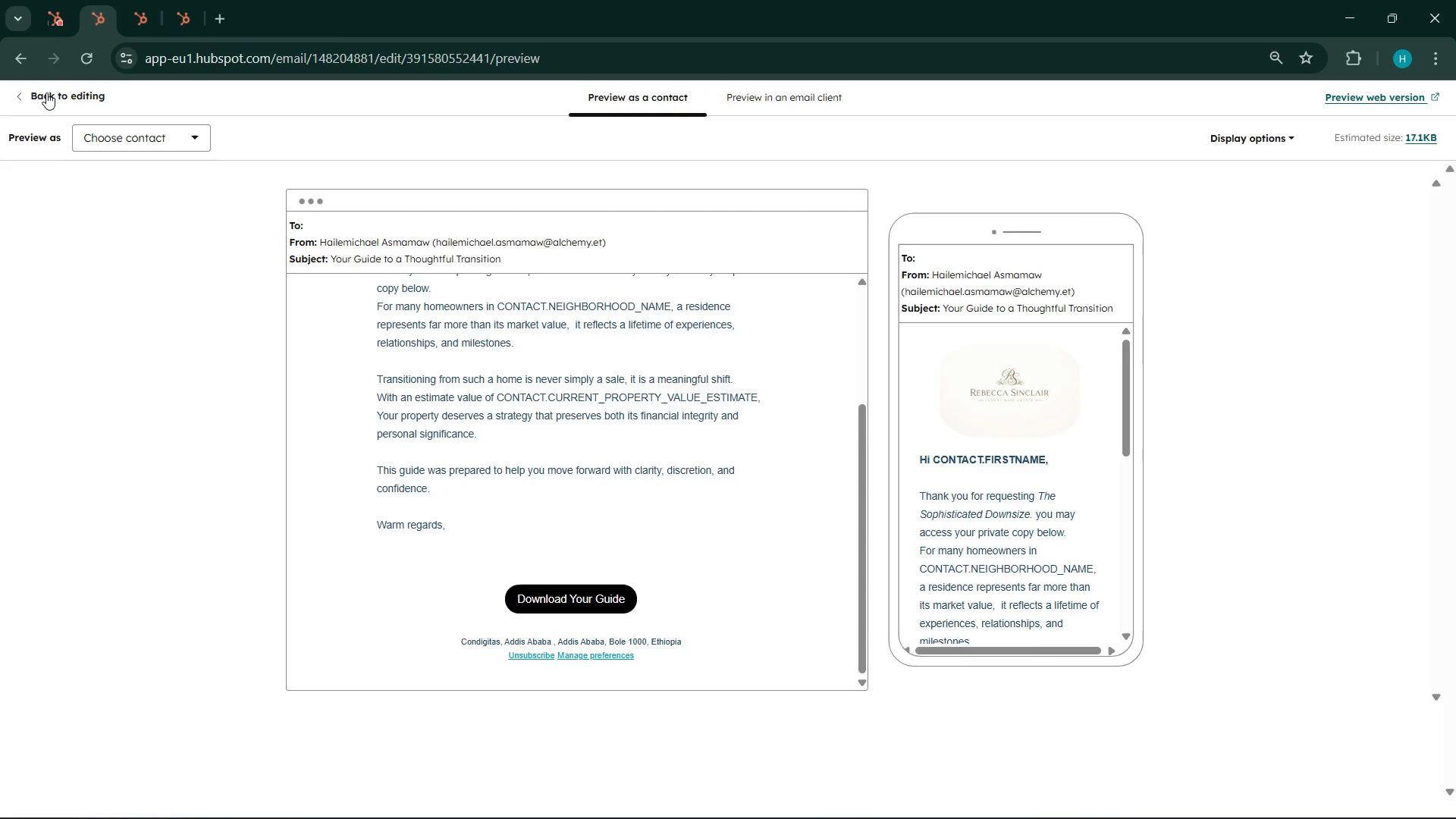 
left_click([45, 94])
 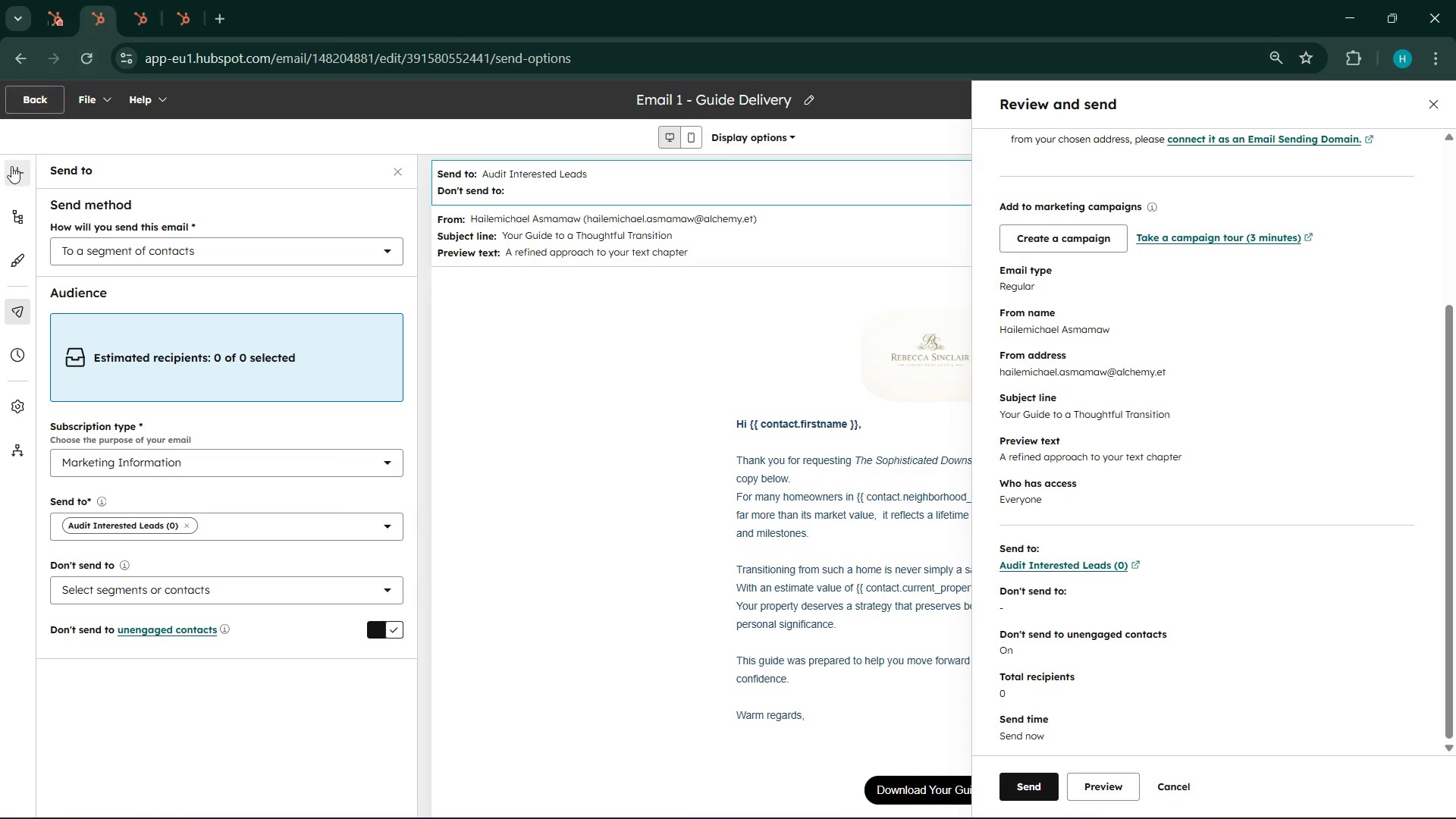 
left_click([36, 93])
 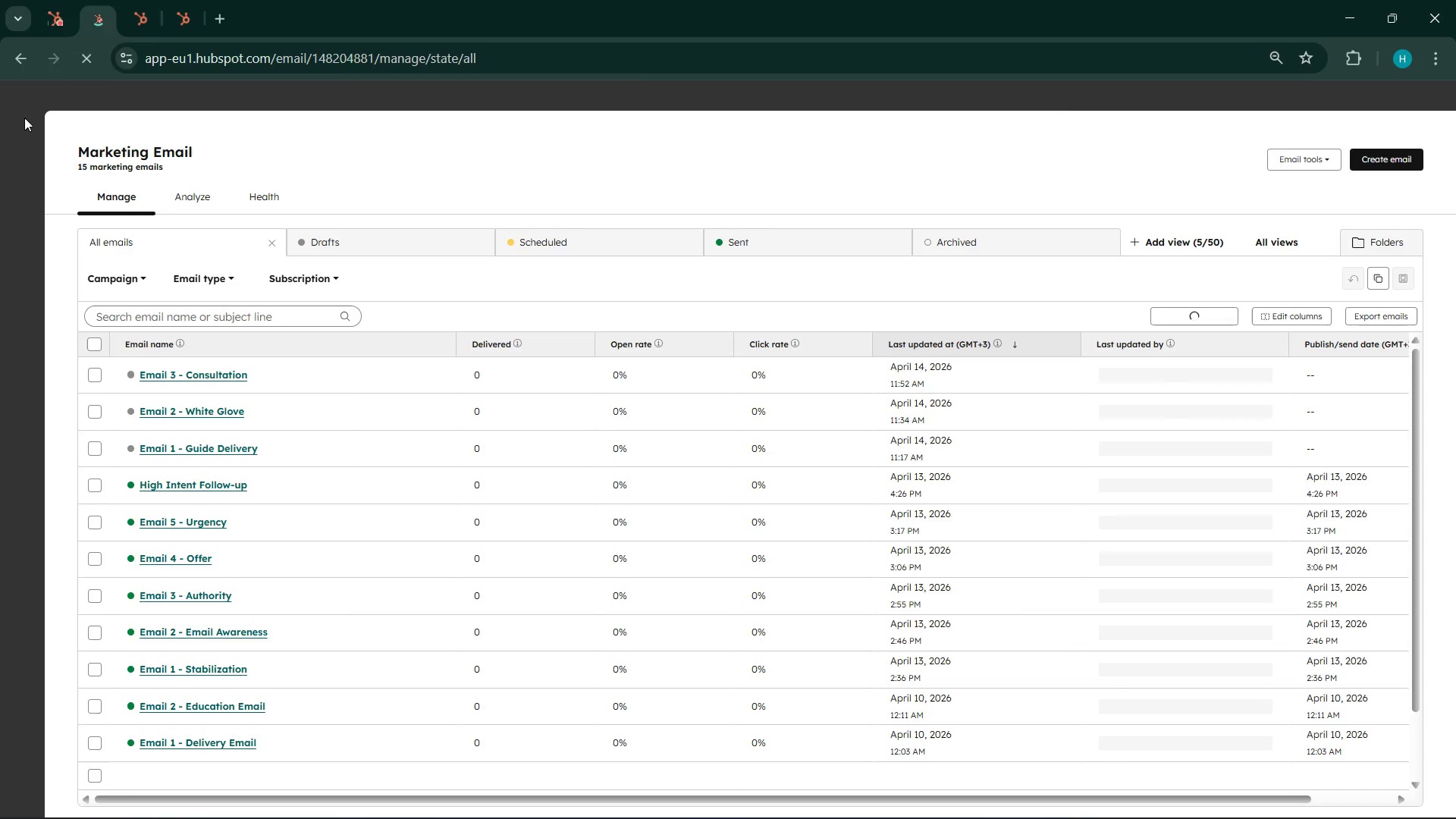 
wait(5.16)
 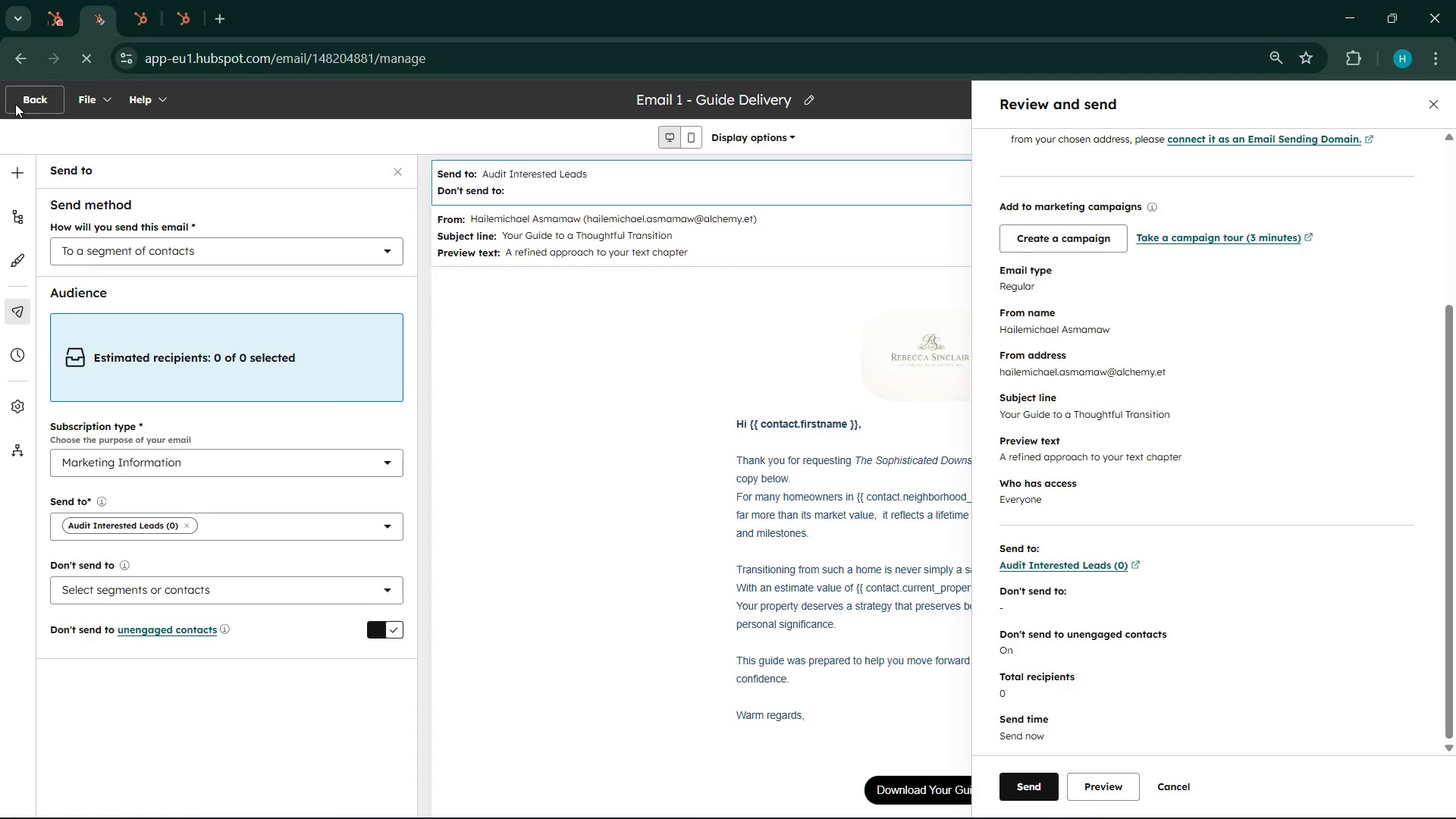 
left_click([137, 0])
 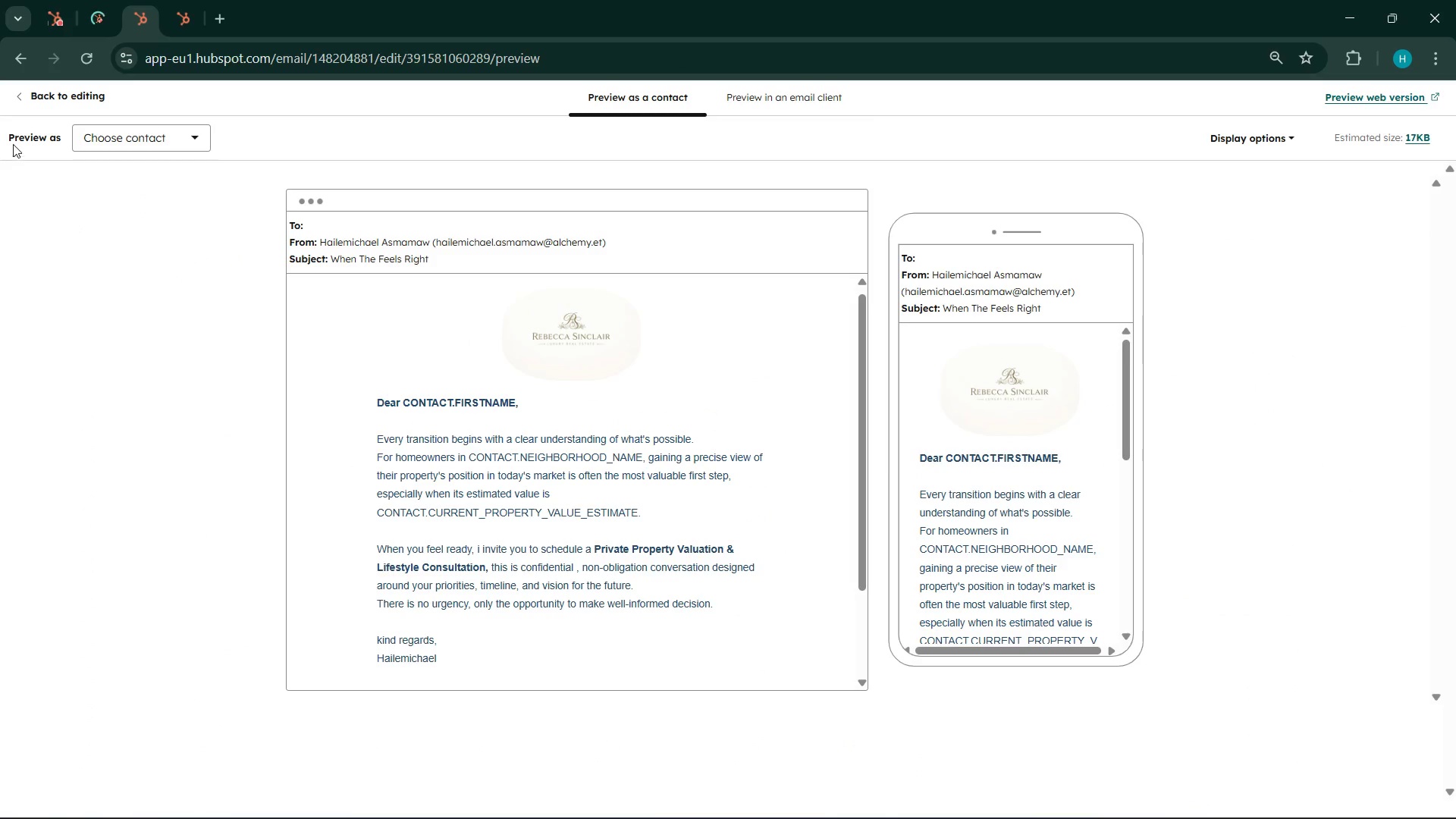 
left_click([31, 88])
 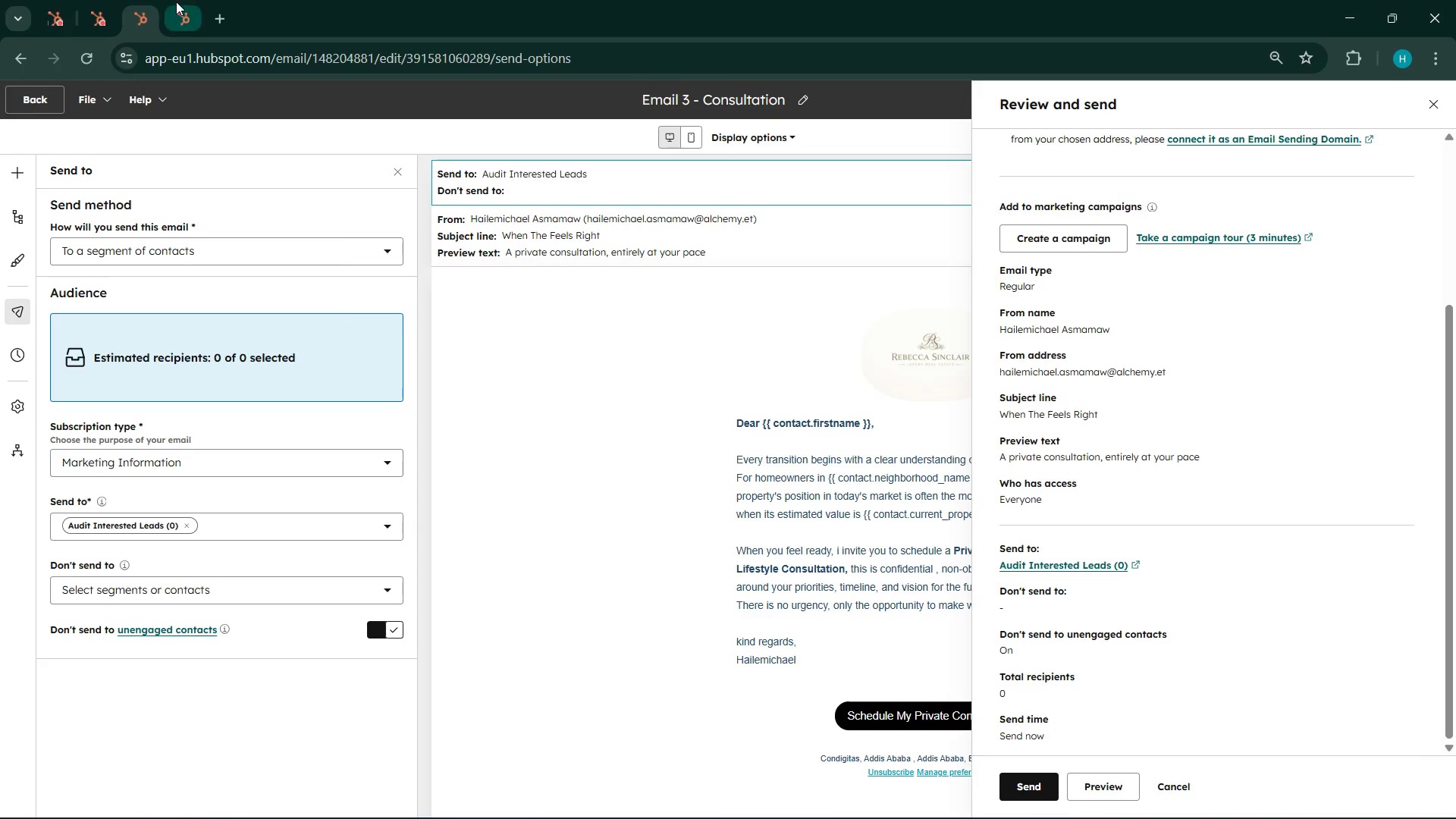 
left_click([176, 2])
 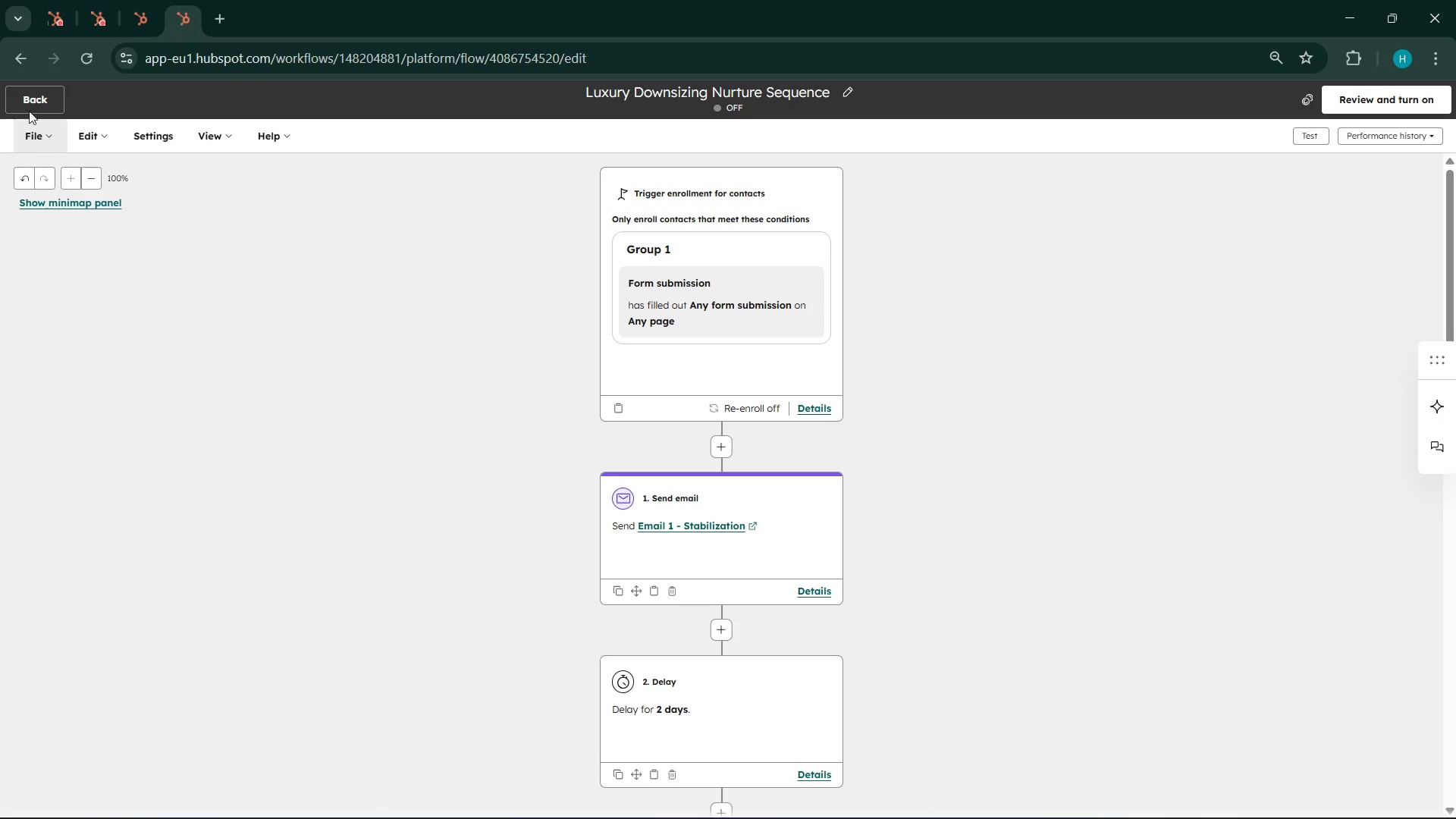 
left_click([27, 97])
 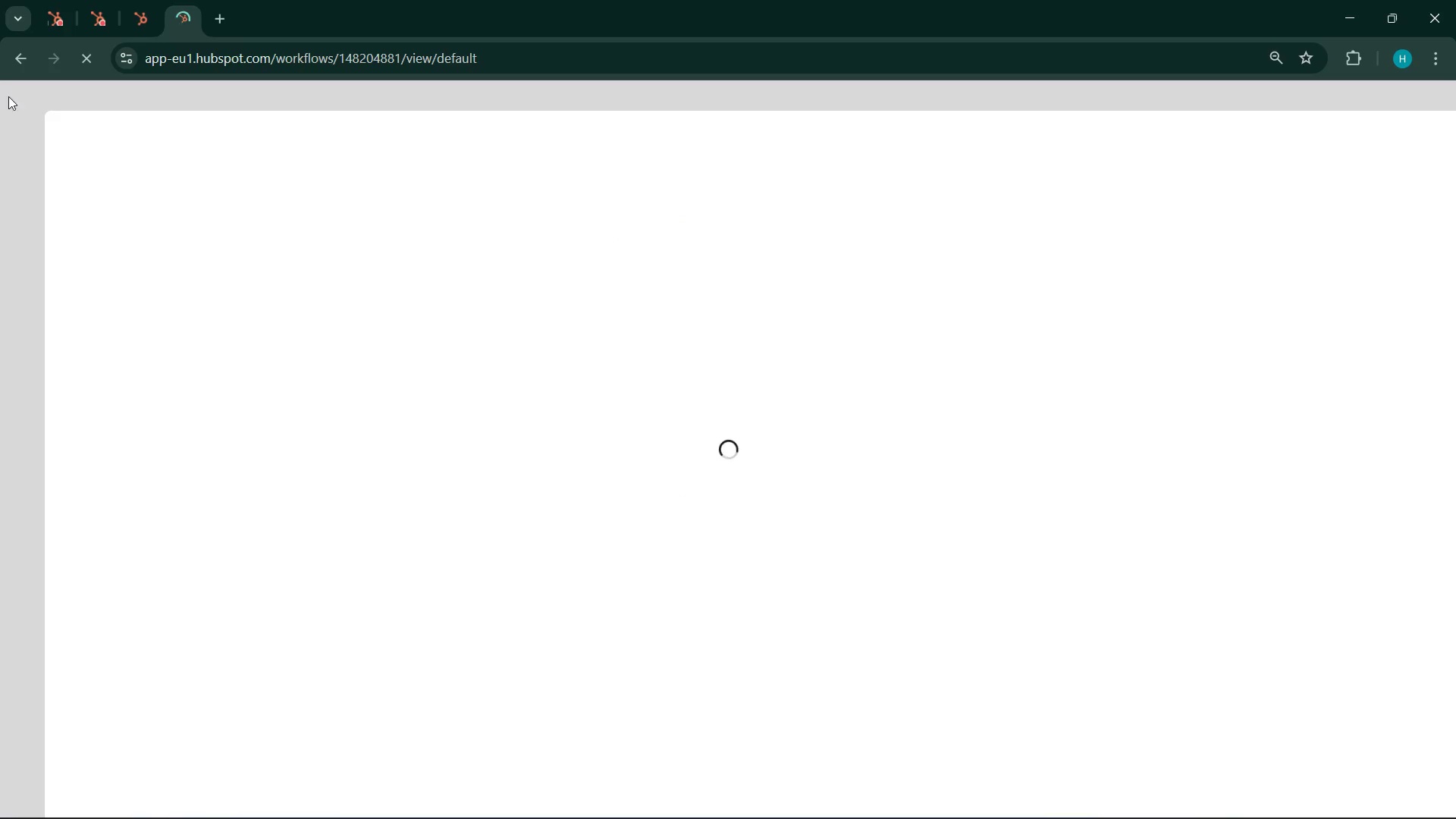 
left_click([36, 0])
 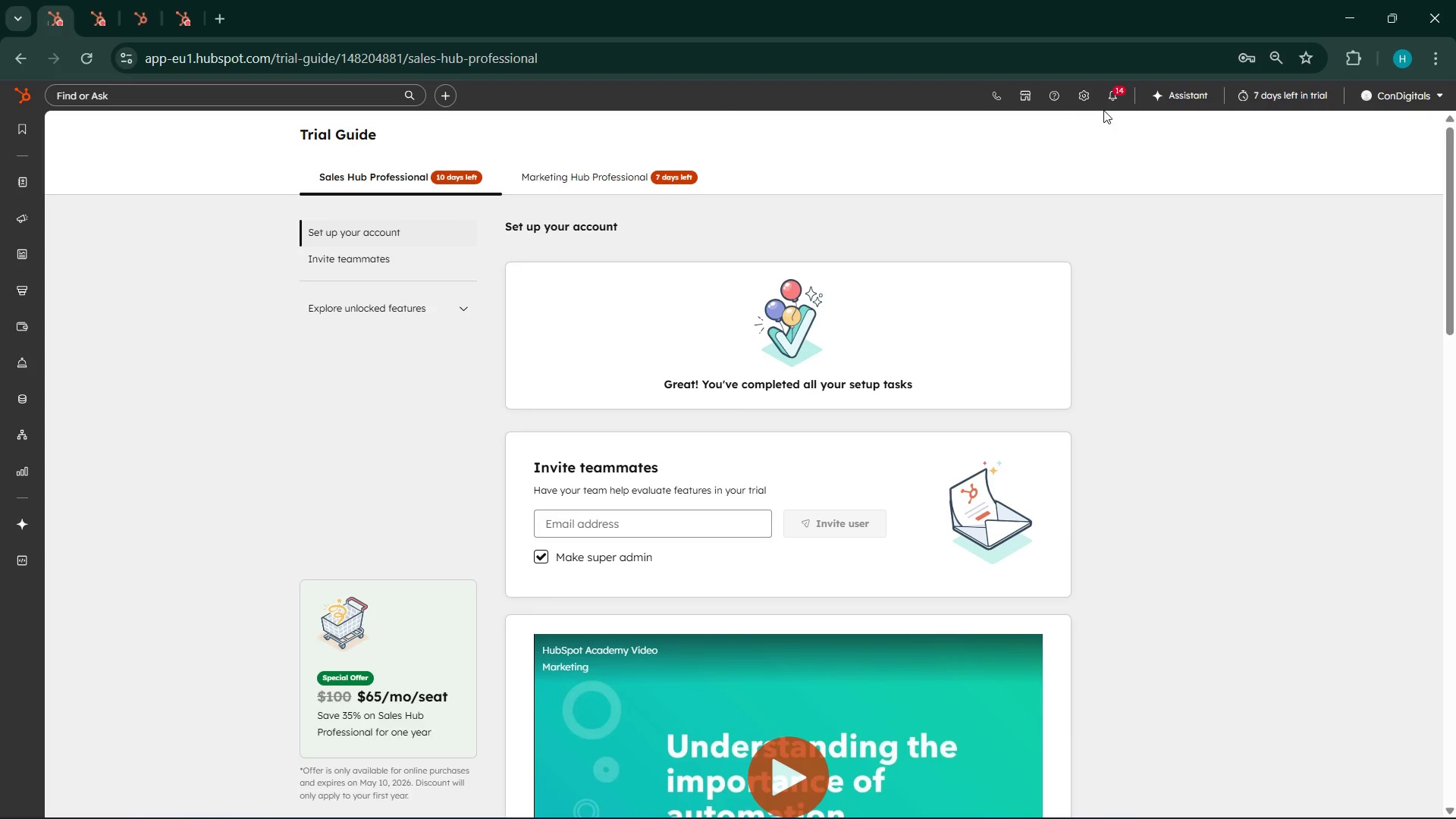 
left_click([1080, 100])
 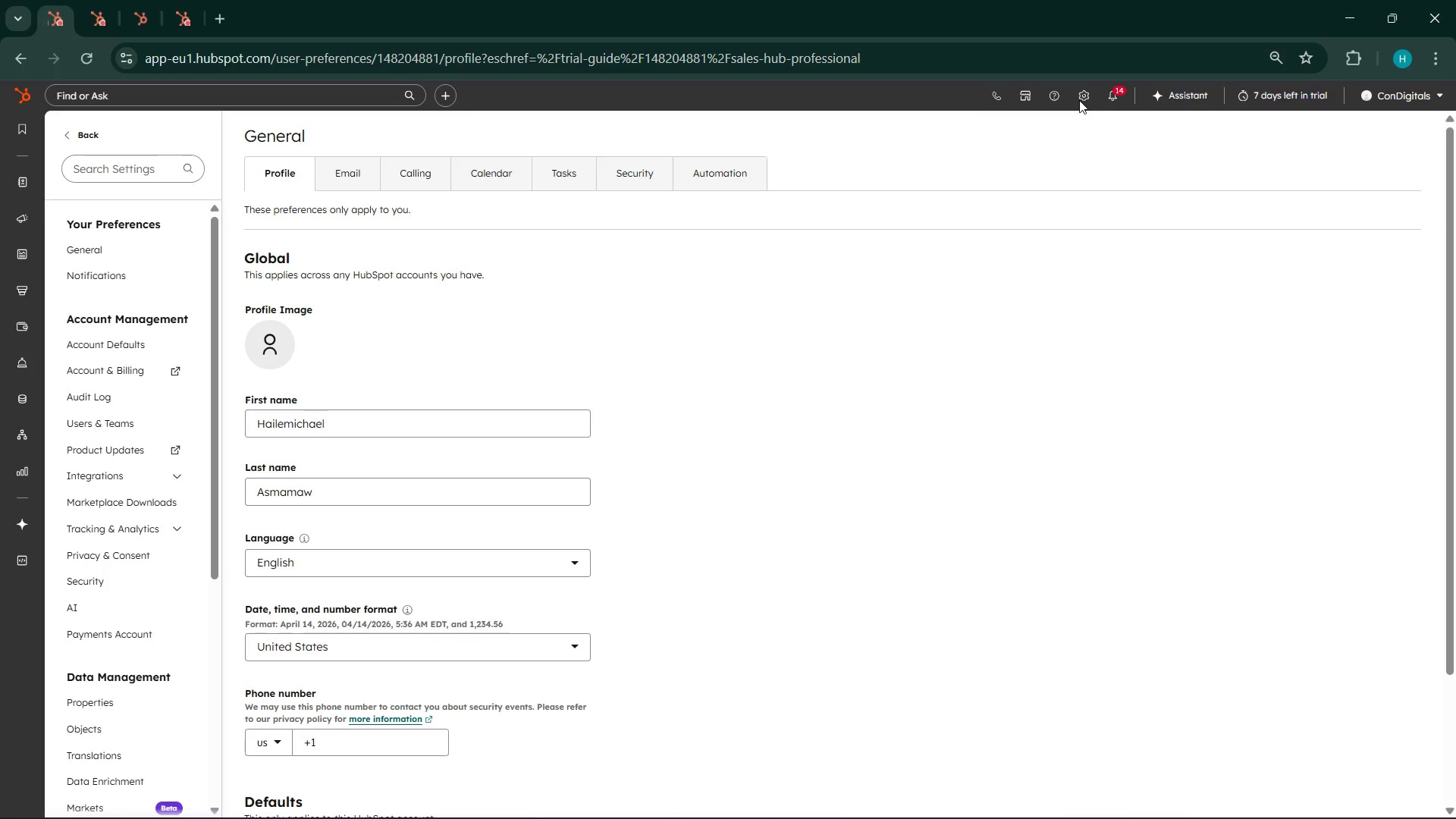 
wait(5.33)
 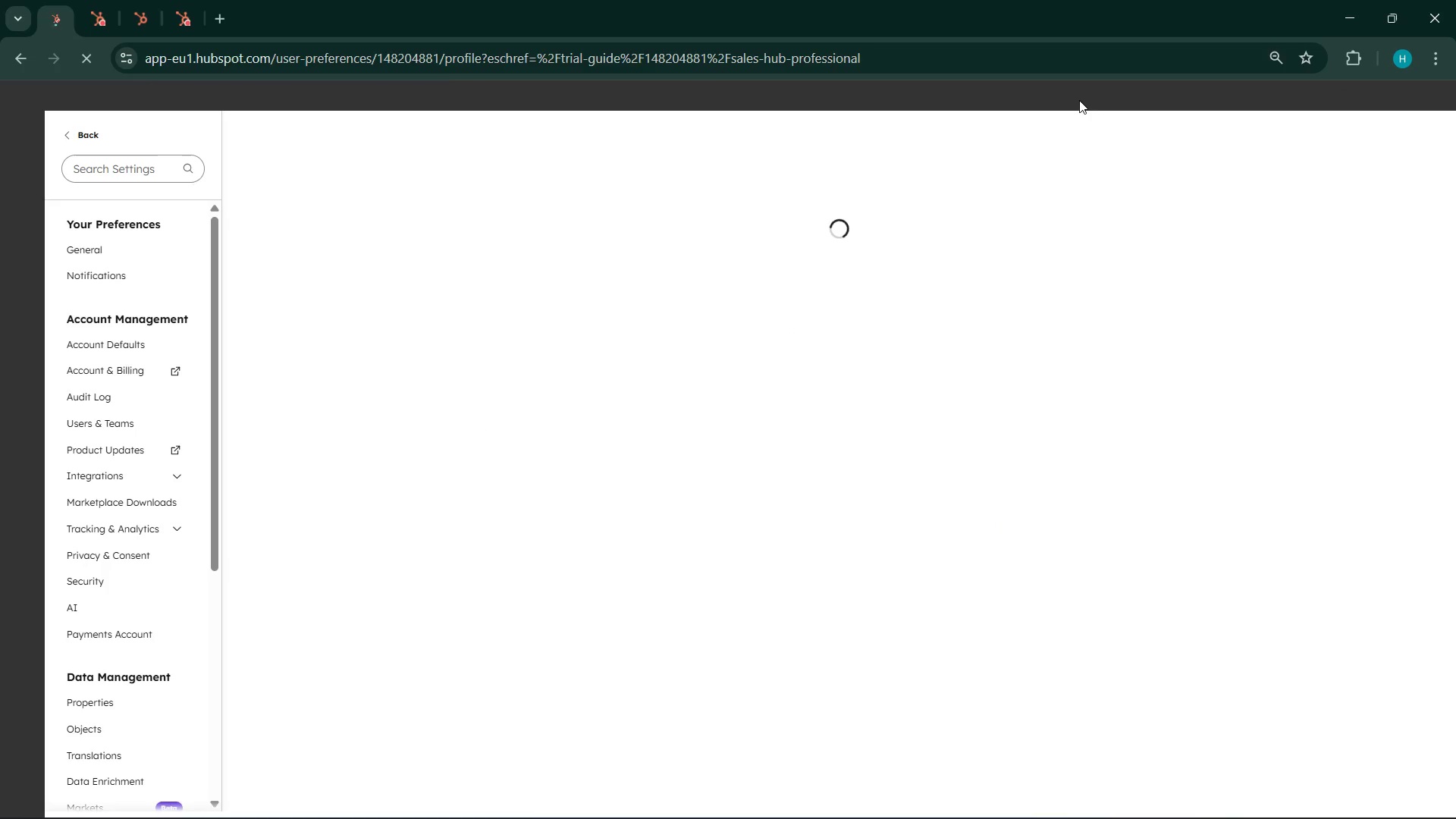 
scroll: coordinate [51, 555], scroll_direction: down, amount: 2.0
 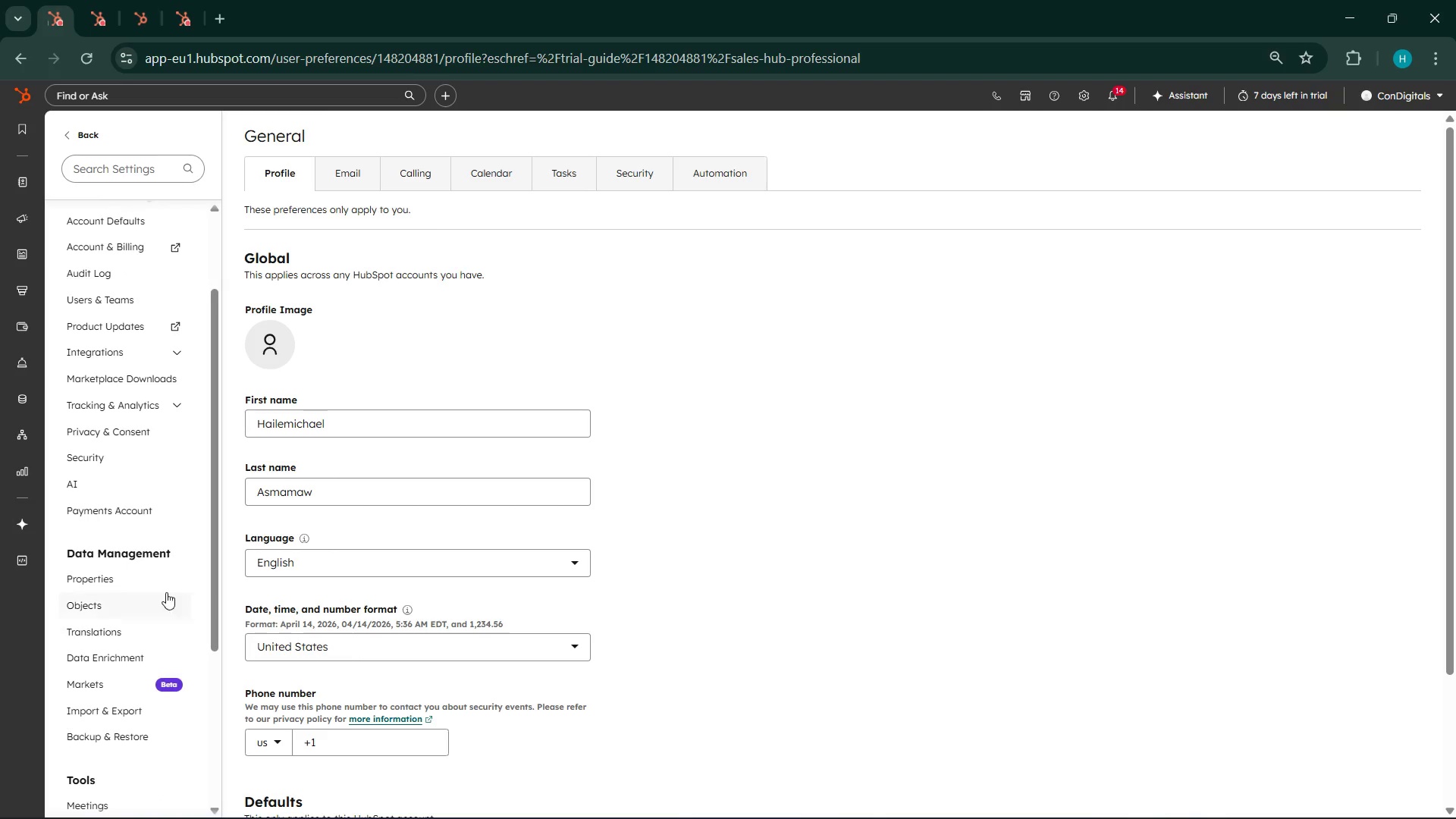 
left_click([159, 587])
 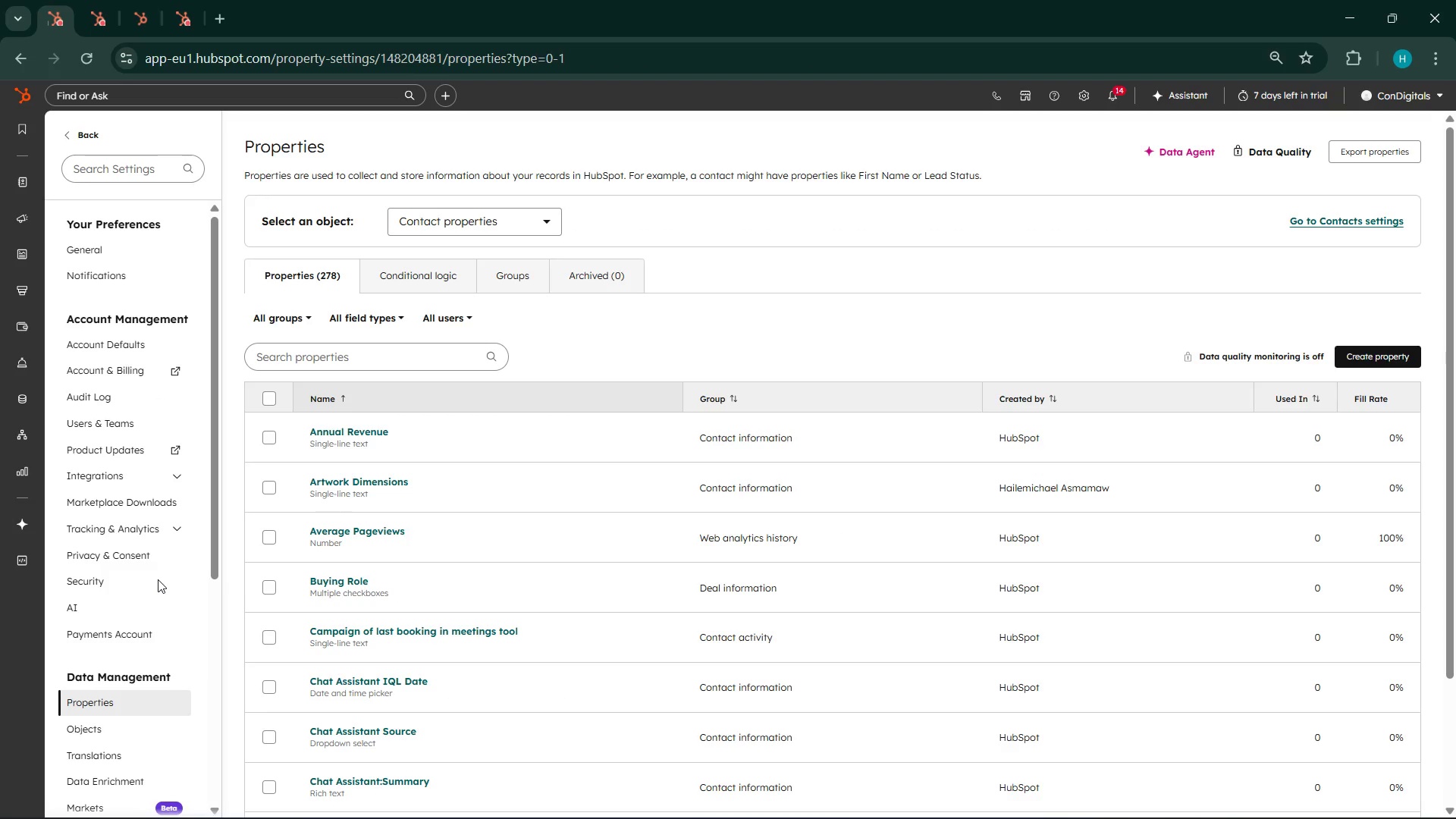 
wait(202.67)
 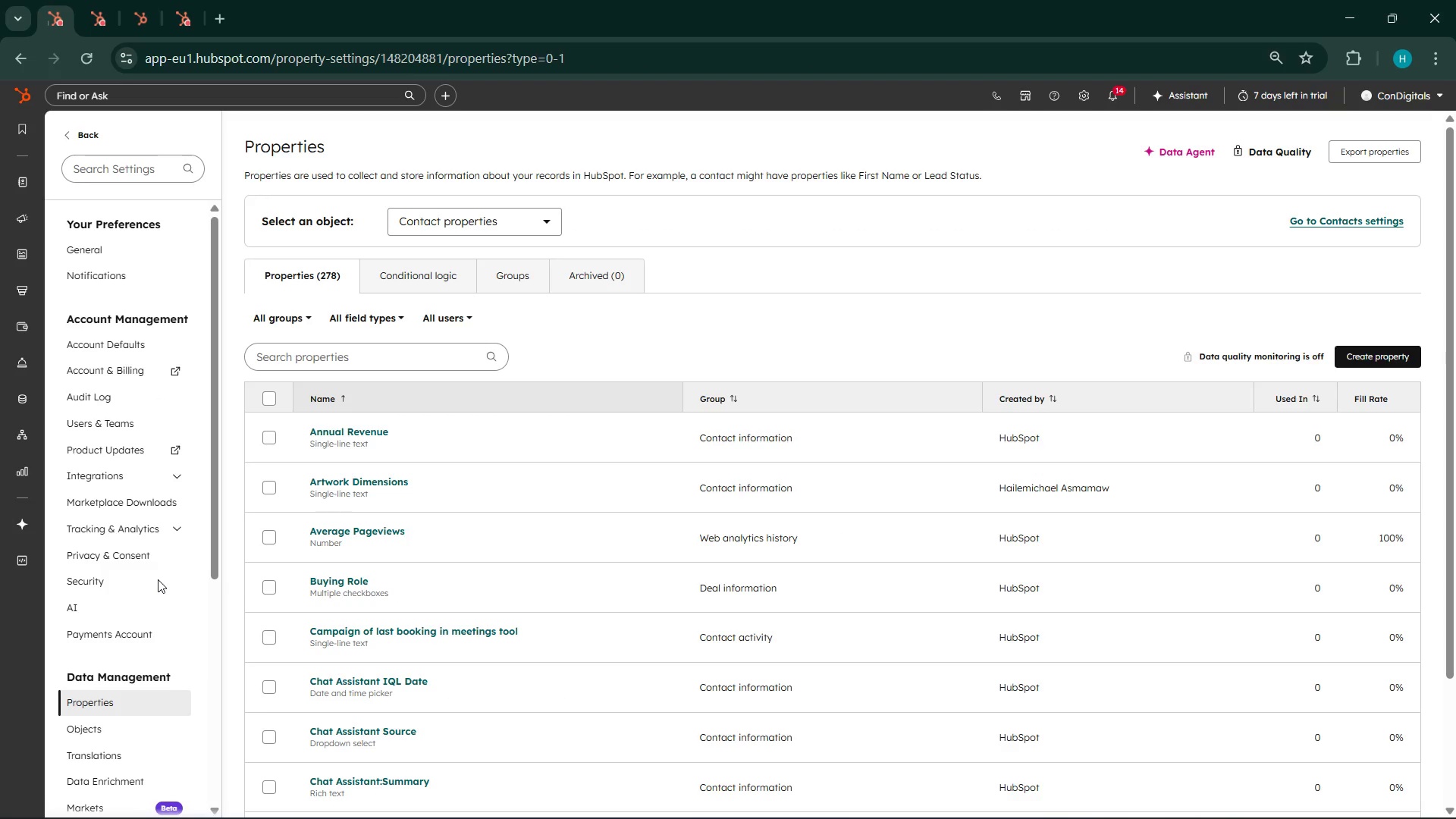 
left_click([322, 371])
 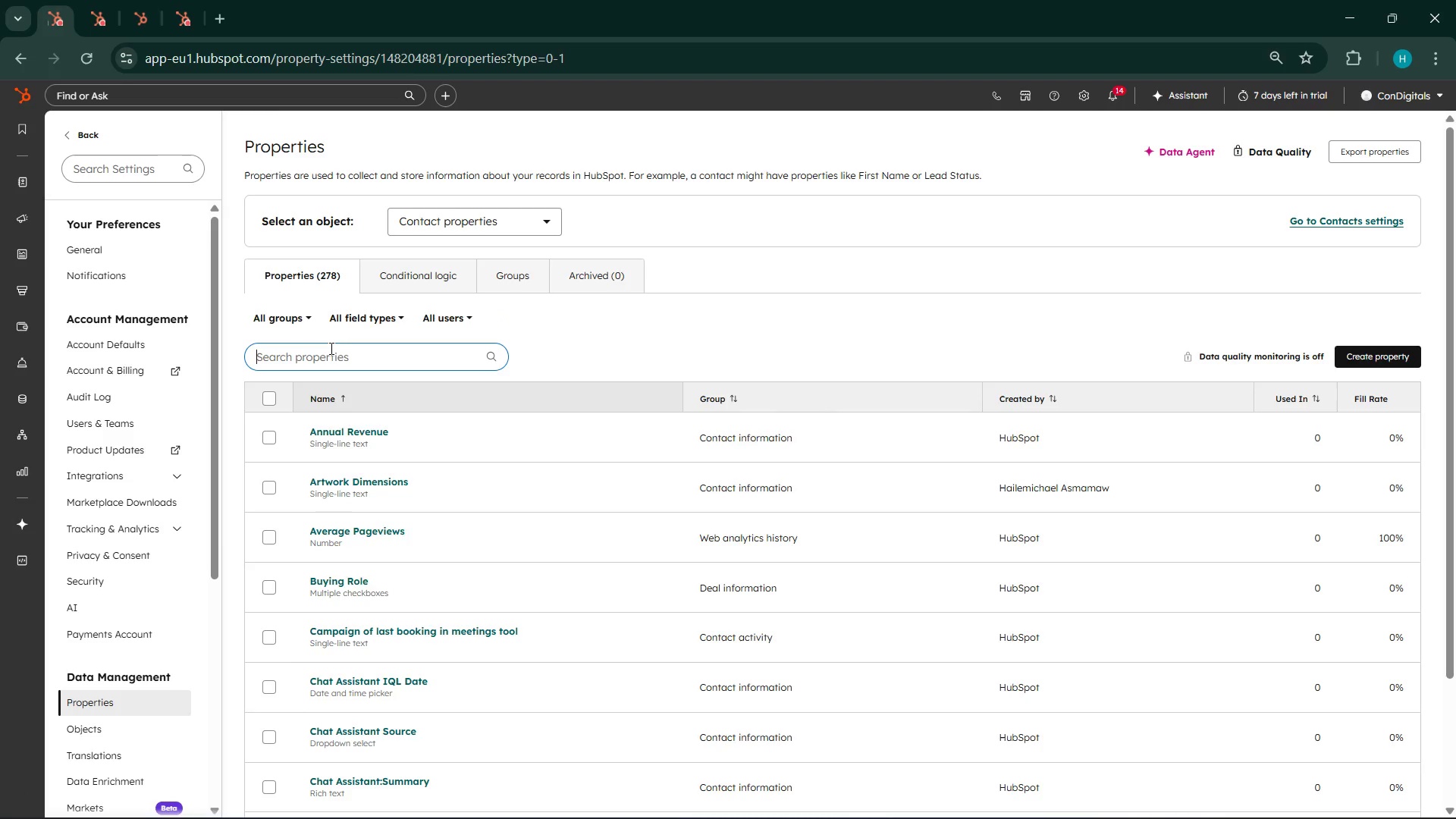 
left_click([330, 348])
 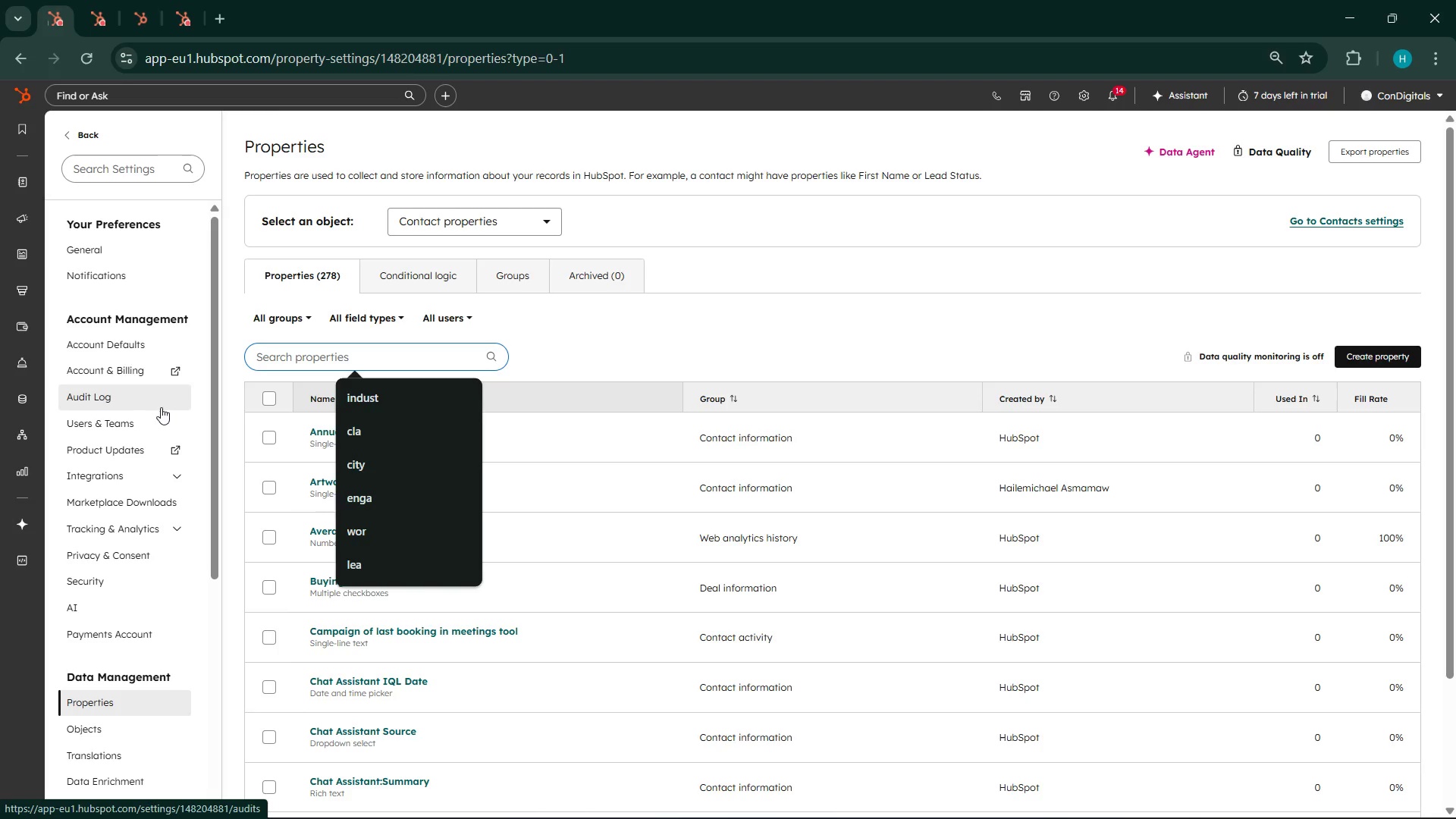 
wait(90.08)
 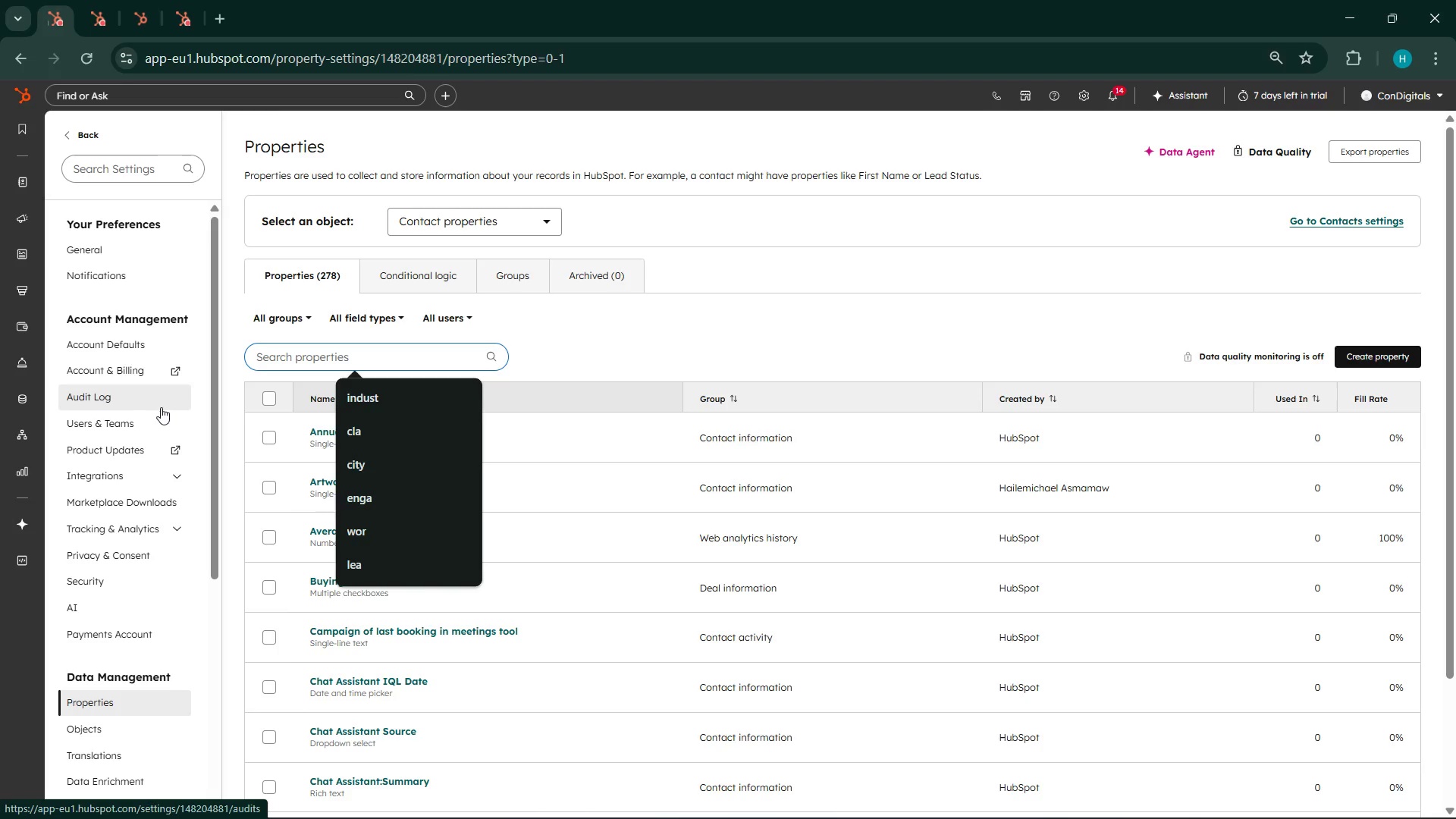 
type(Yoga Proficiency )
 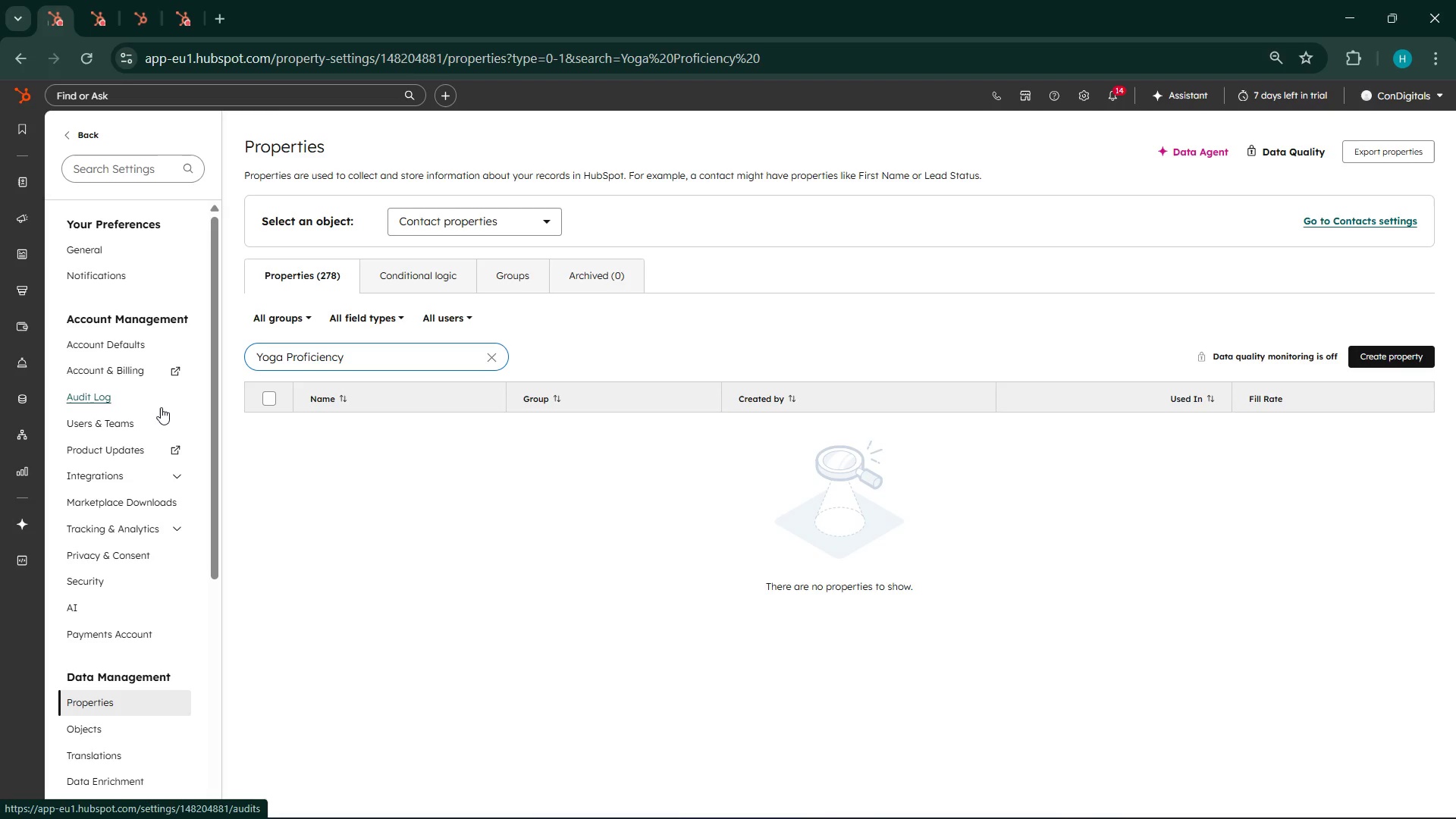 
wait(6.53)
 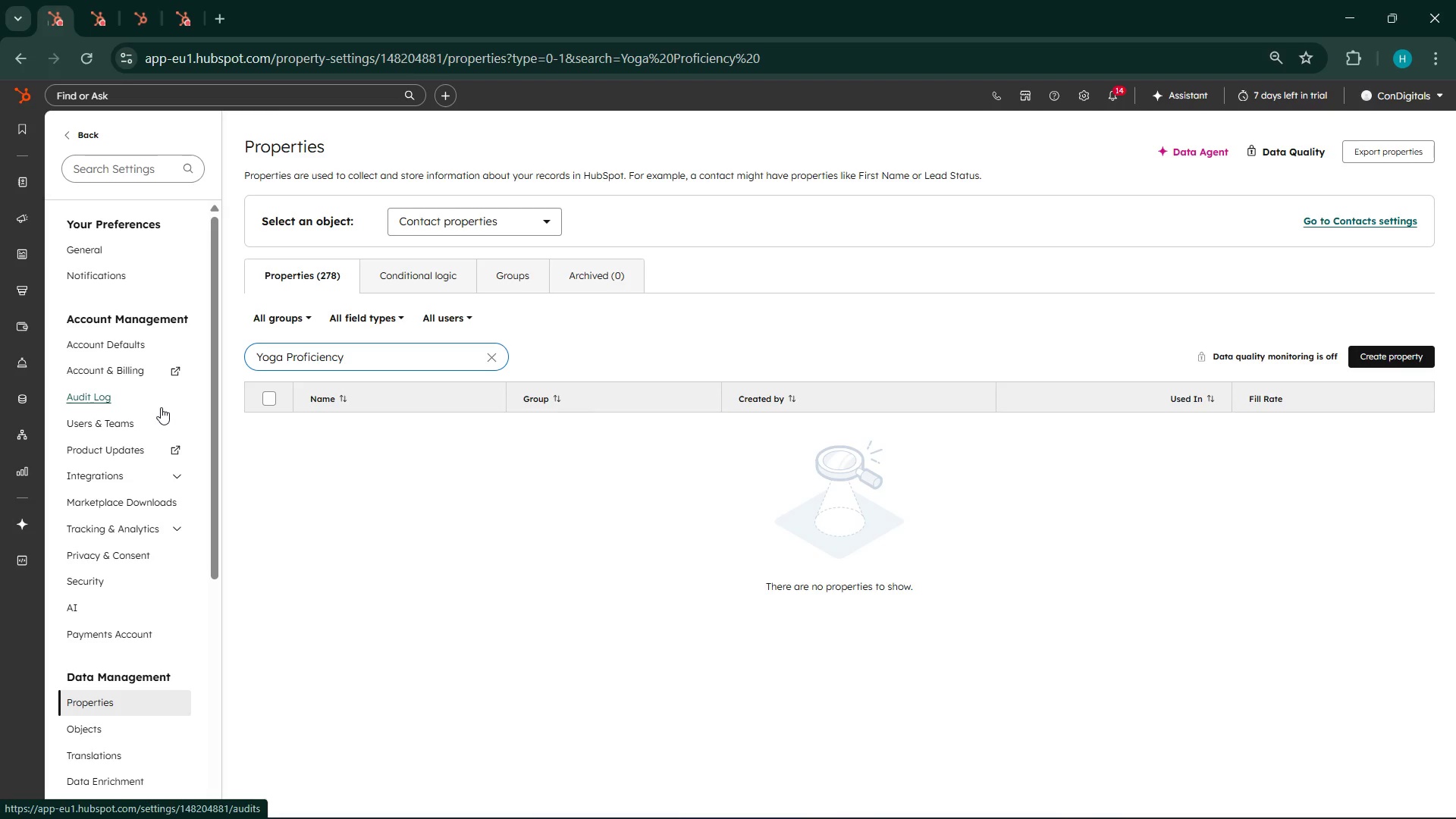 
type(Level)
 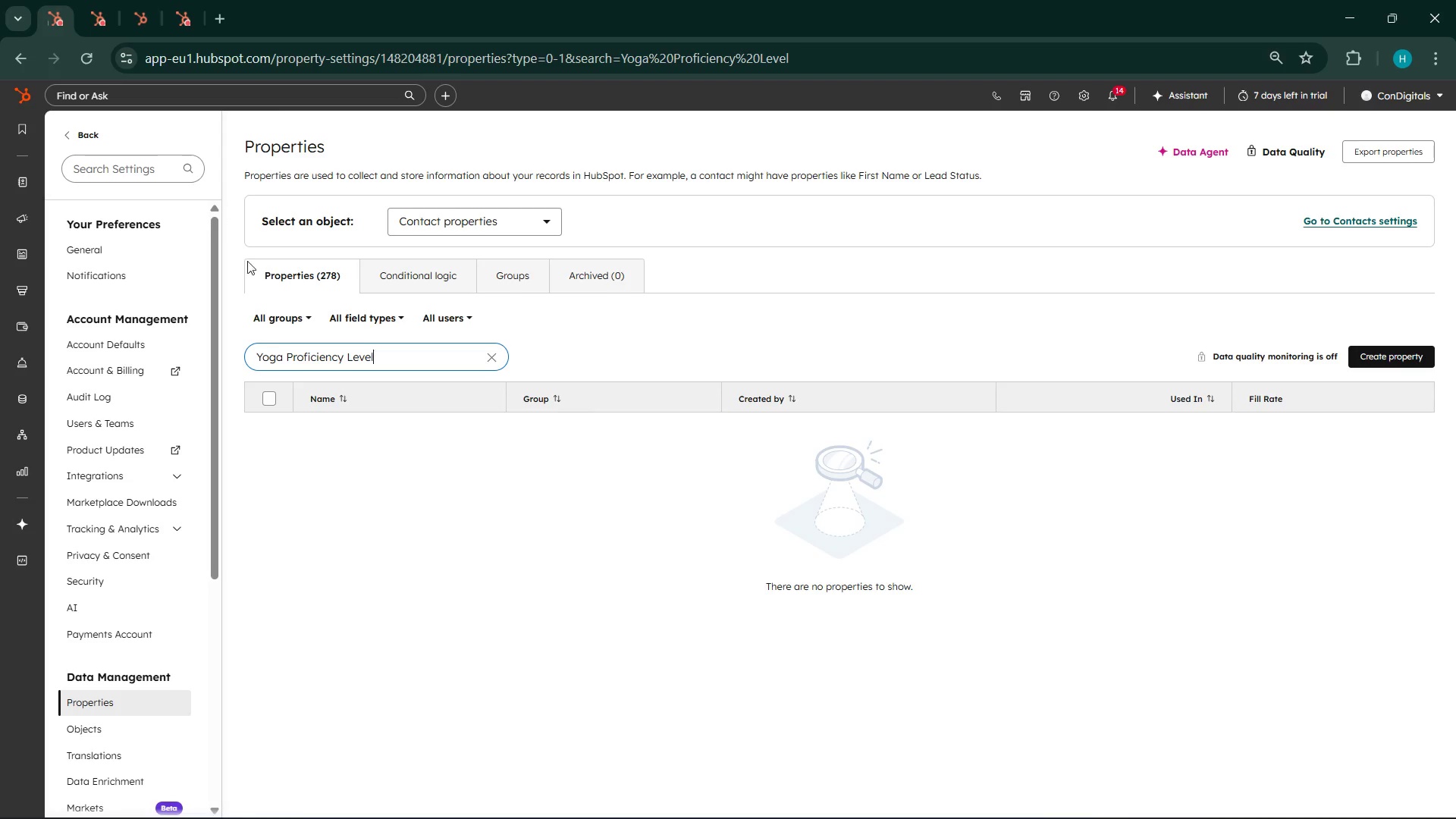 
left_click_drag(start_coordinate=[323, 340], to_coordinate=[331, 339])
 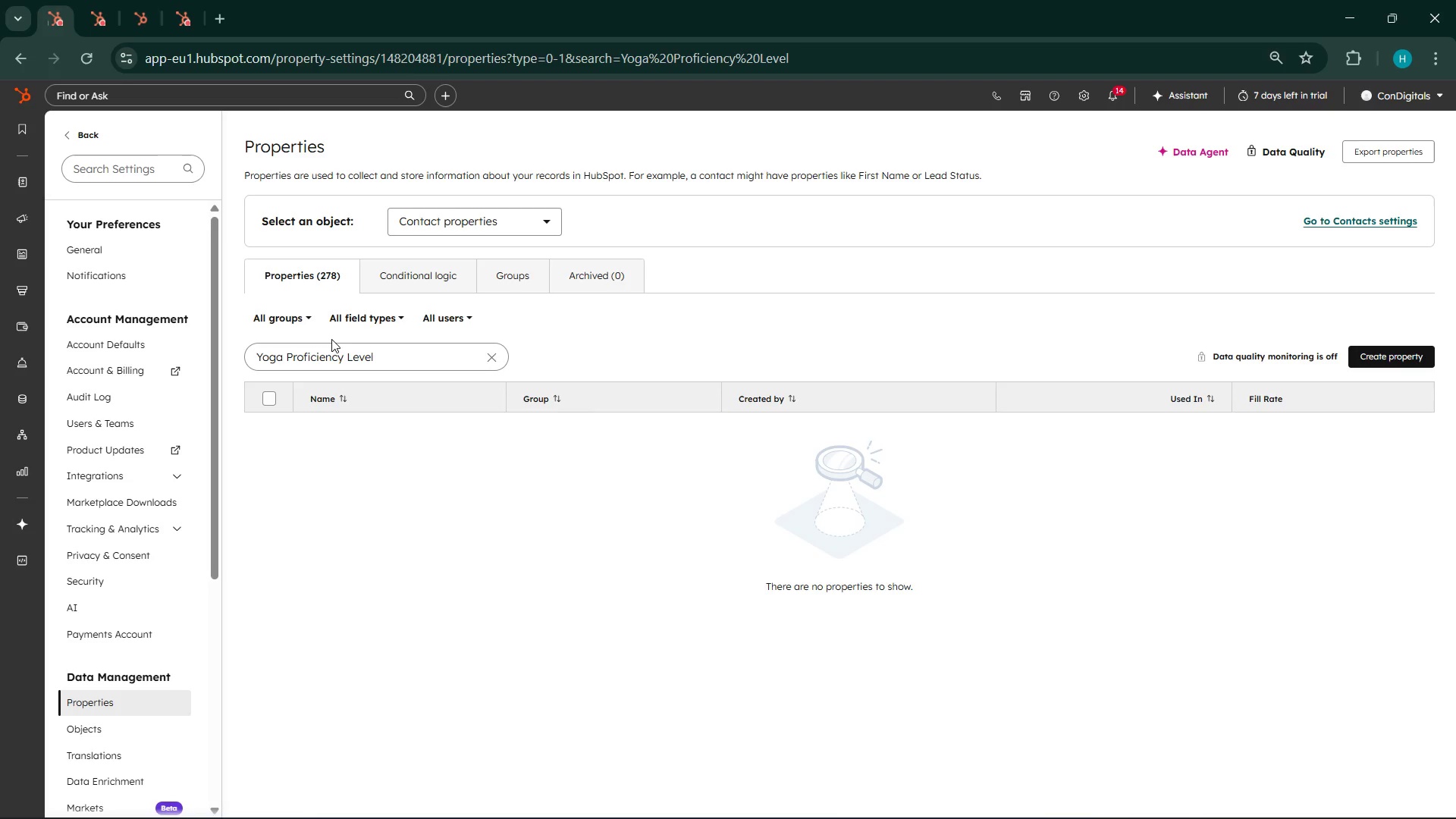 
double_click([331, 339])
 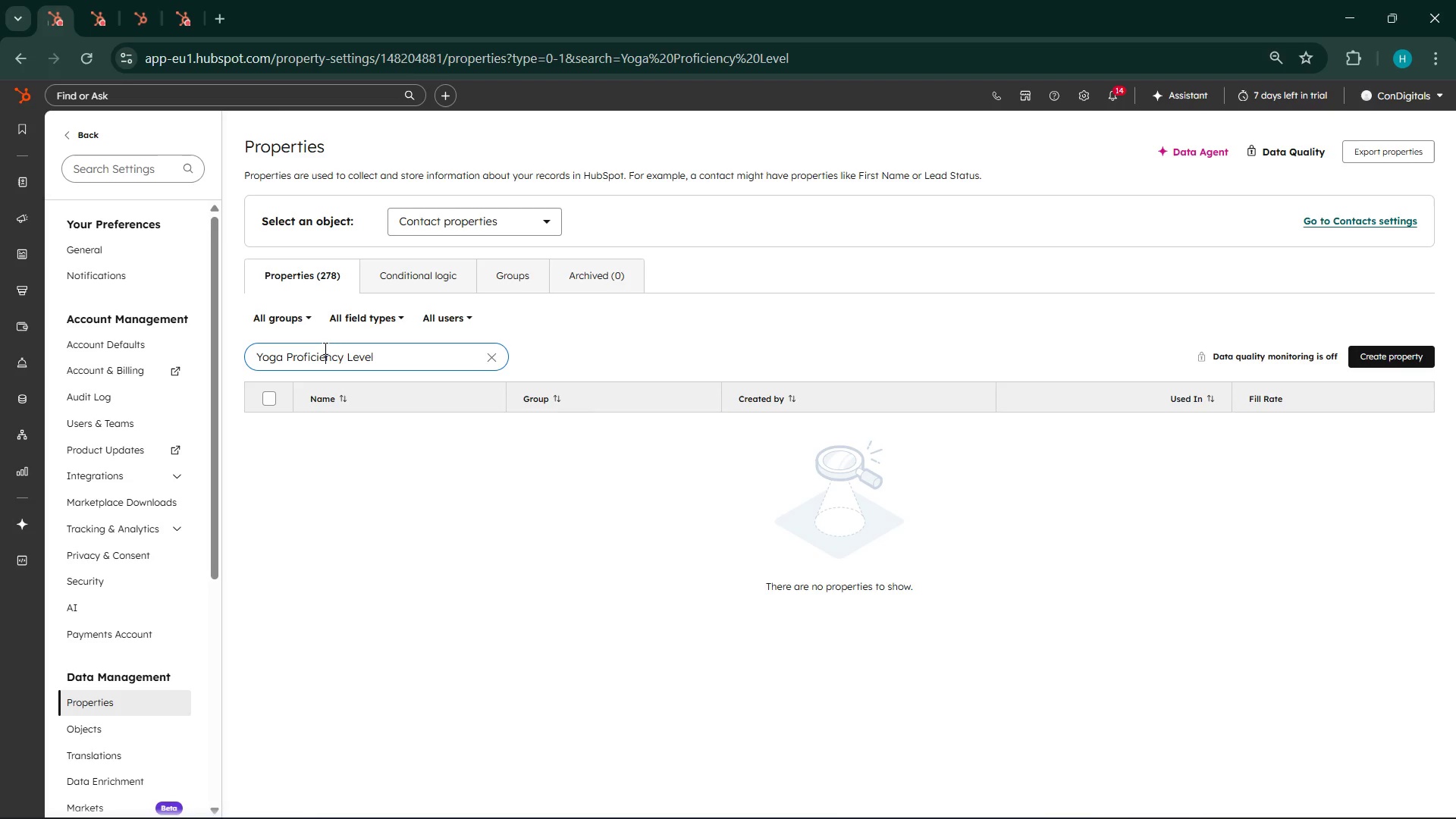 
double_click([324, 348])
 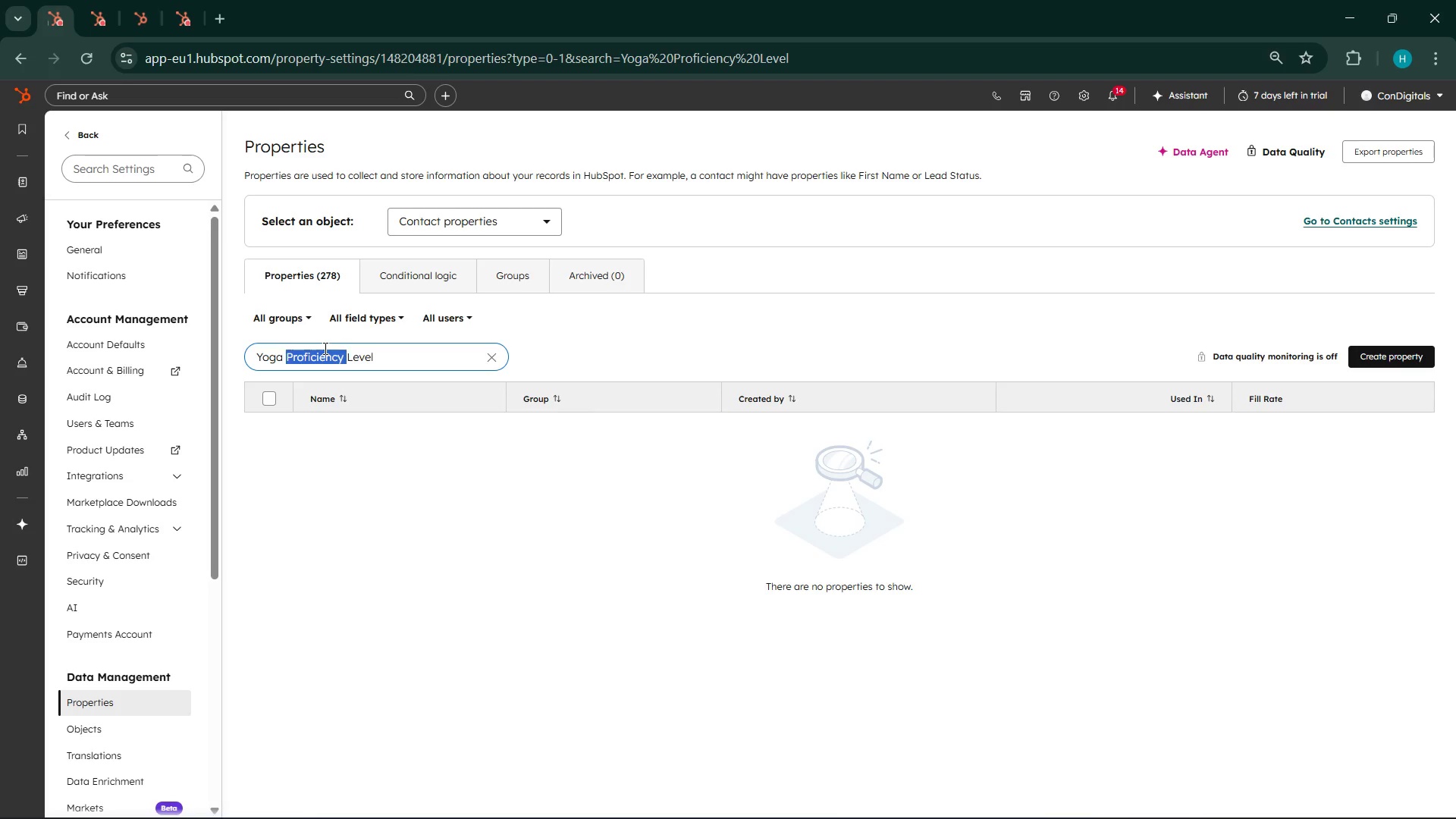 
triple_click([324, 348])
 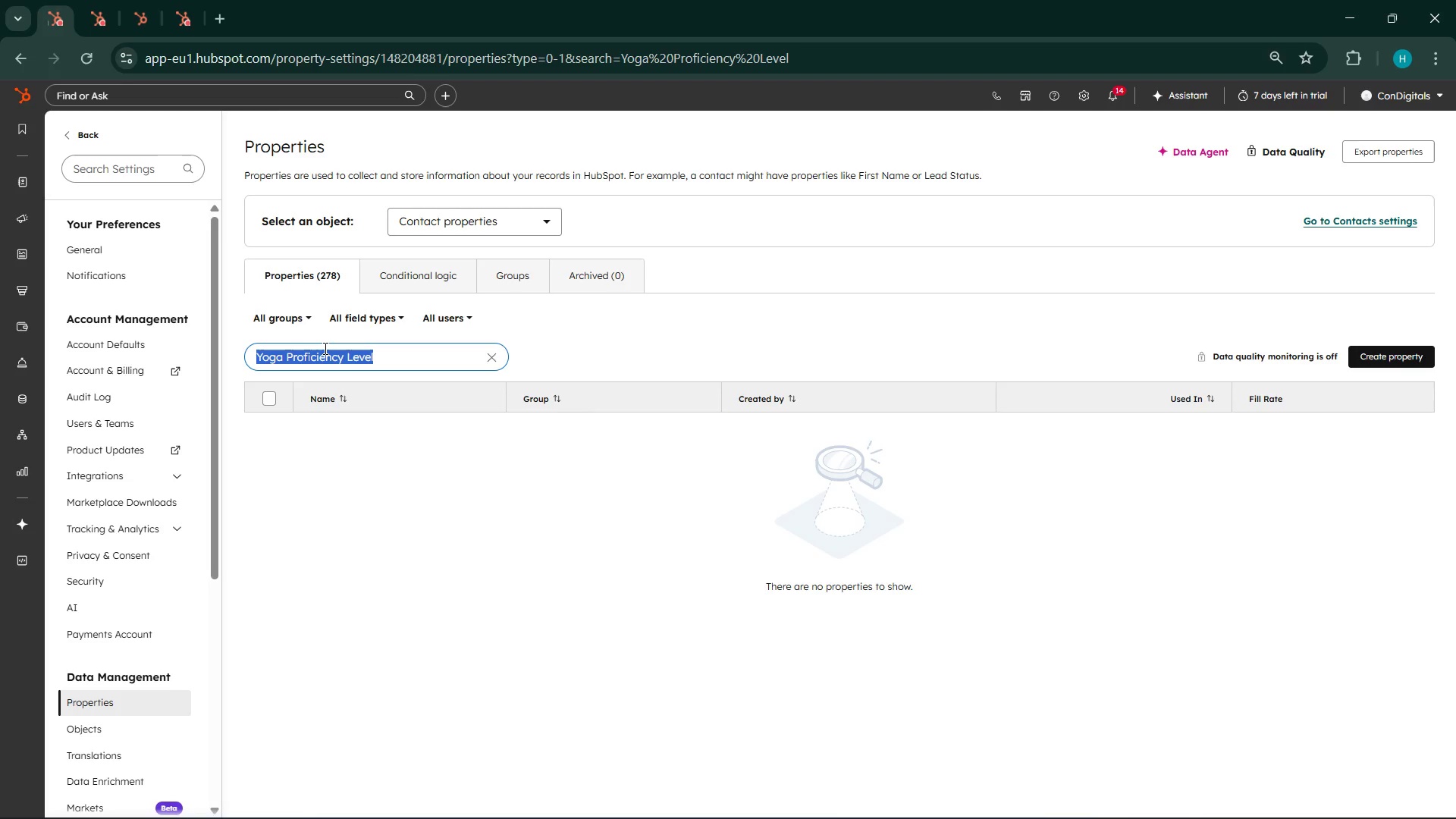 
key(Control+C)
 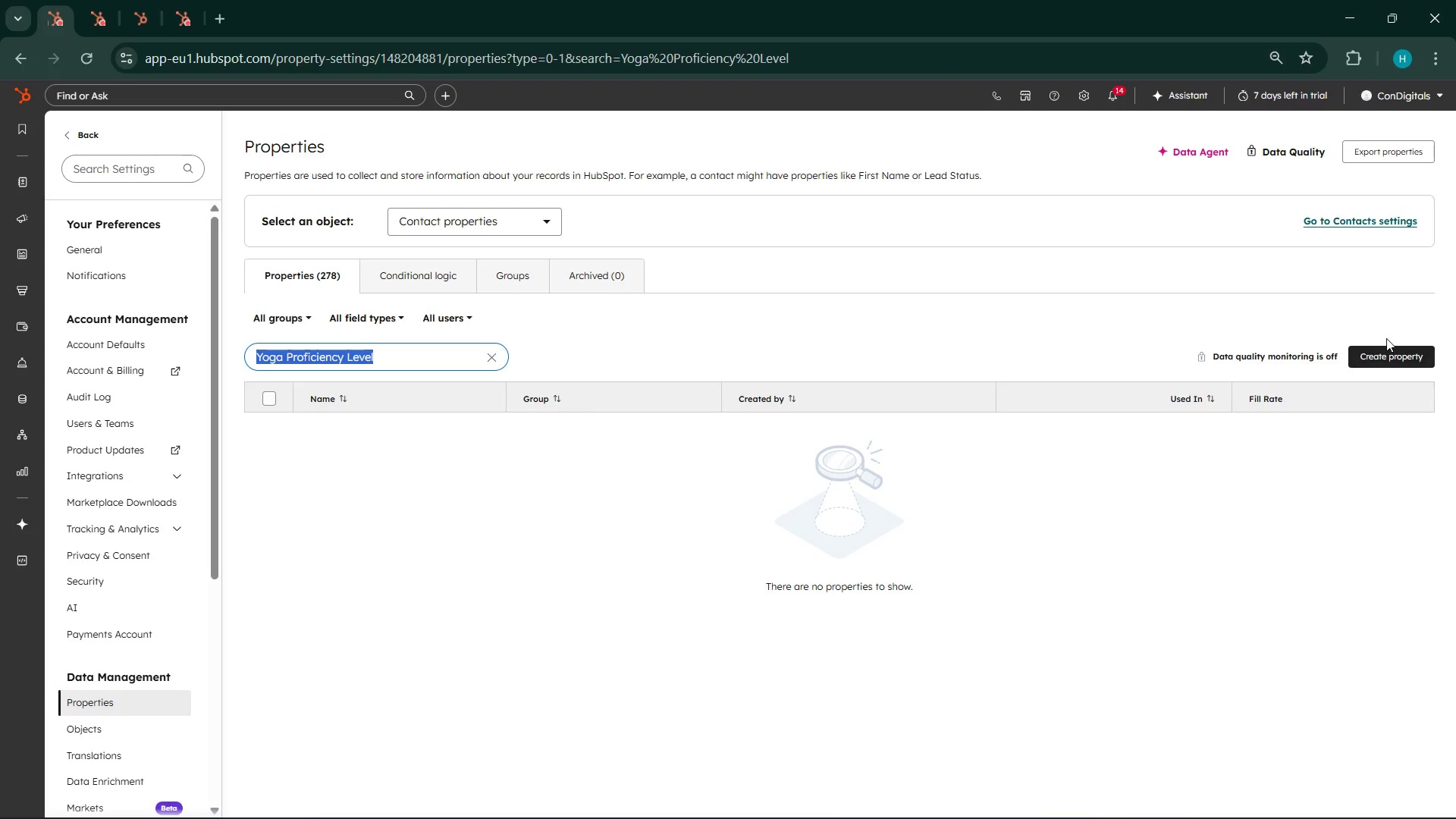 
left_click([1376, 353])
 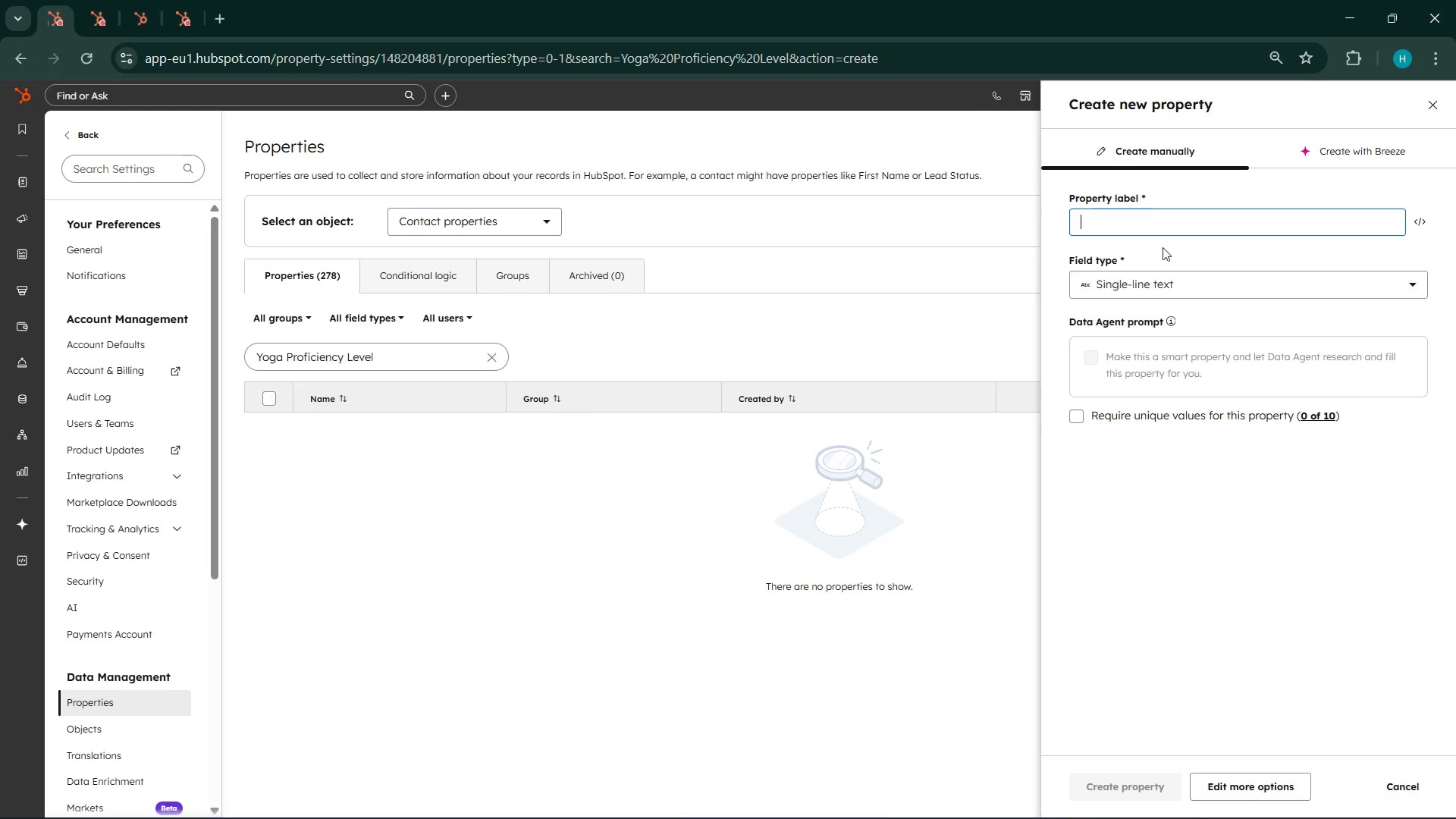 
key(Control+V)
 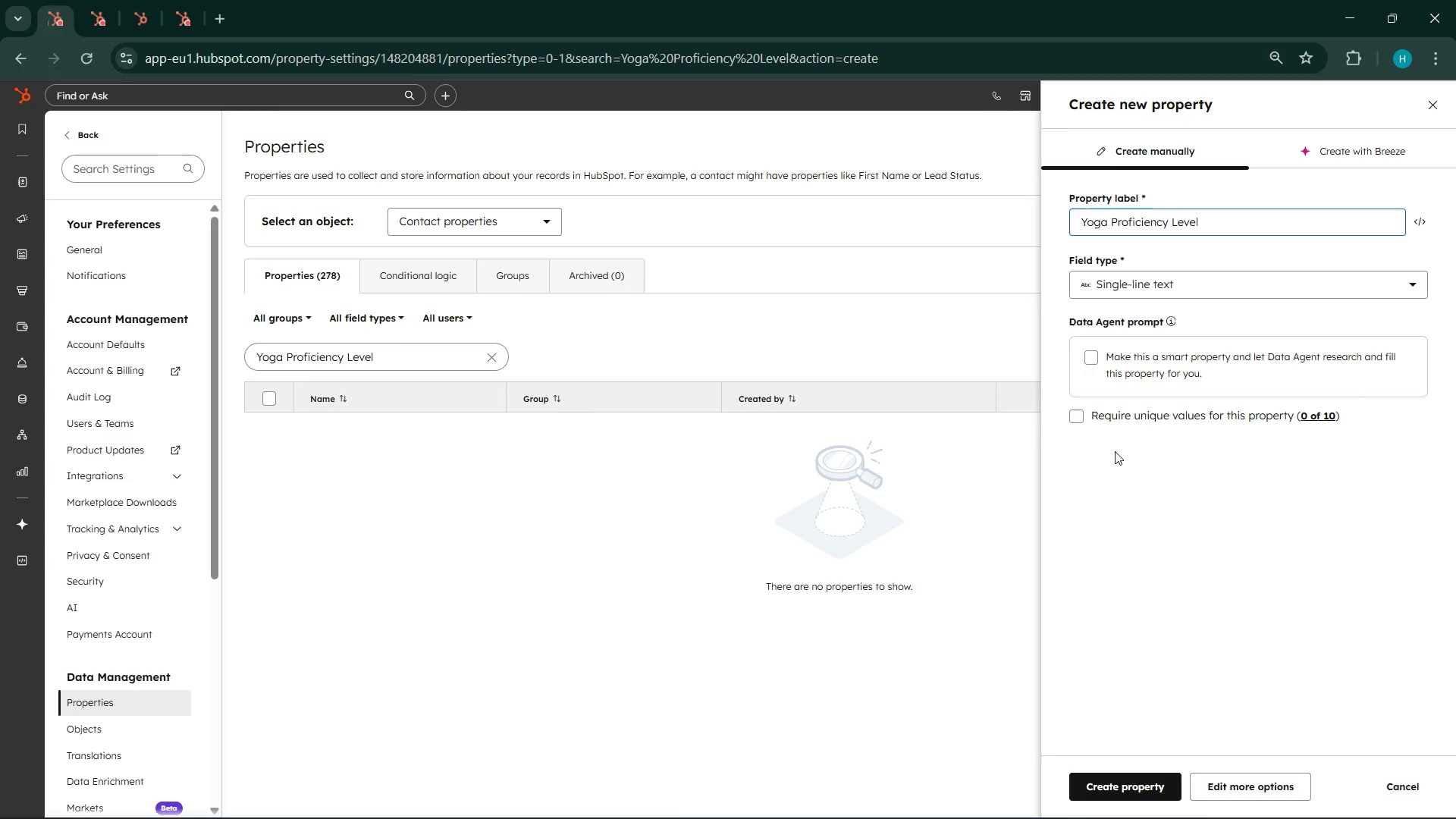 
left_click([1126, 287])
 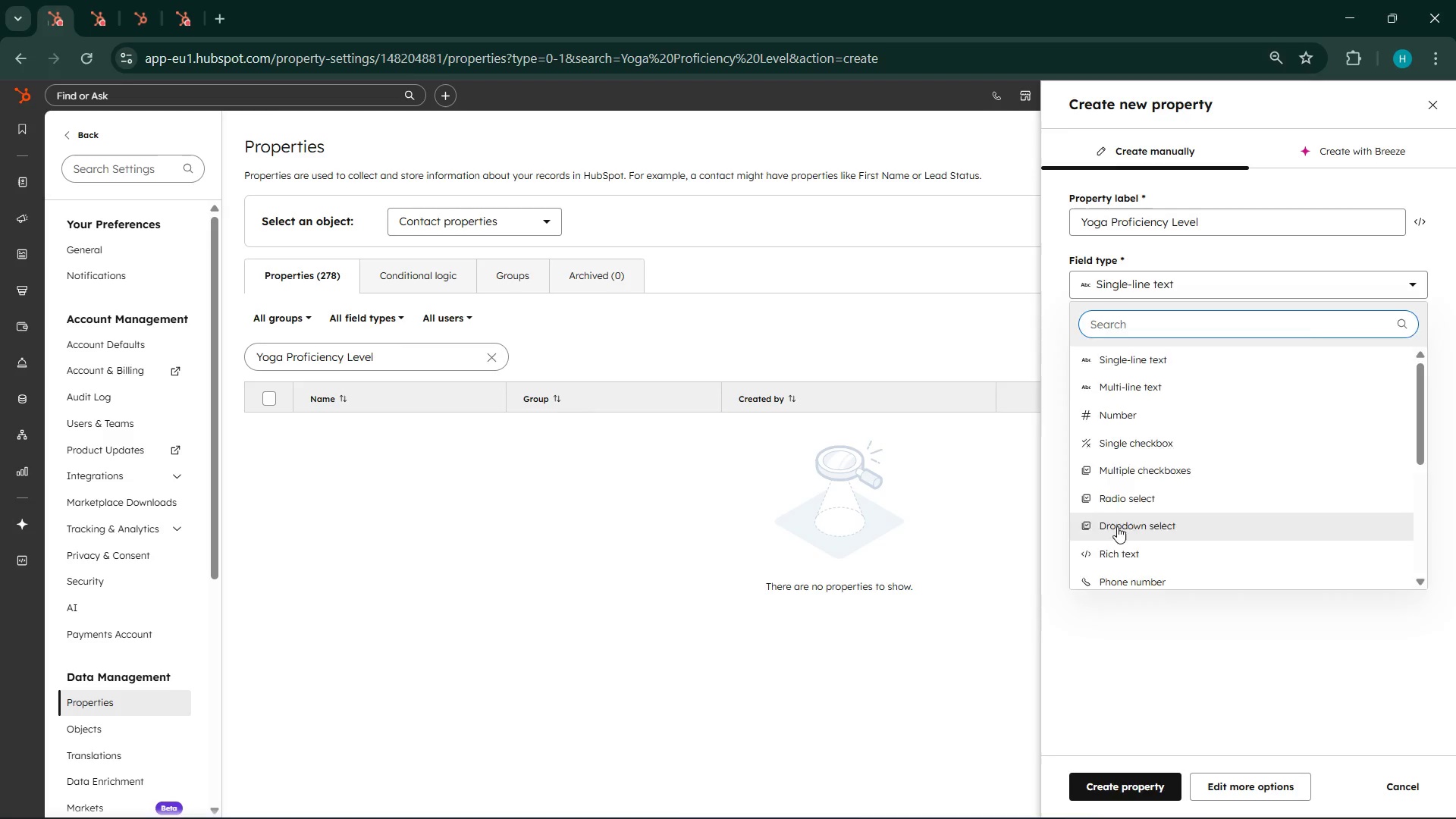 
left_click([1138, 425])
 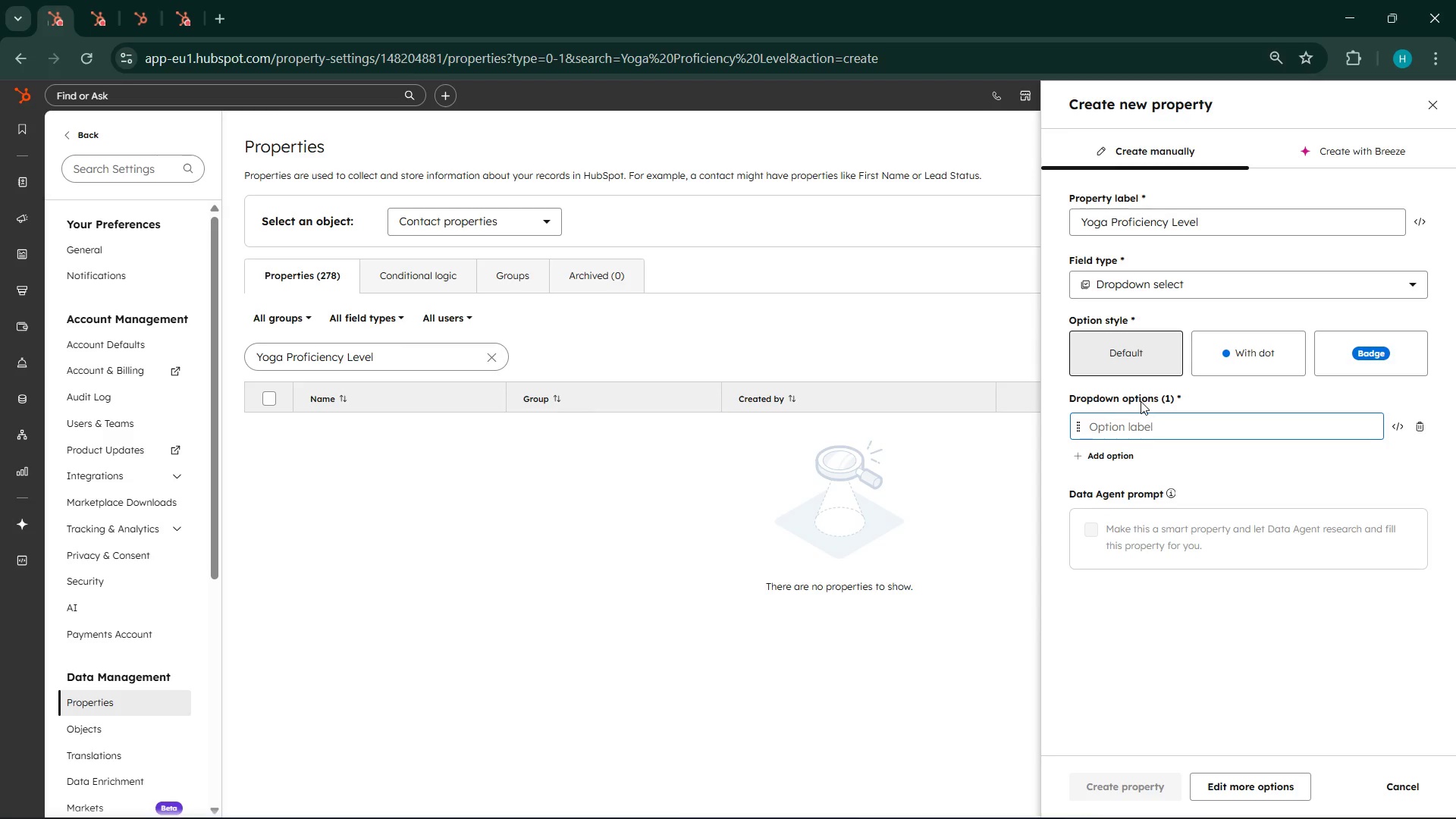 
type(Begg)
key(Backspace)
type(inner)
 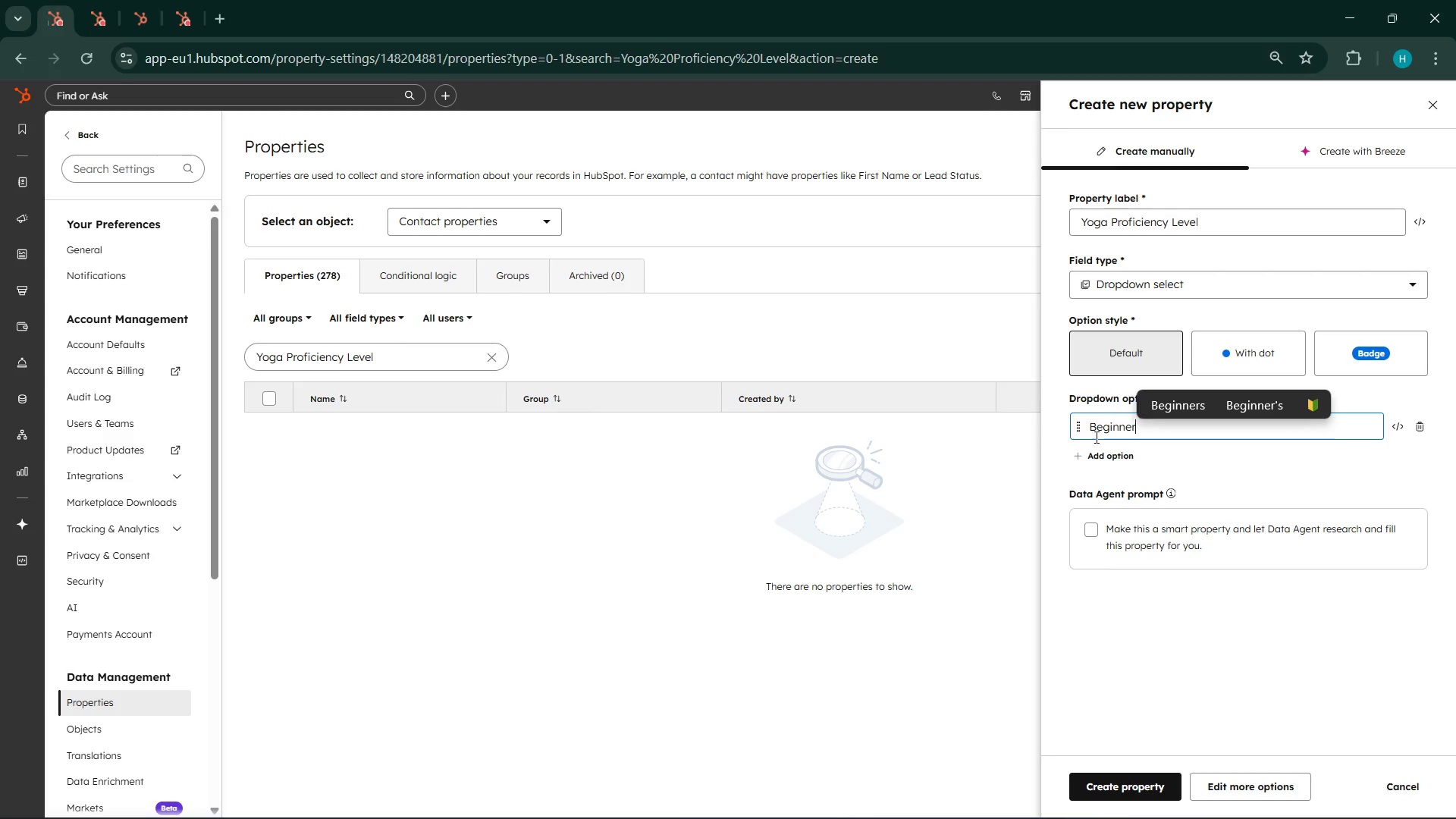 
left_click([1081, 455])
 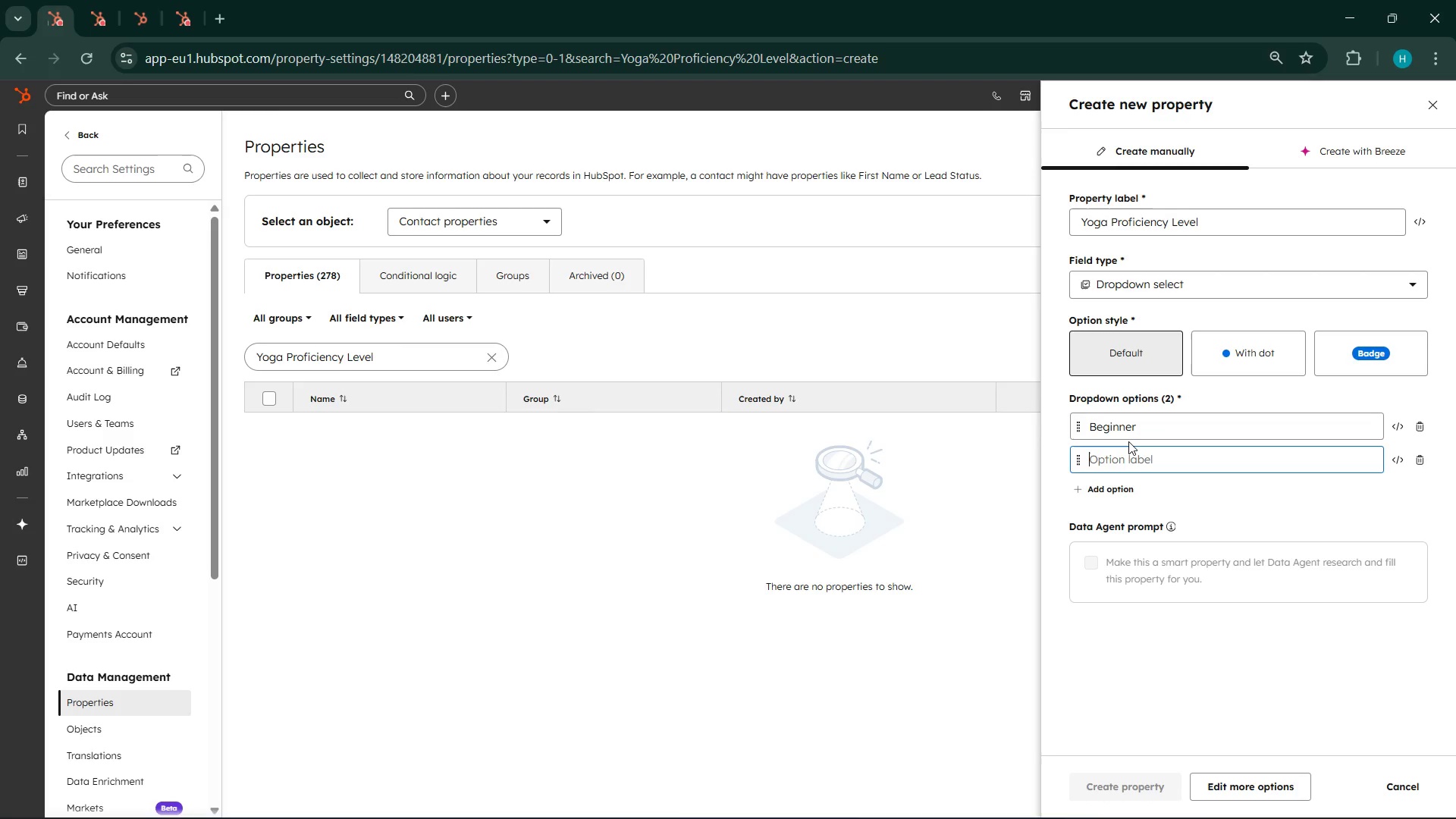 
type(Interm)
 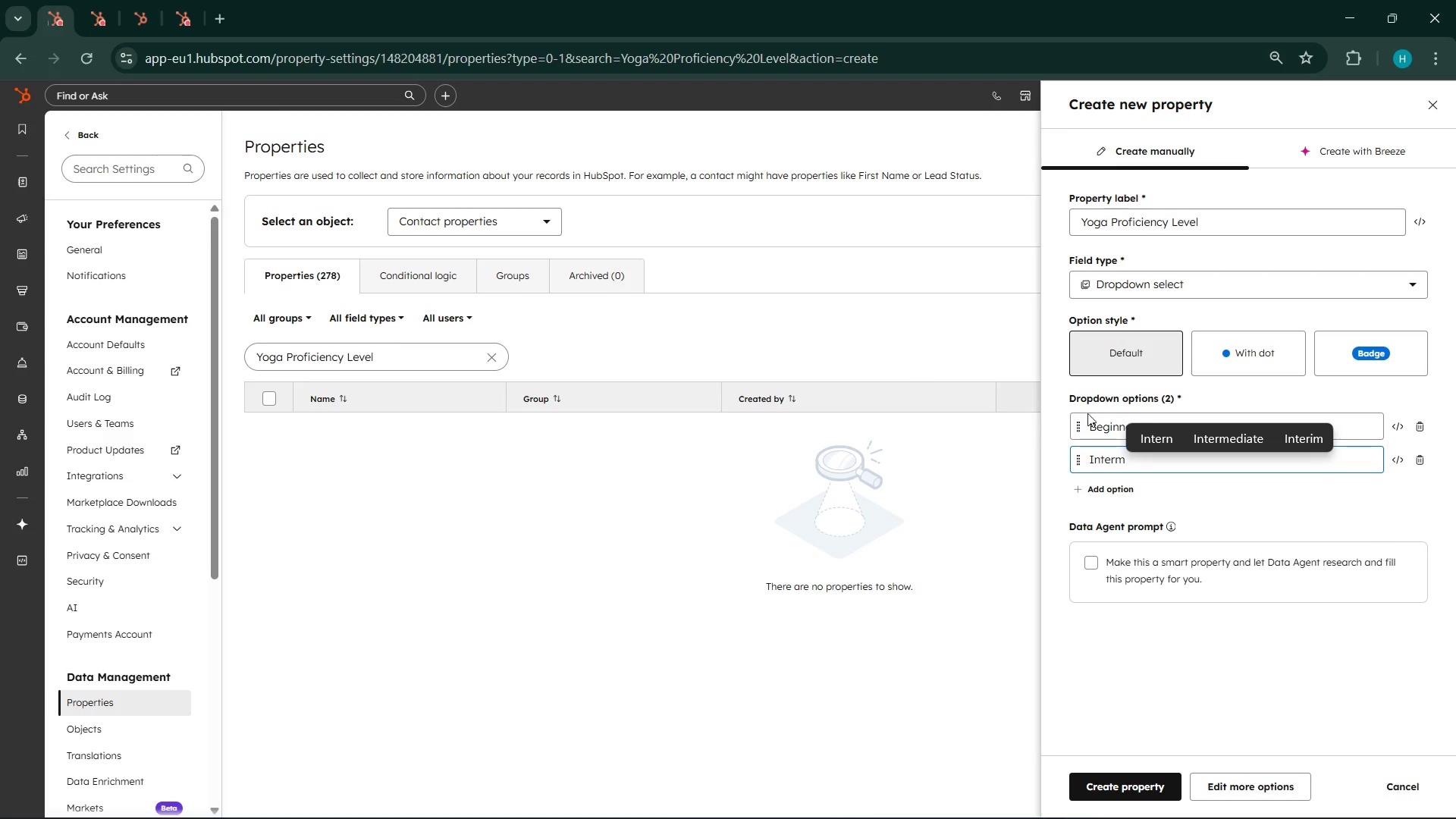 
left_click([1230, 434])
 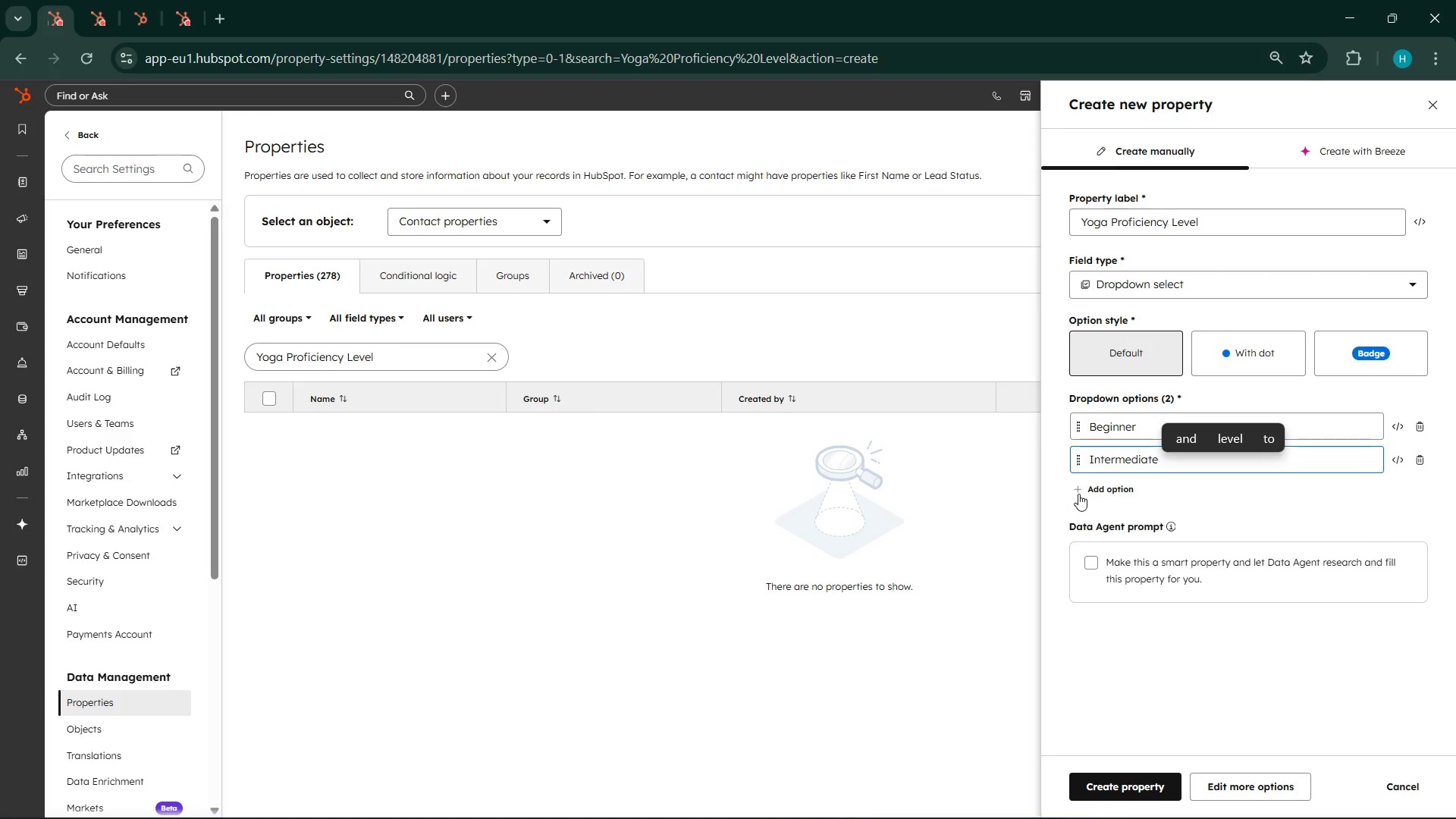 
left_click([1100, 488])
 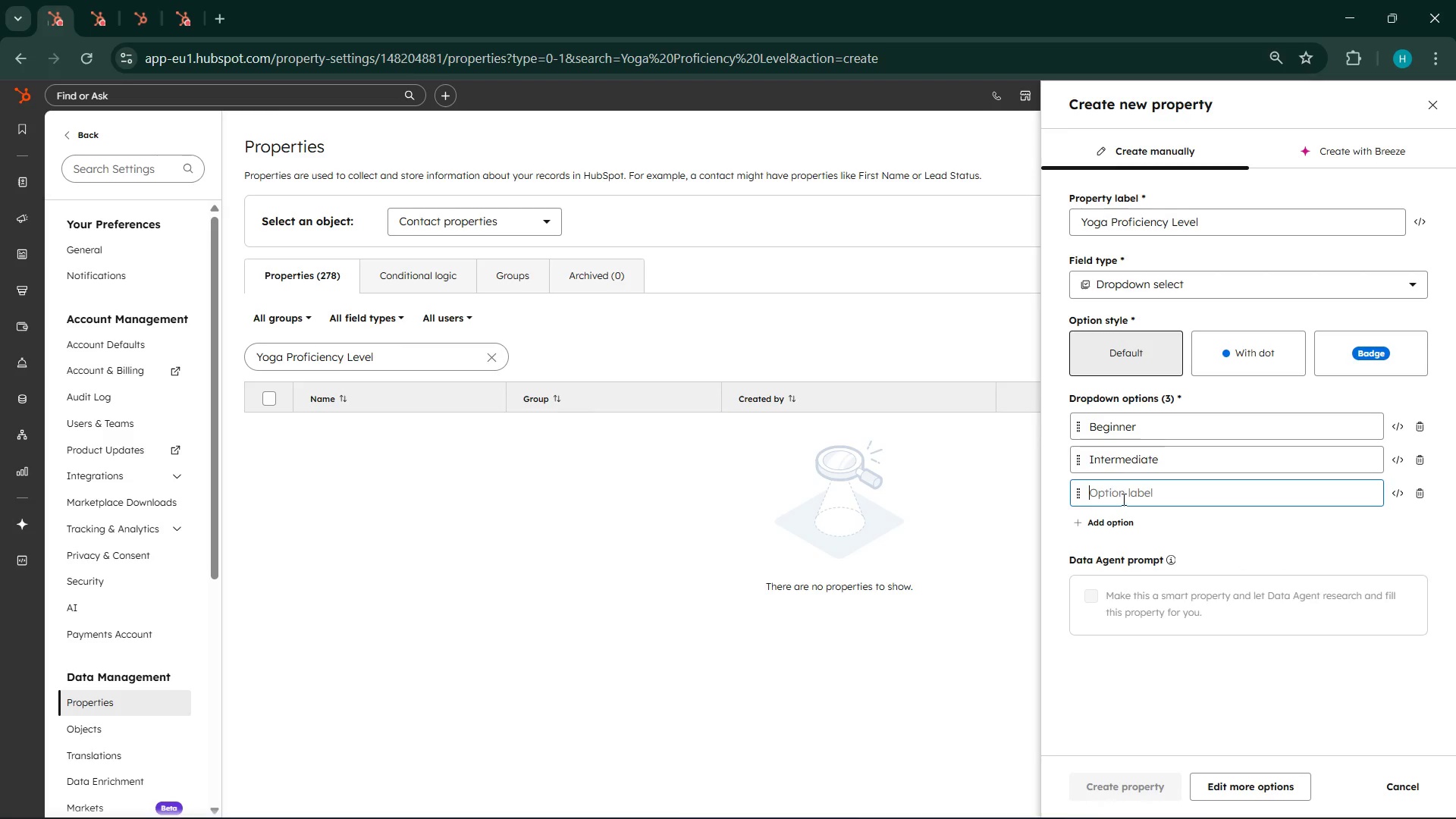 
left_click([1123, 500])
 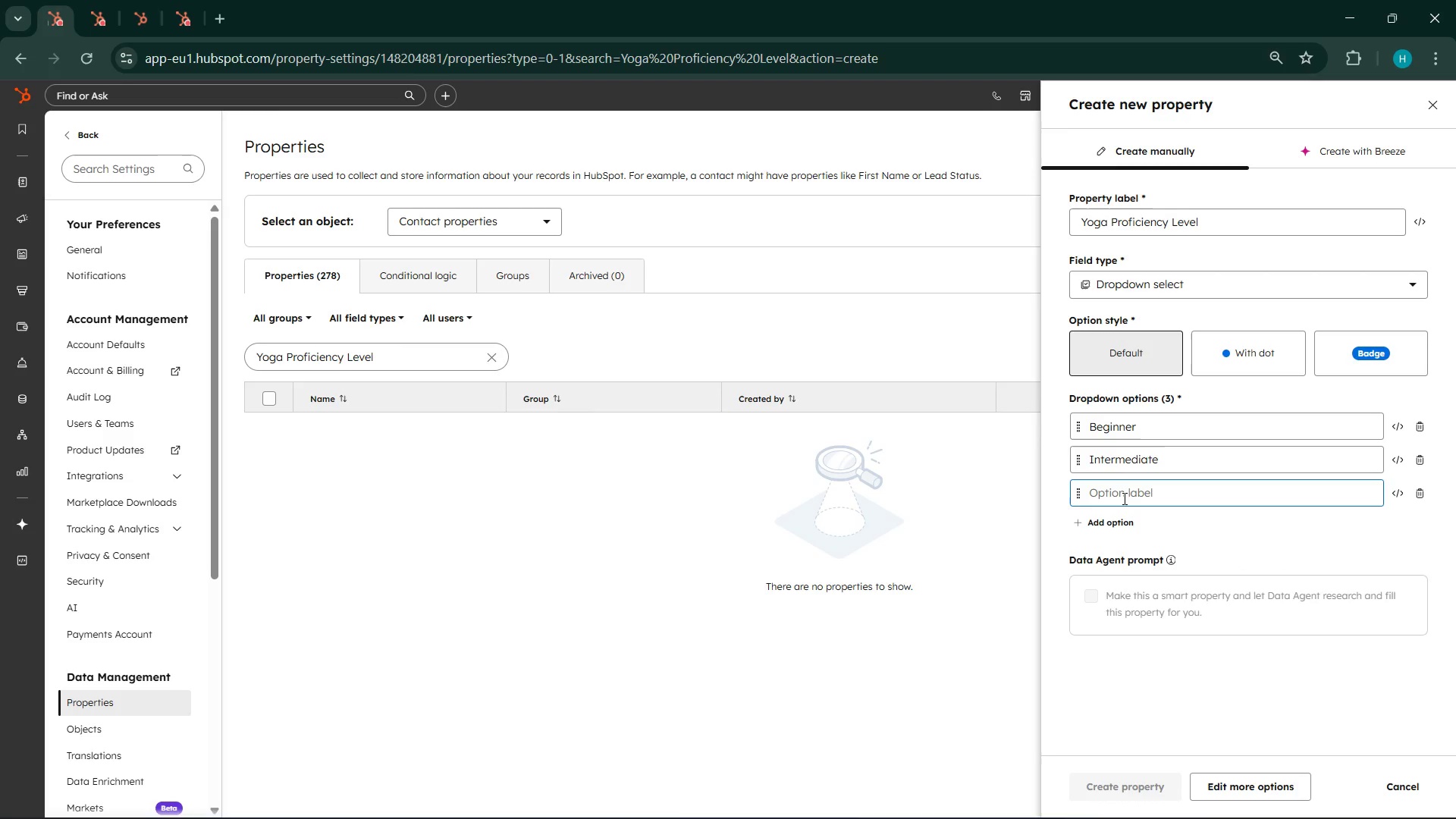 
type(Advanced)
 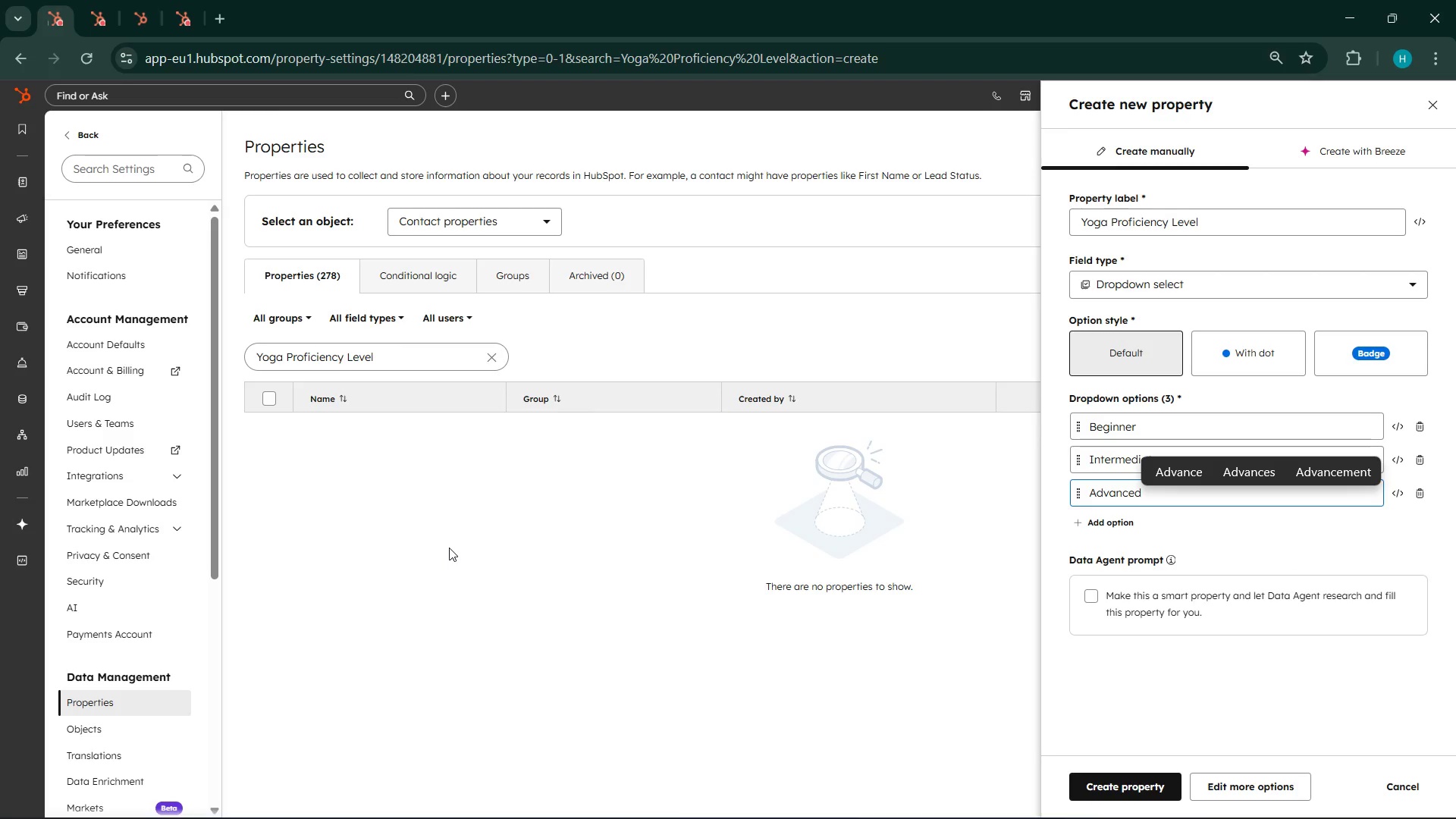 
scroll: coordinate [1181, 577], scroll_direction: down, amount: 2.0
 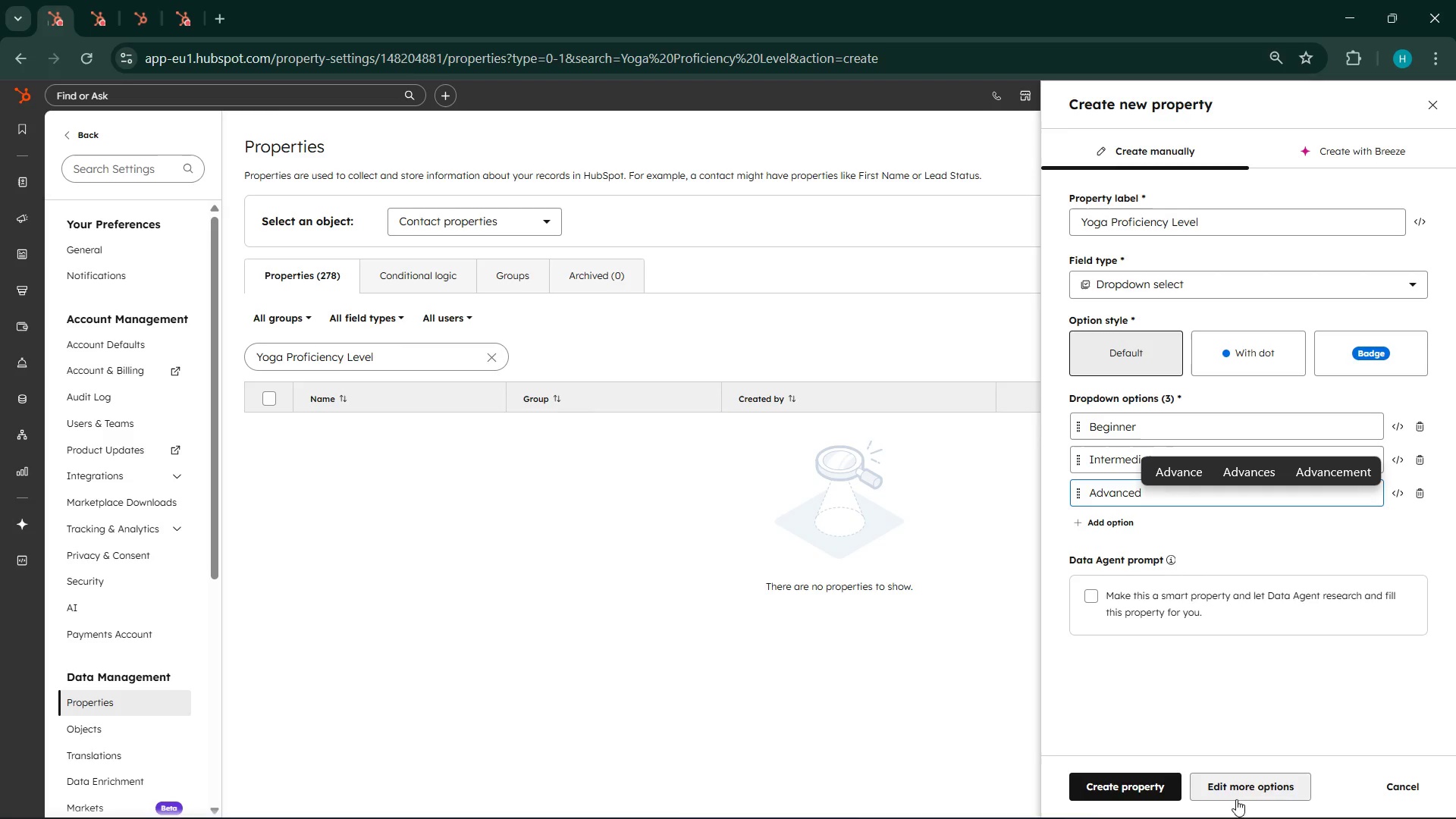 
left_click([1100, 783])
 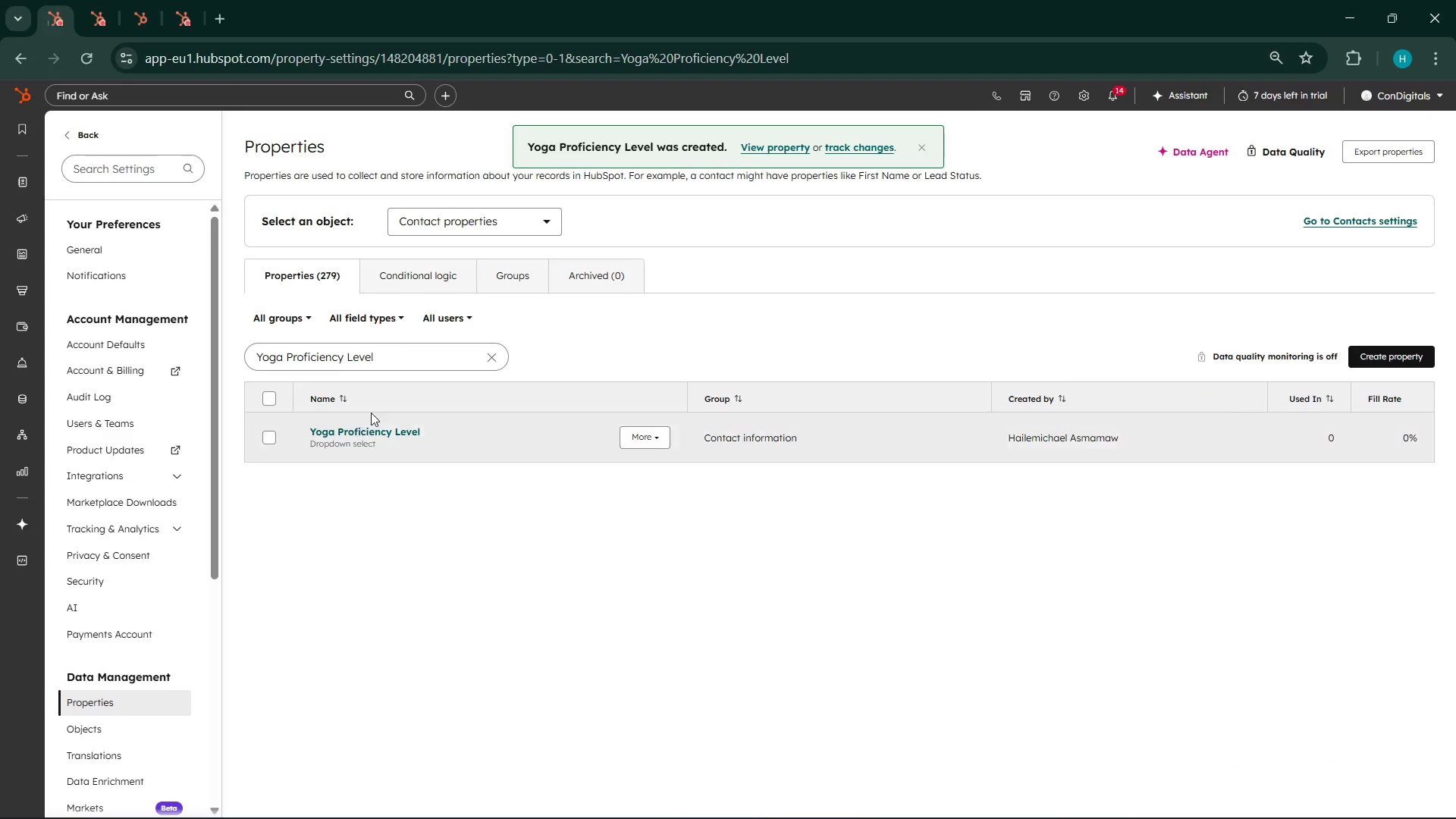 
left_click([501, 356])
 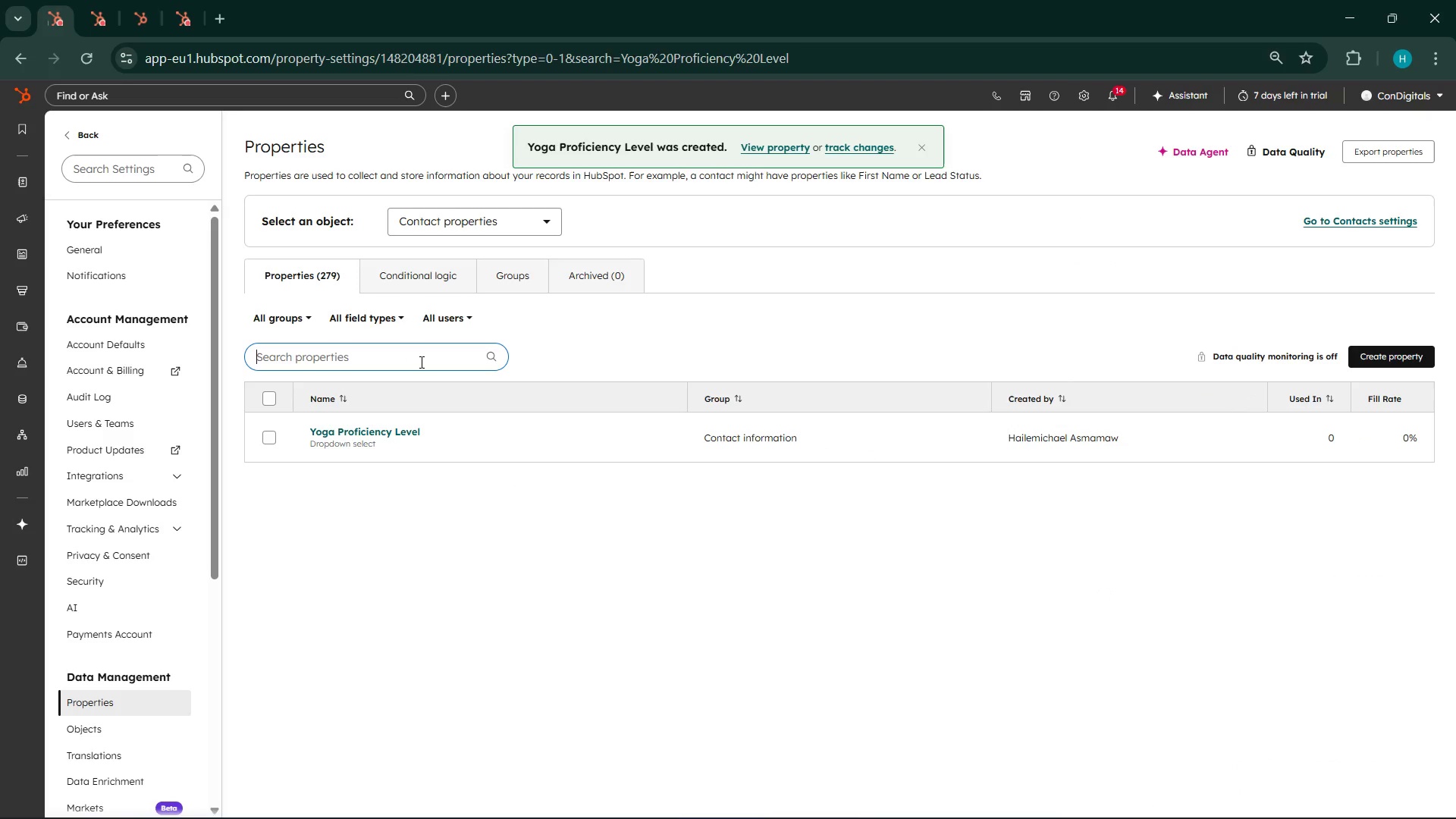 
left_click([416, 362])
 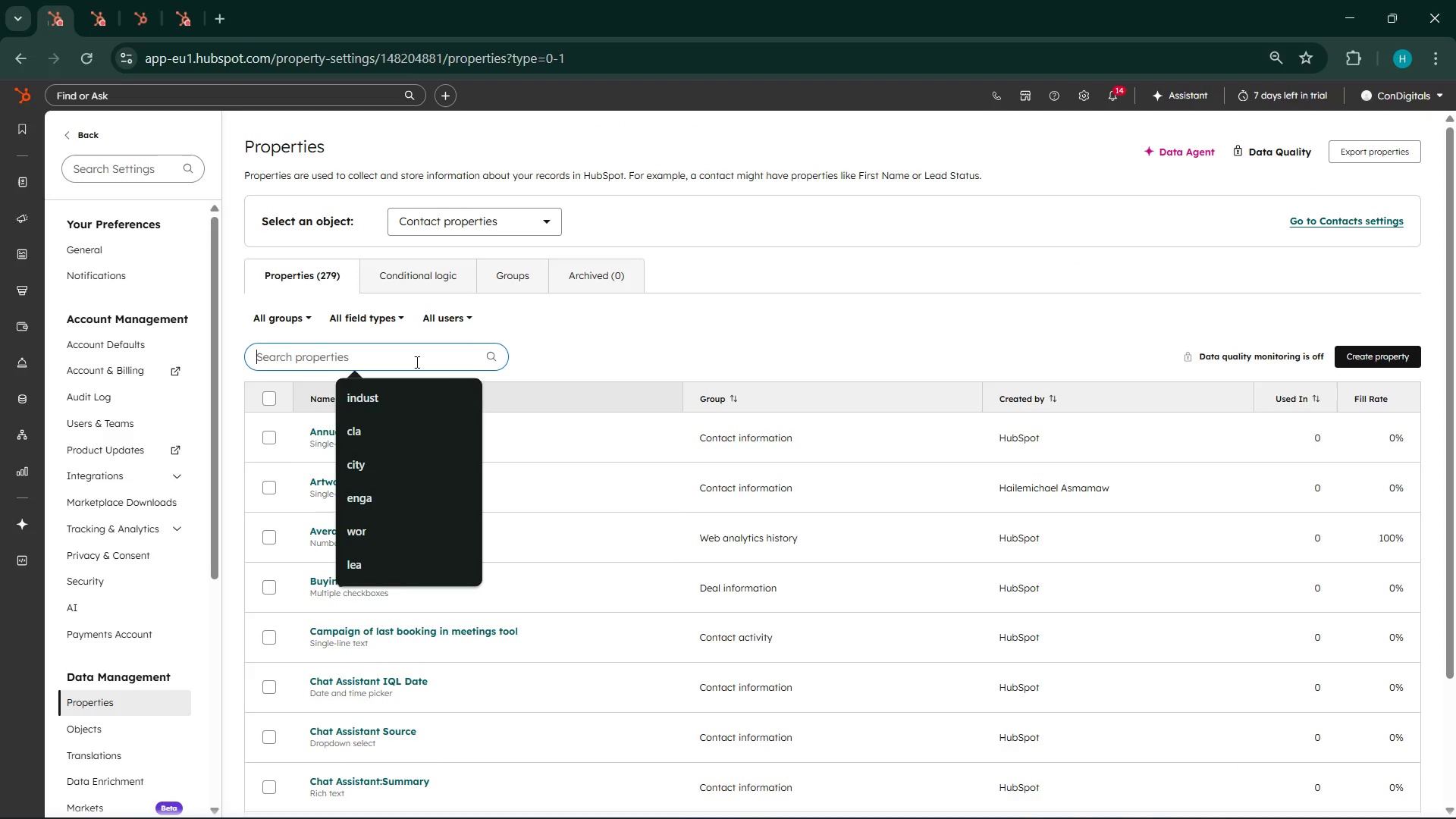 
wait(5.36)
 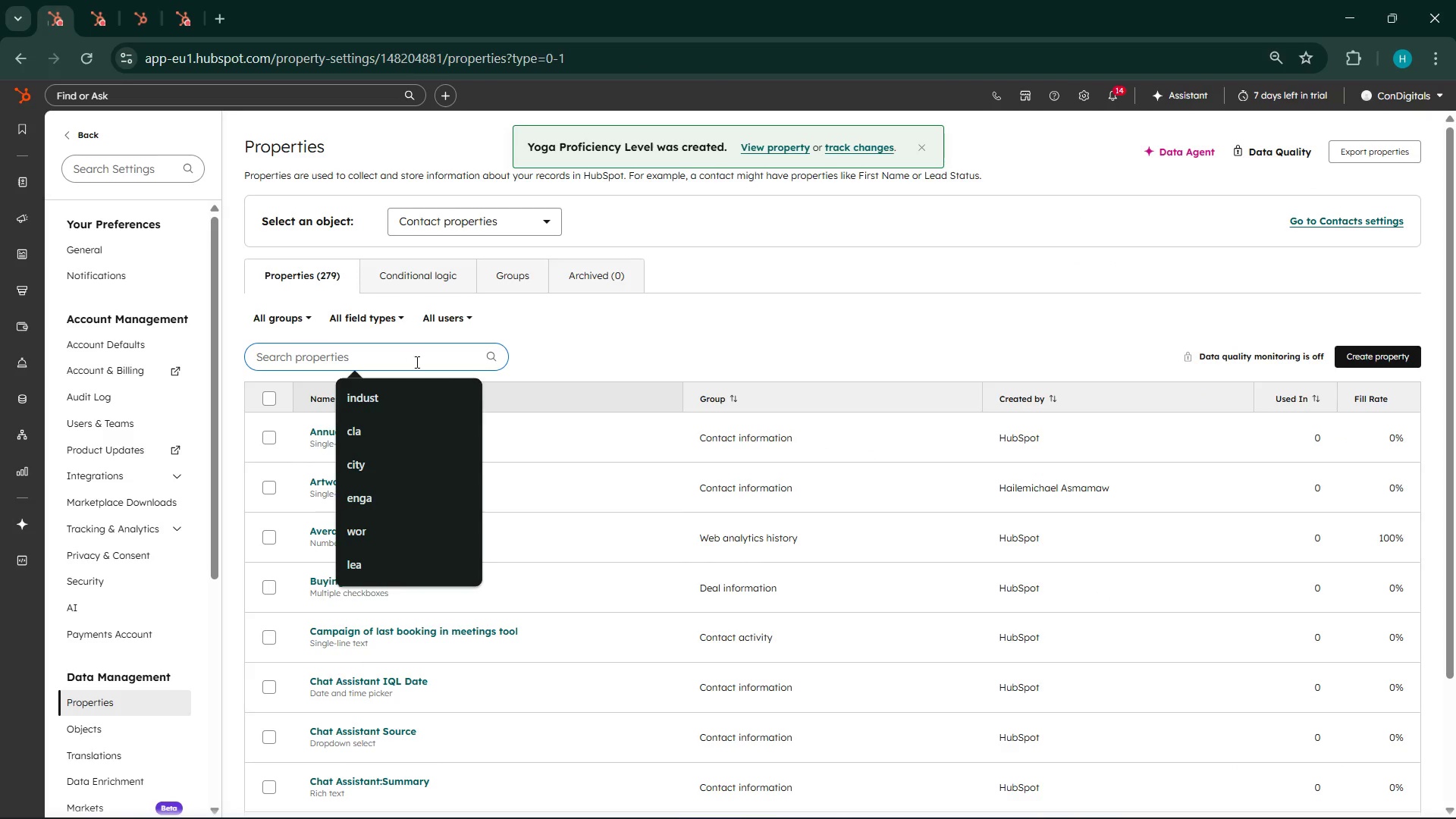 
type(Dietary Requiremw)
key(Backspace)
type(ent )
 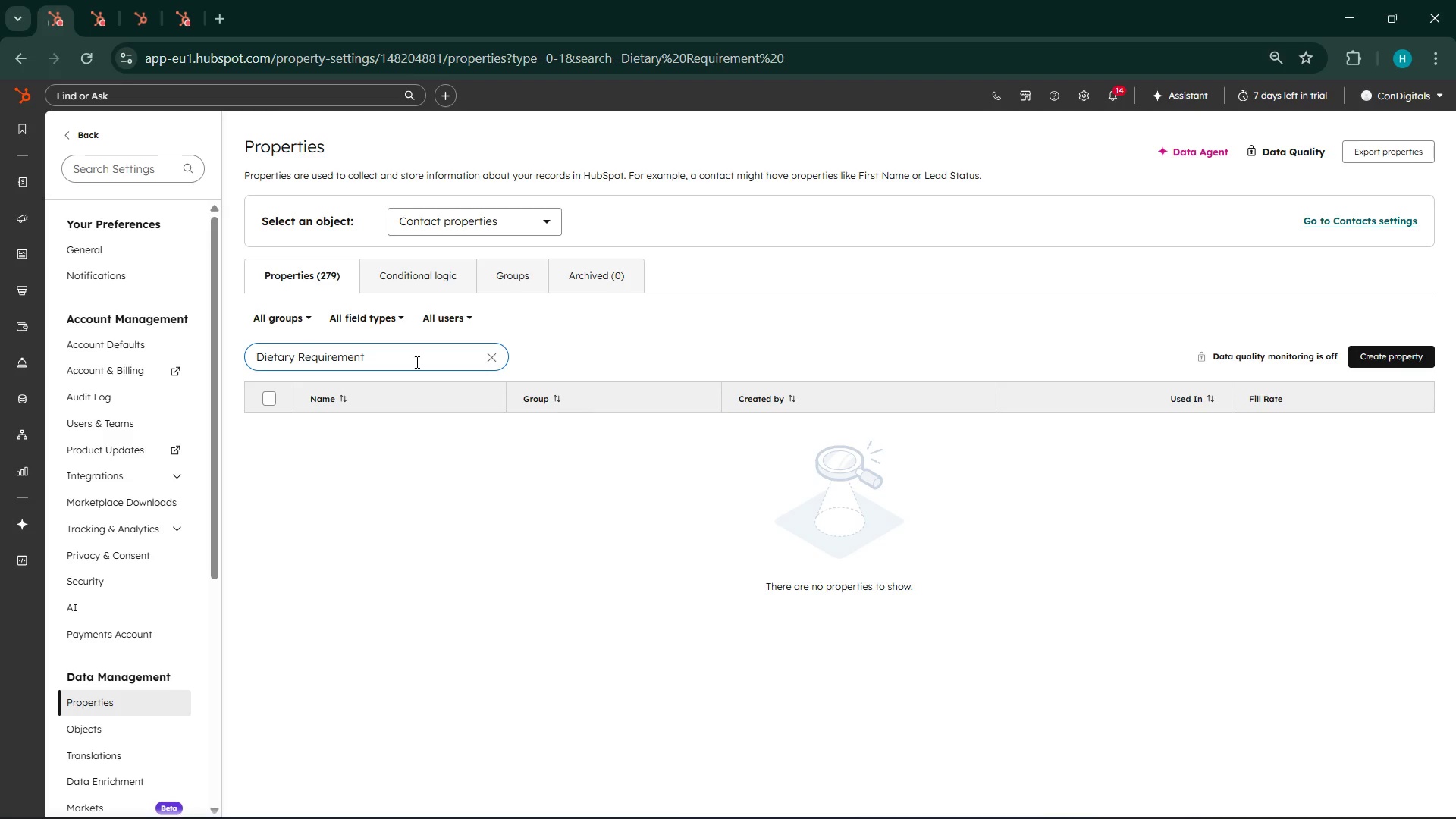 
key(Backspace)
 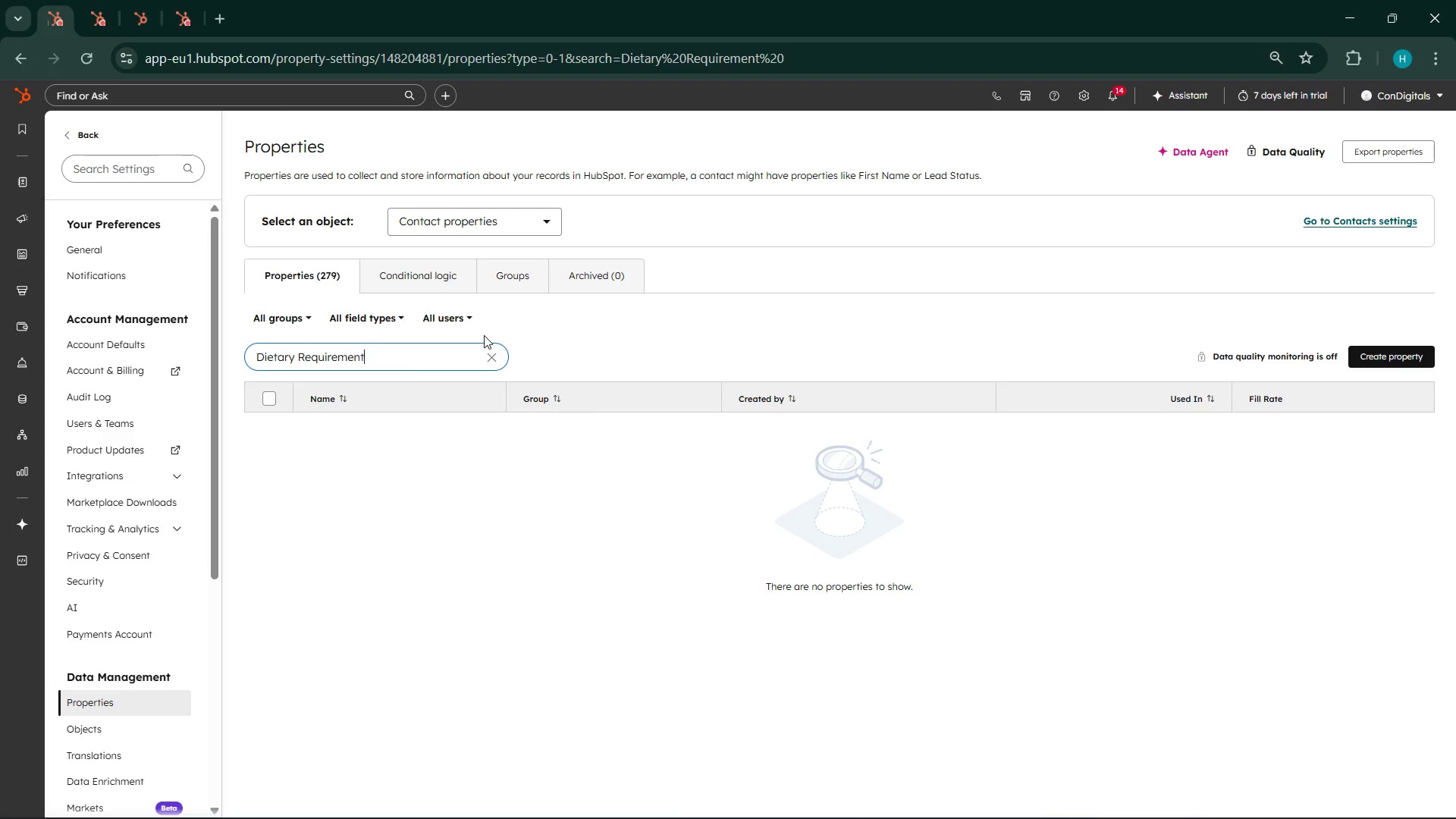 
key(S)
 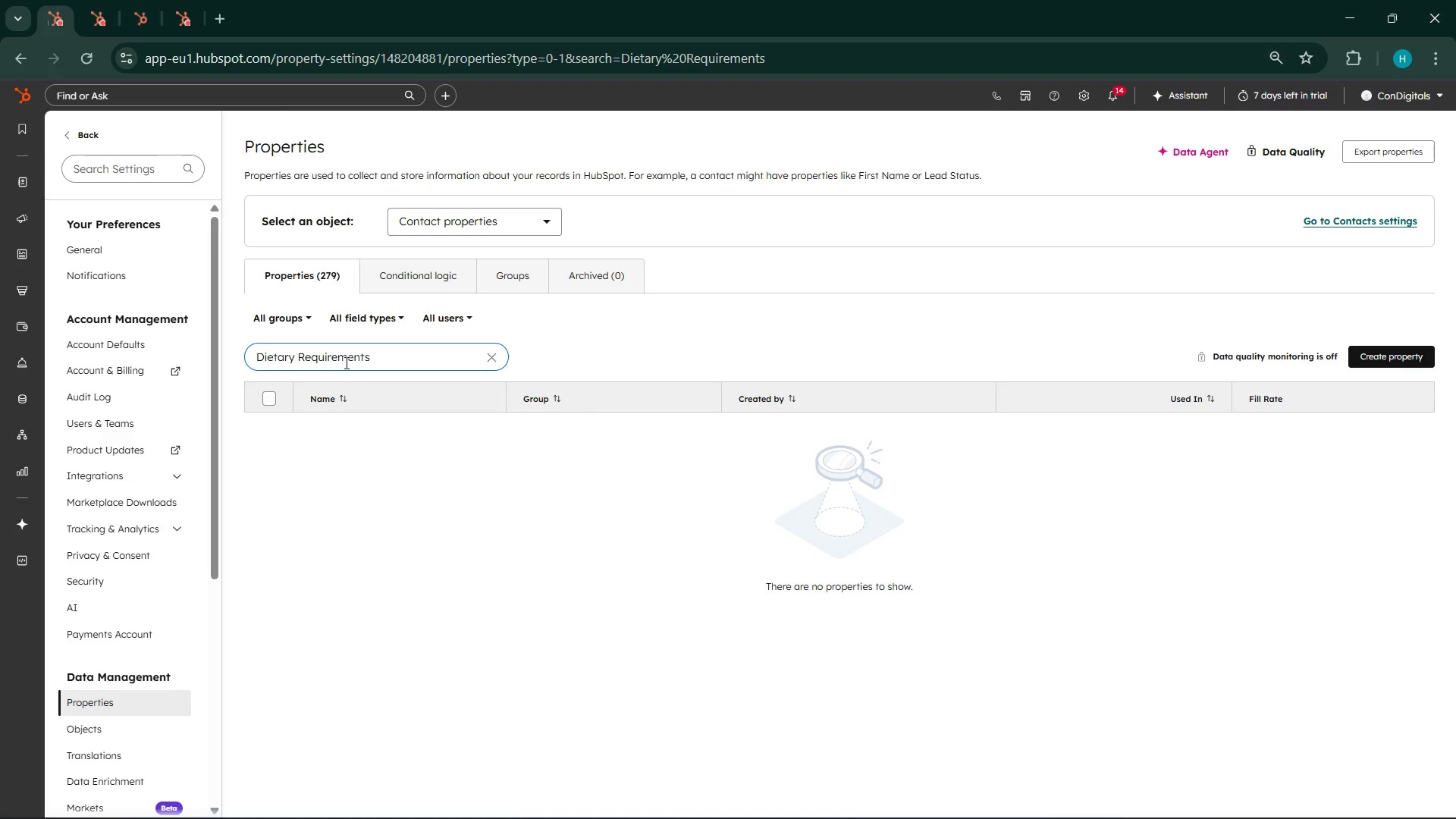 
wait(12.17)
 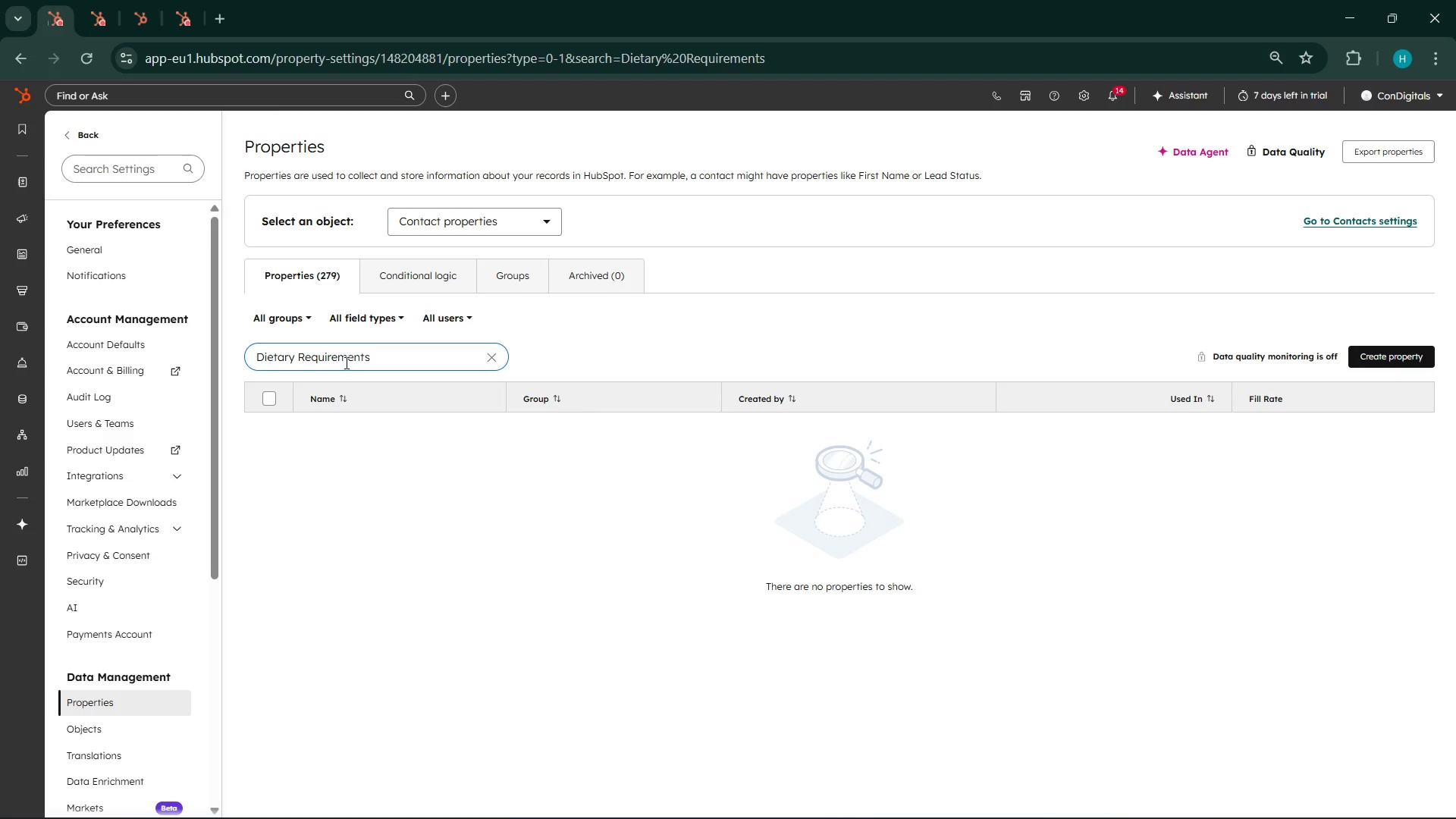 
left_click([1362, 795])
 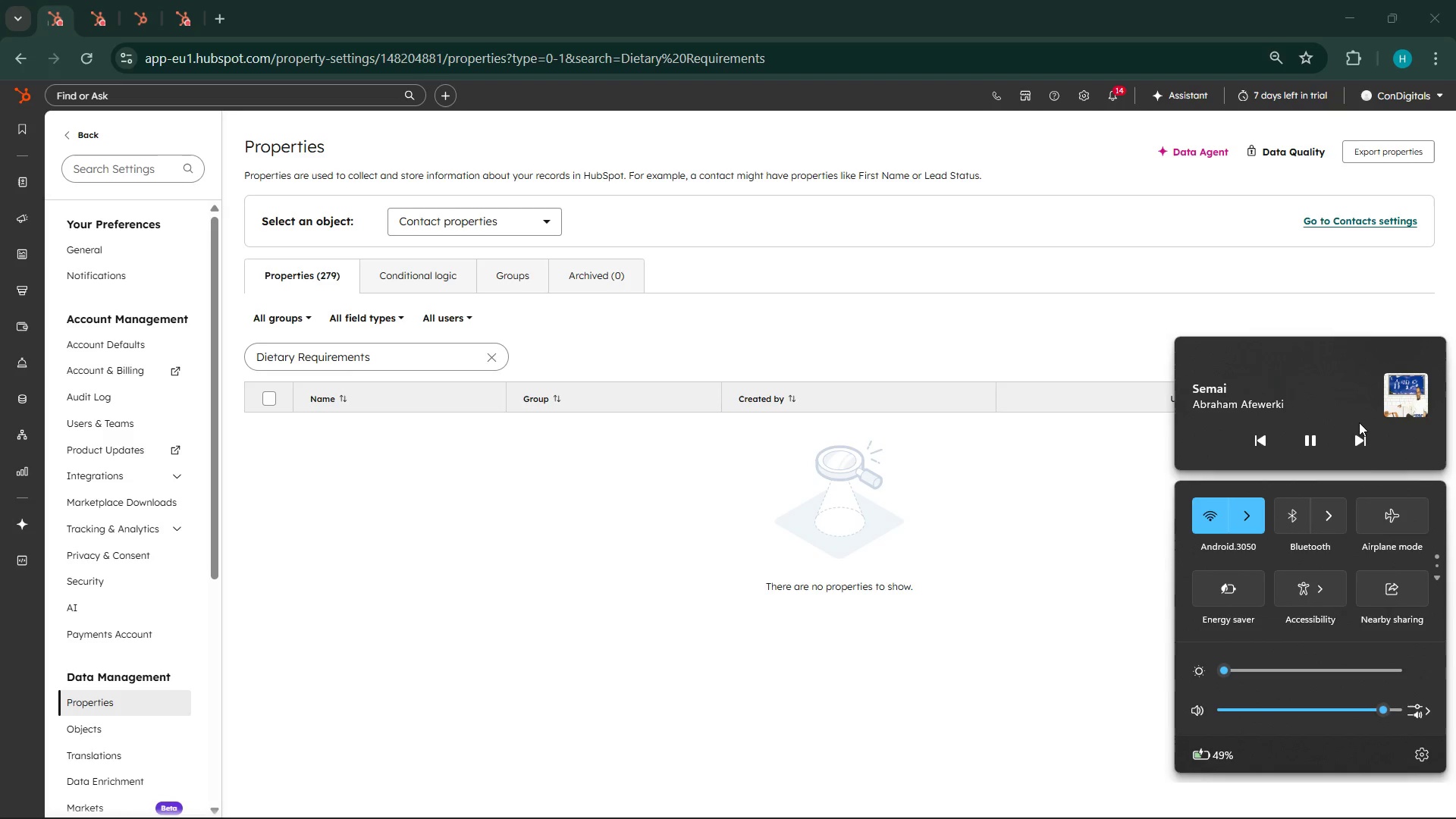 
left_click([1363, 443])
 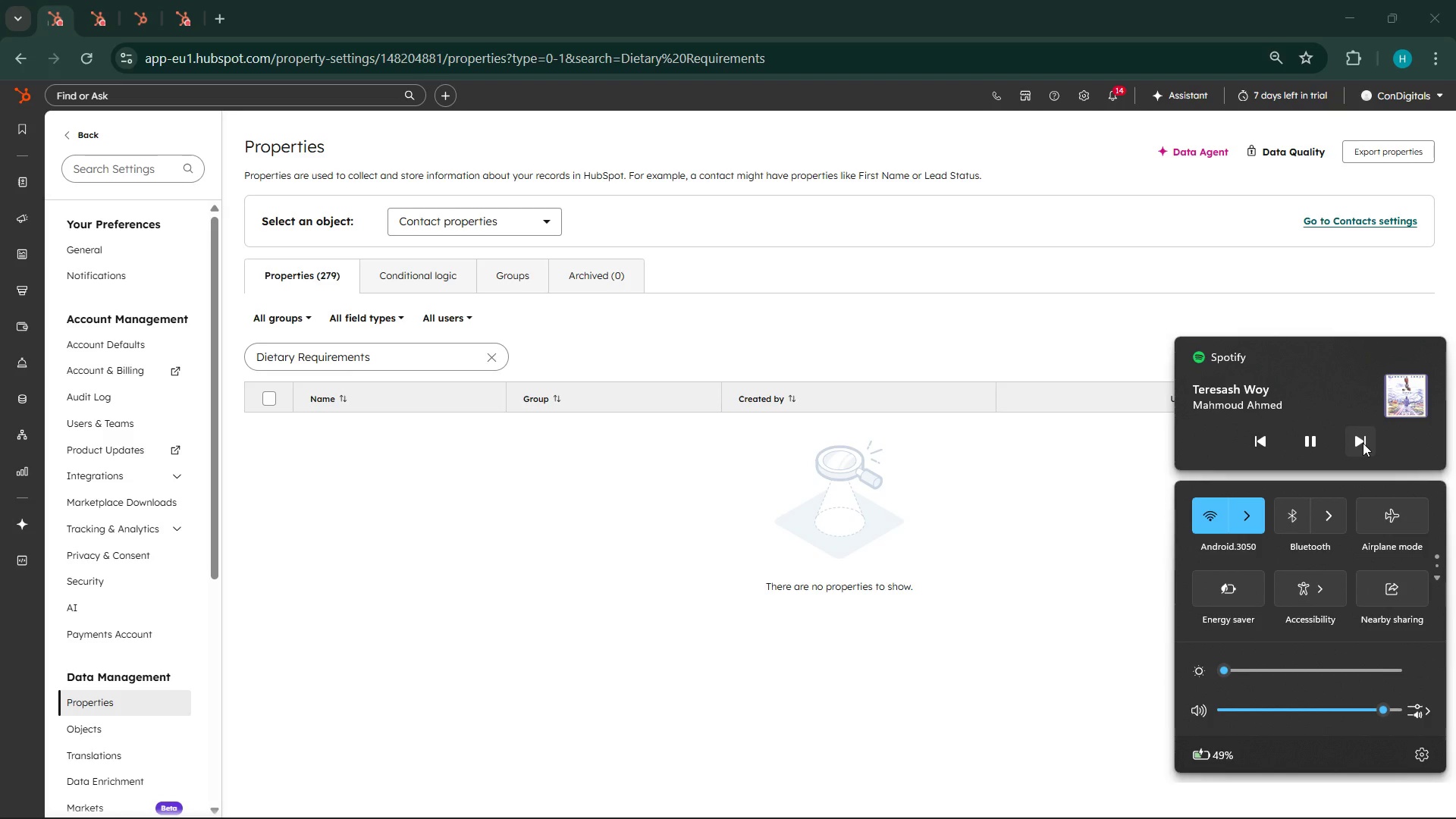 
left_click([1363, 443])
 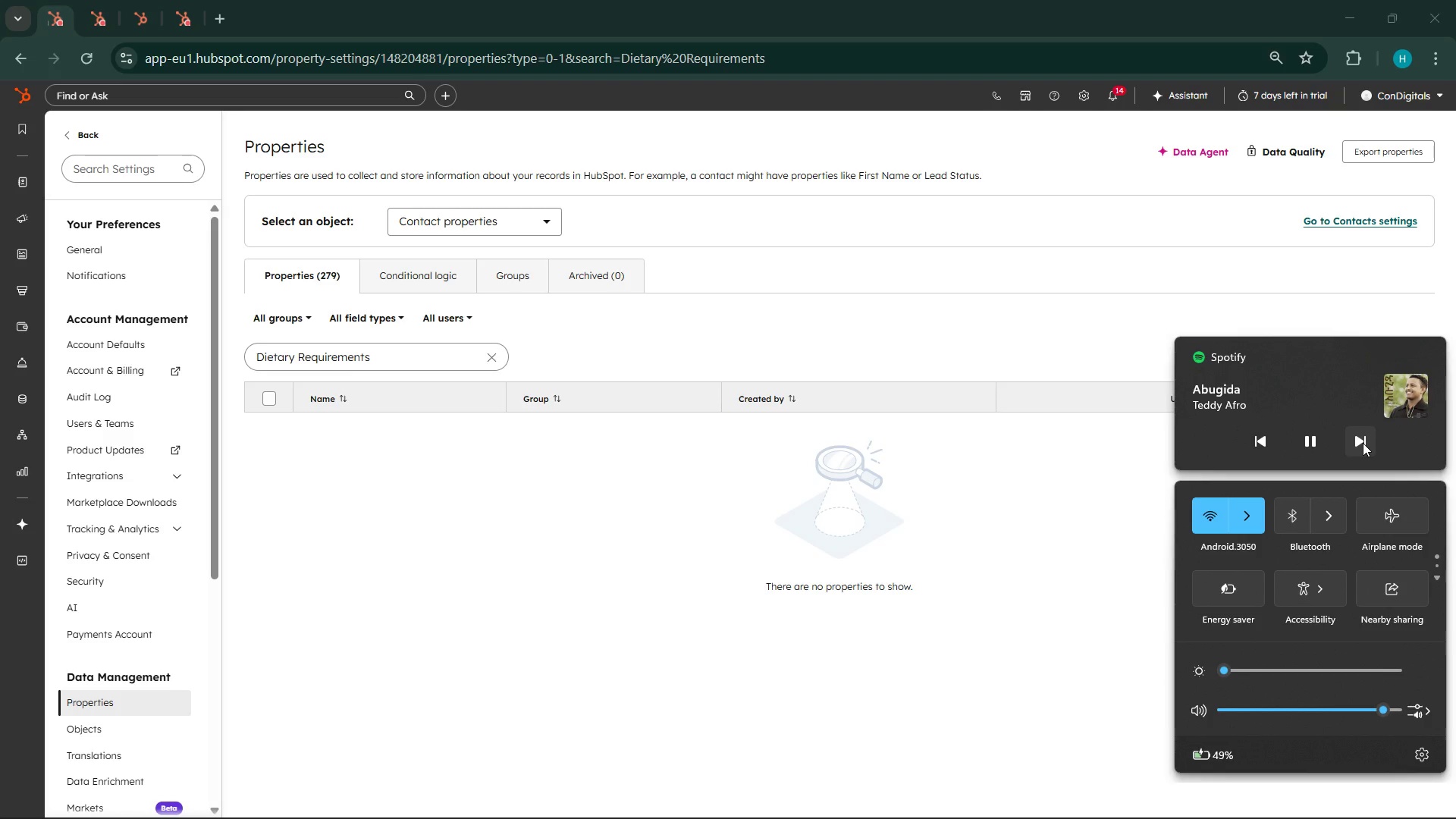 
left_click([1363, 443])
 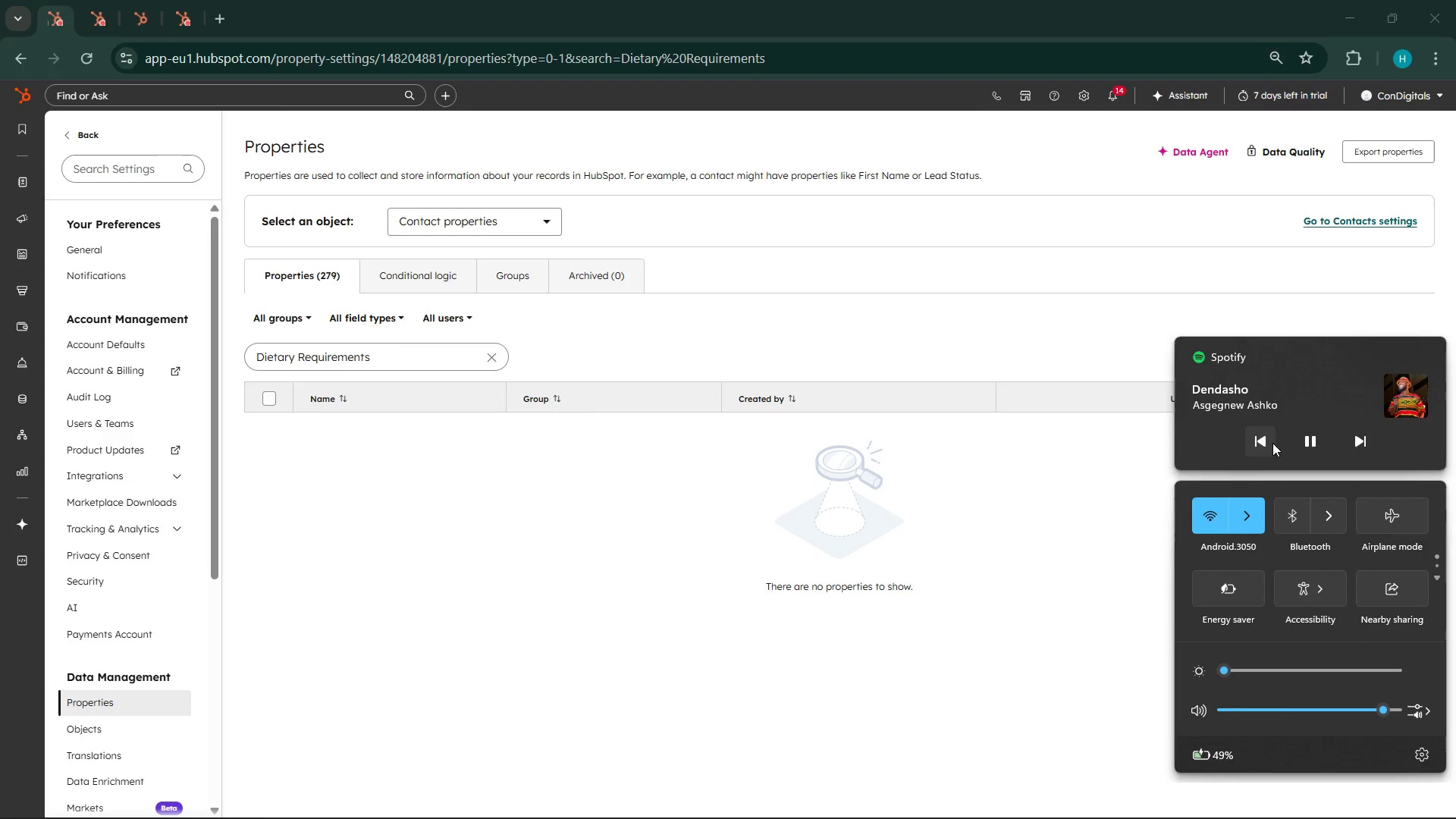 
left_click([1257, 441])
 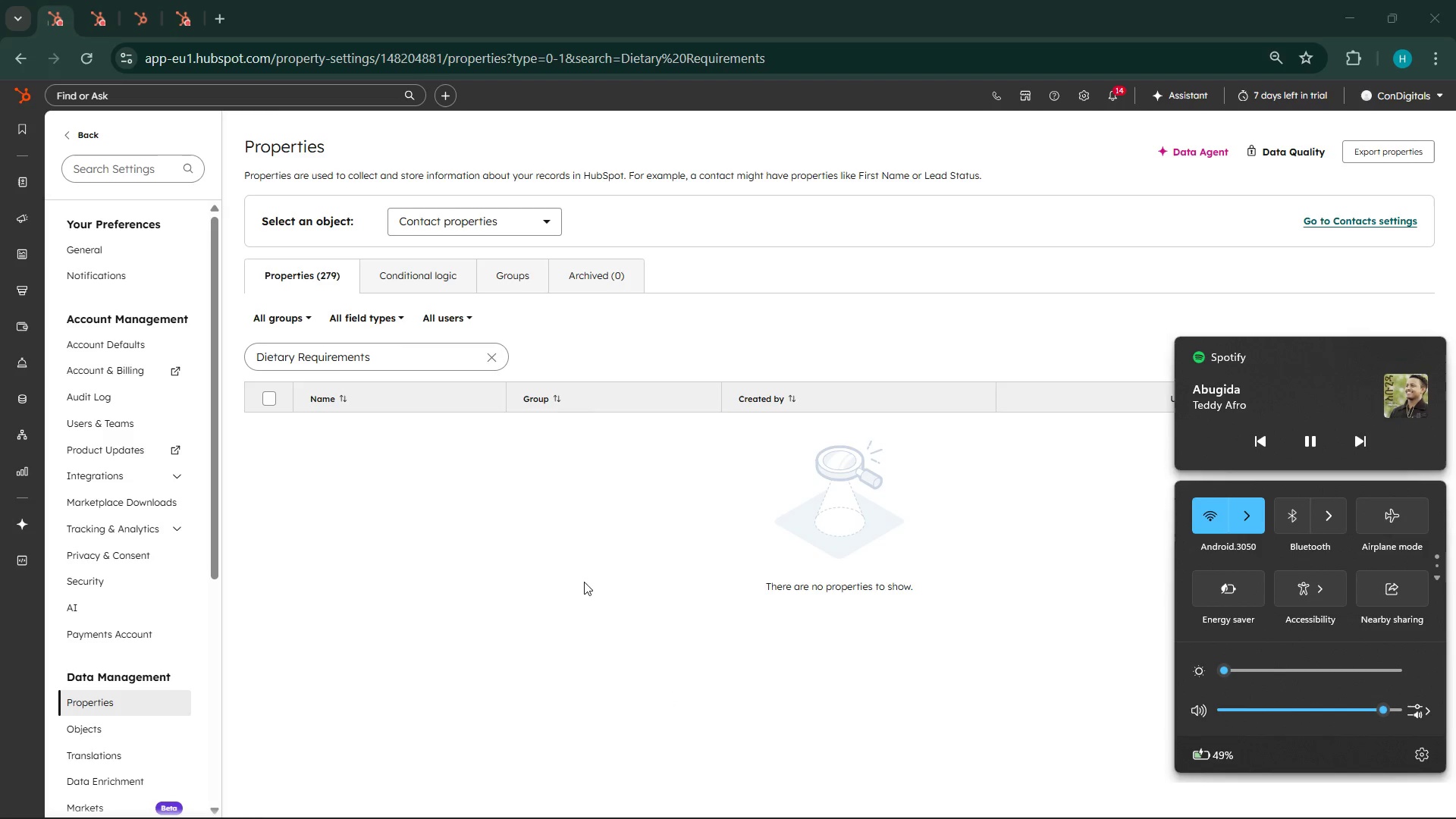 
wait(5.48)
 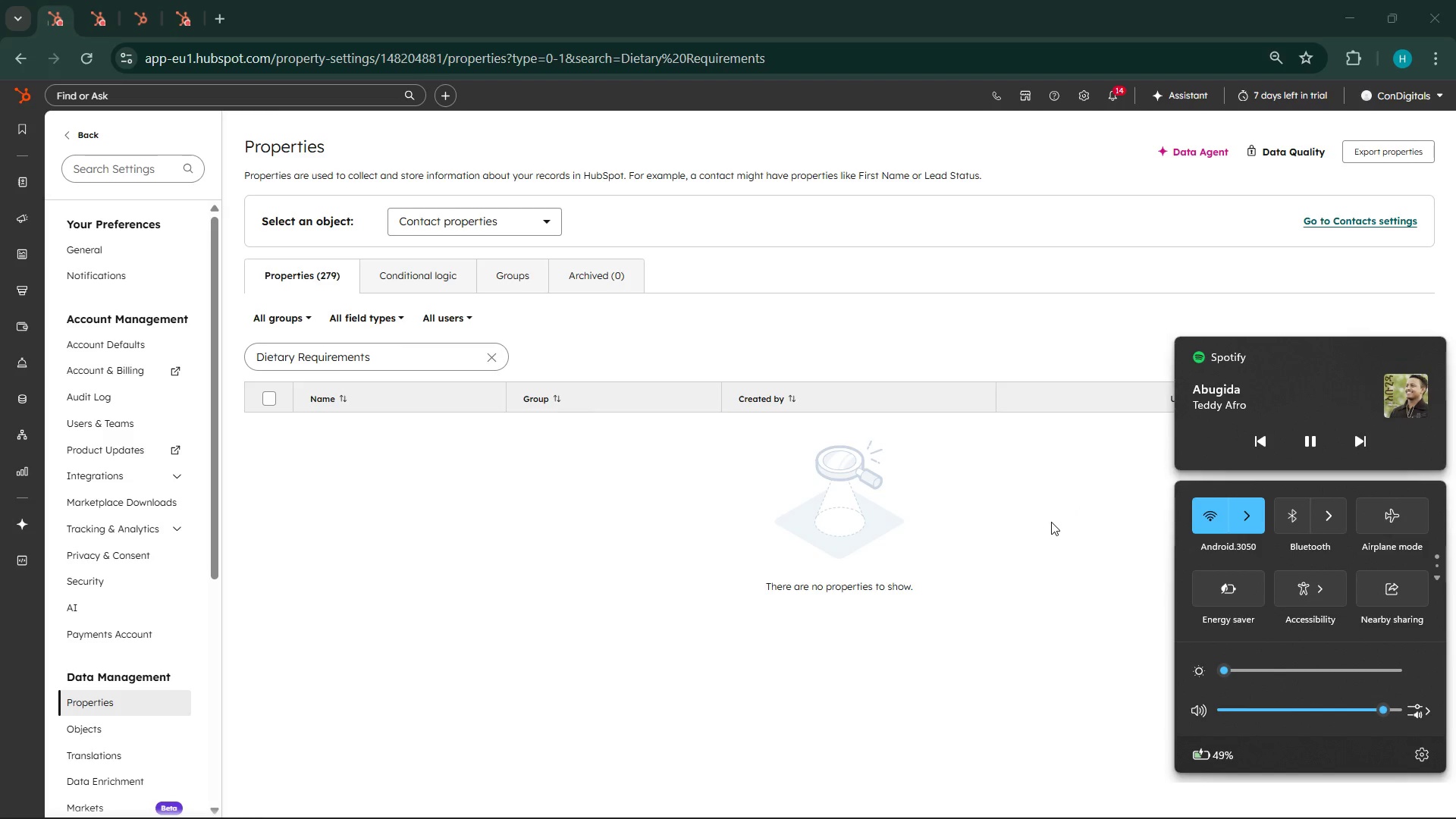 
double_click([350, 350])
 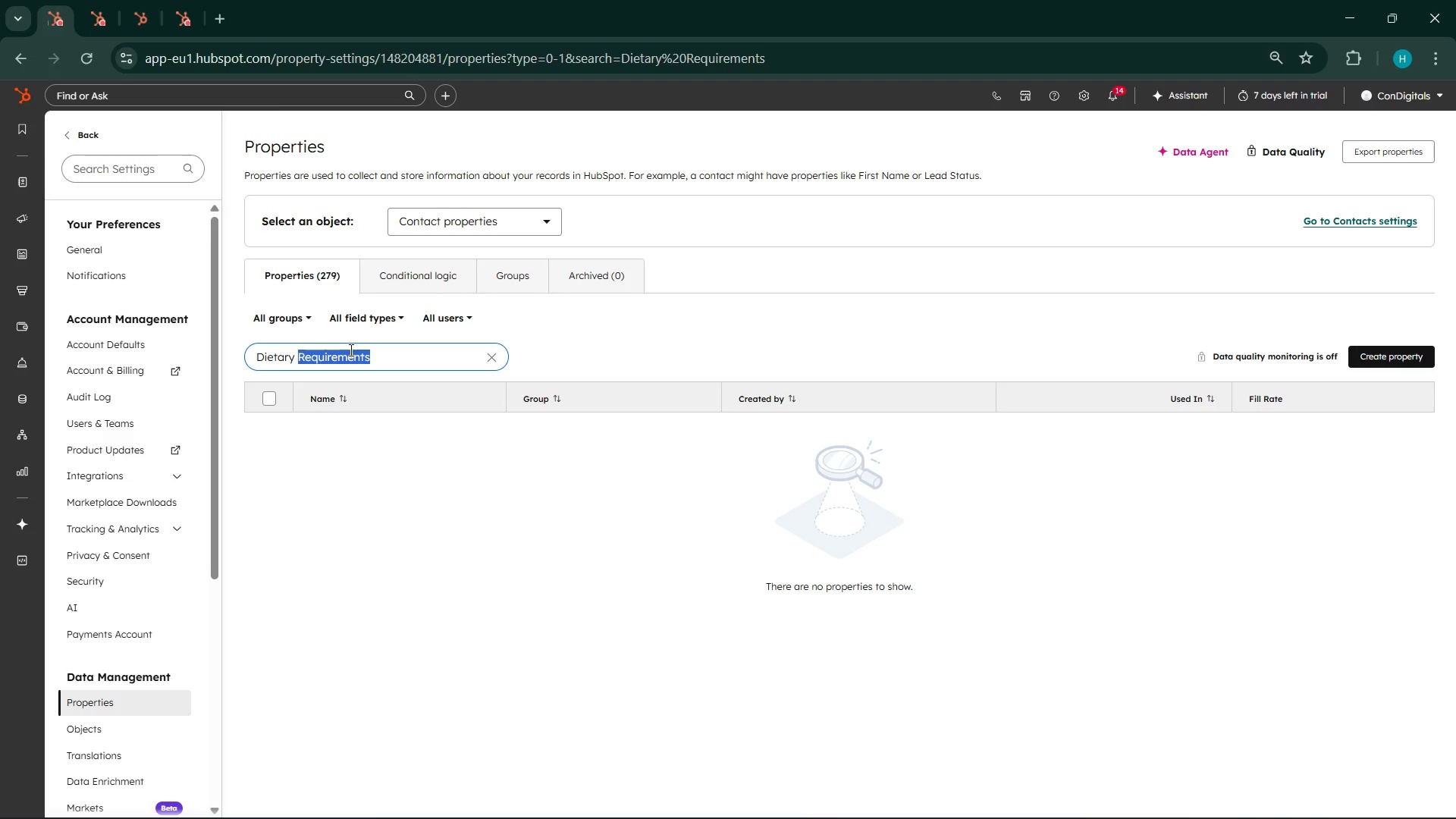 
triple_click([350, 350])
 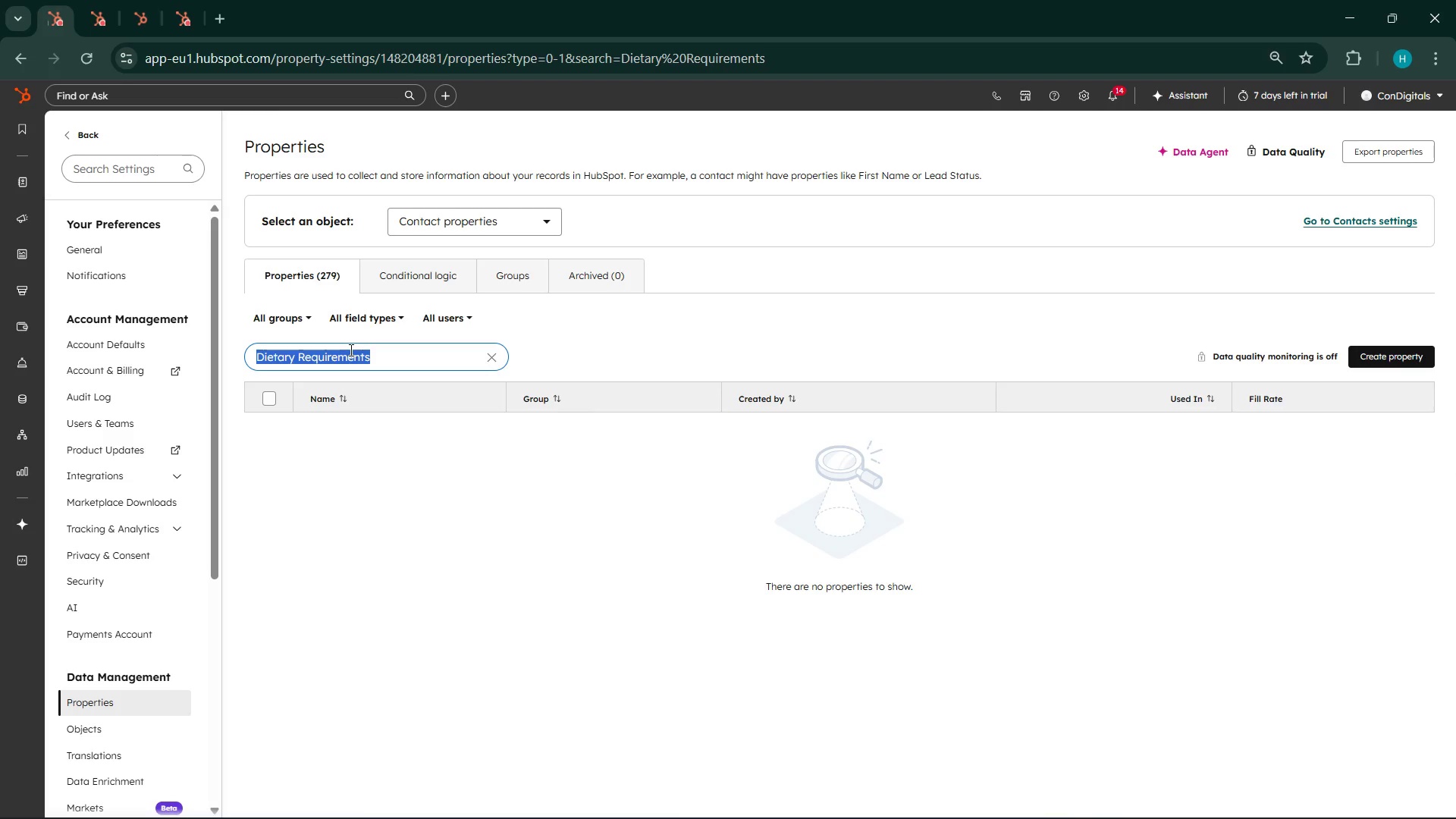 
key(Control+C)
 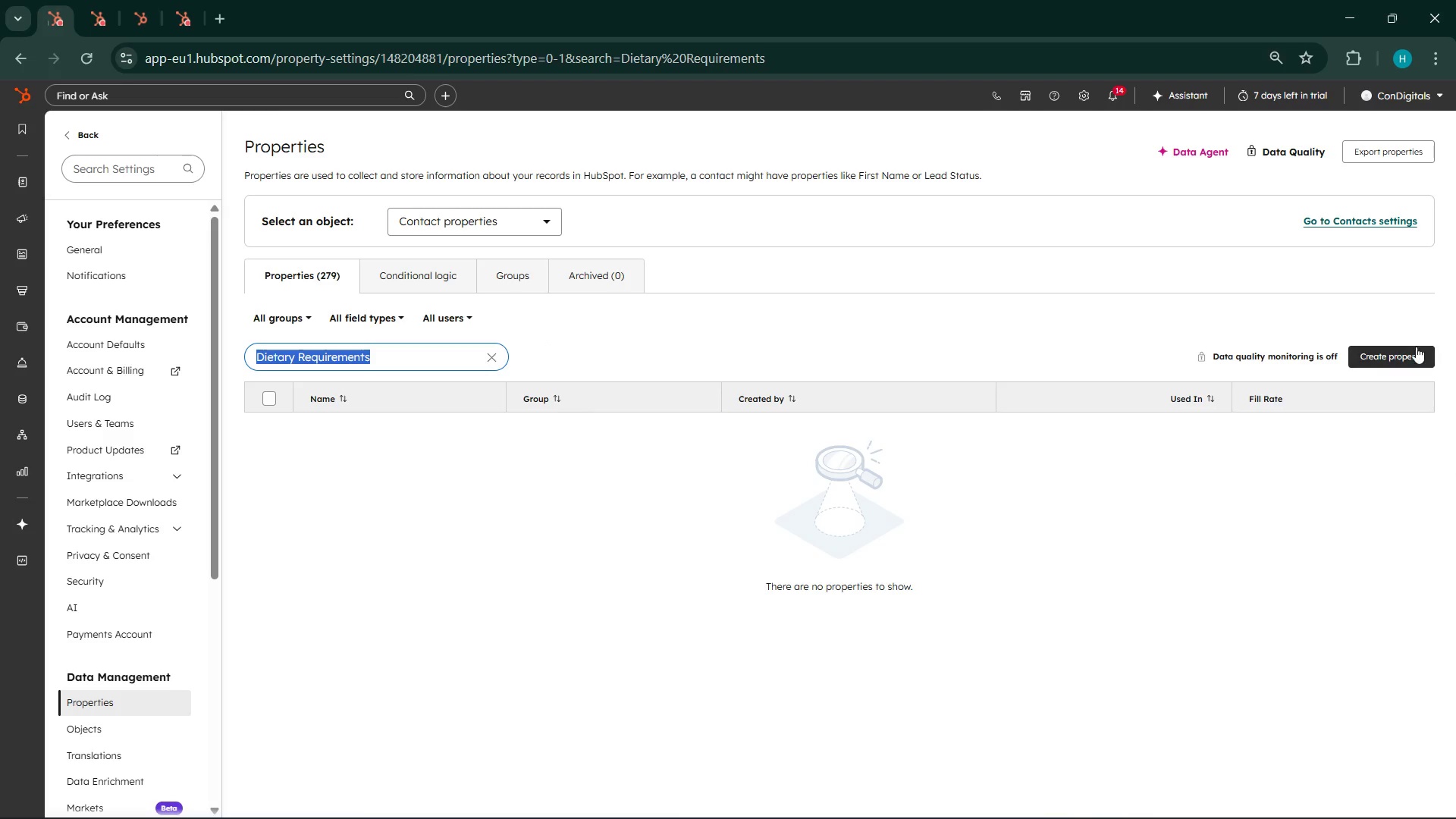 
left_click([1399, 355])
 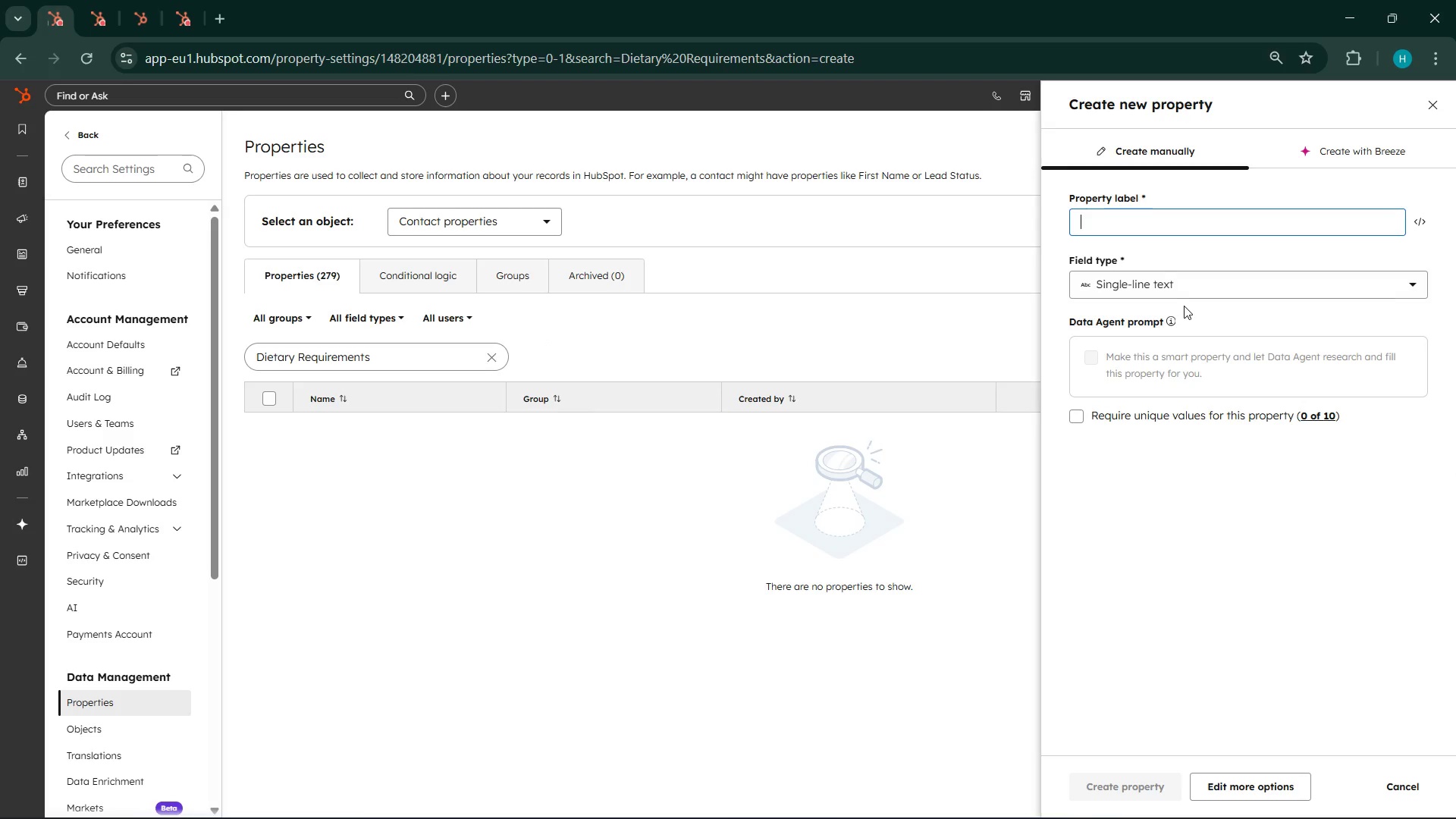 
key(Control+V)
 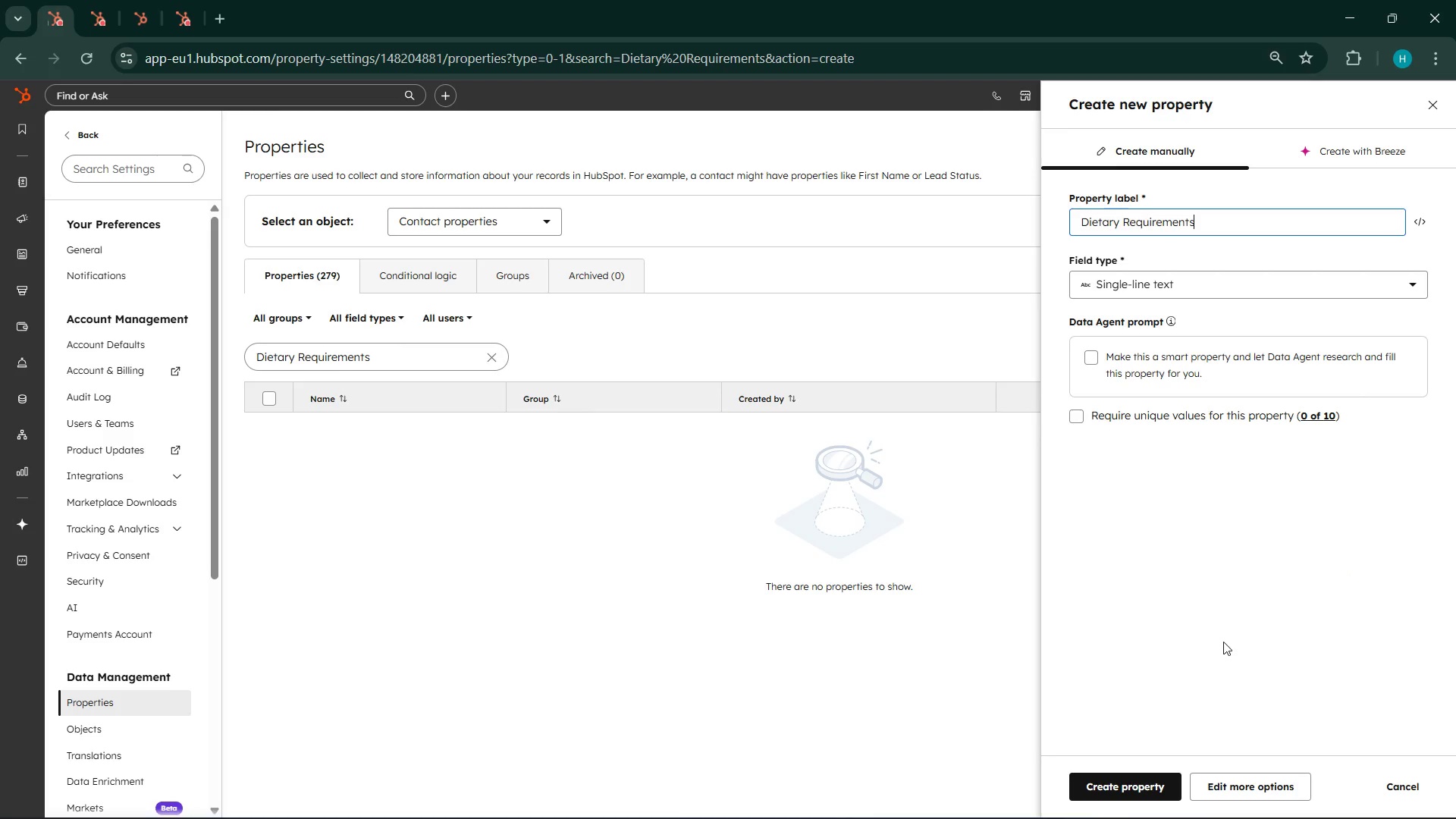 
wait(7.69)
 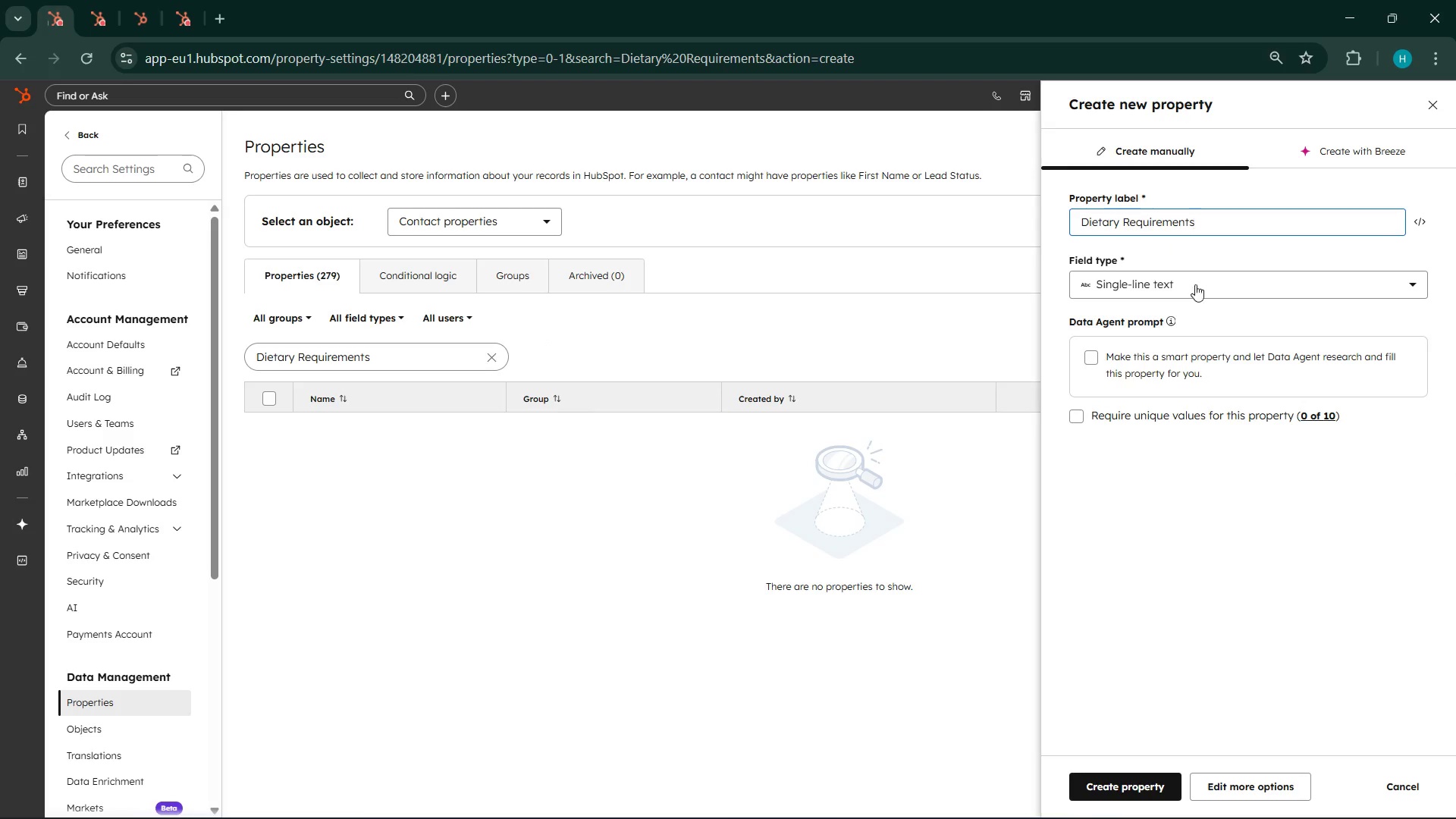 
left_click([1144, 277])
 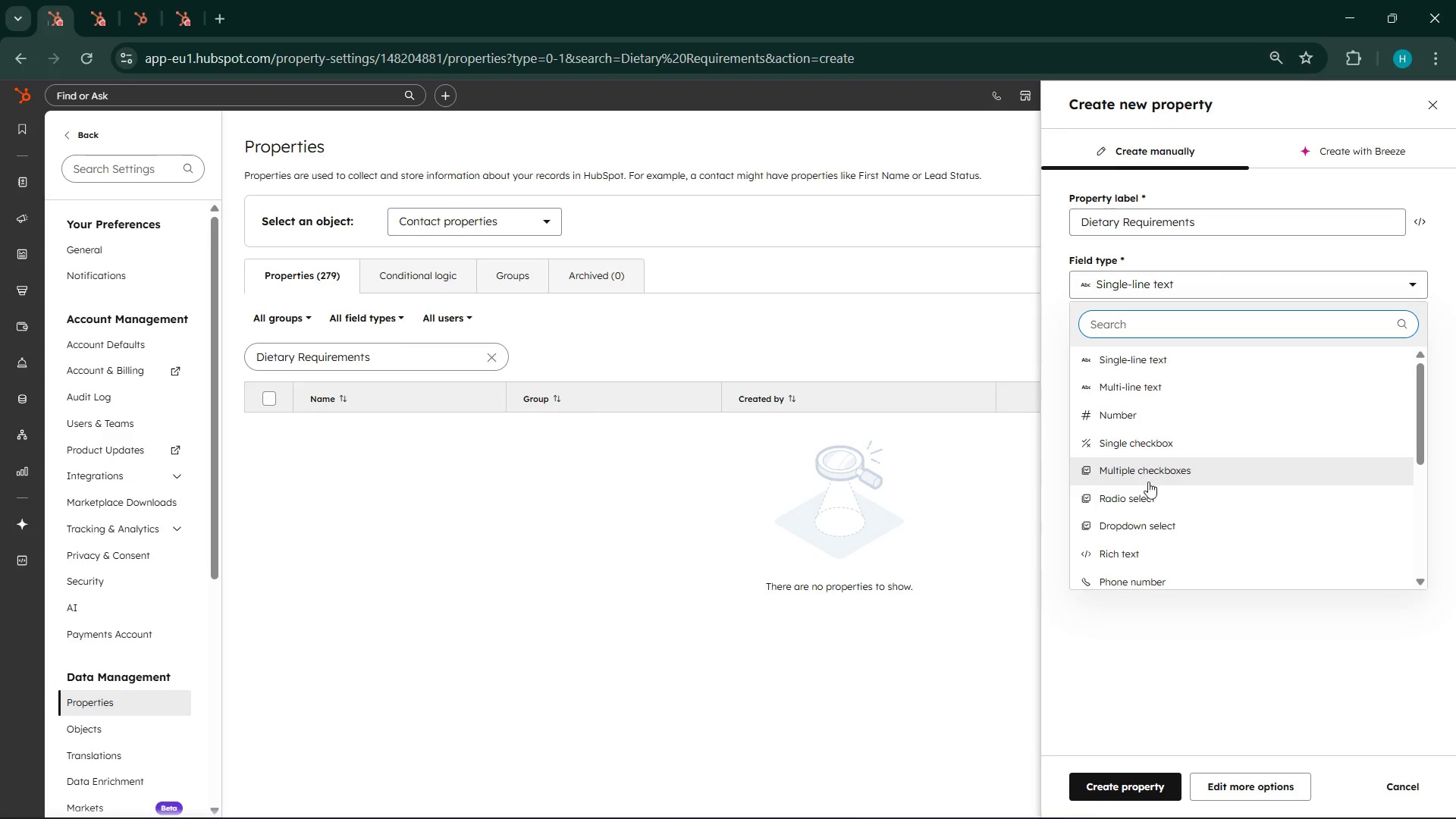 
left_click([1147, 475])
 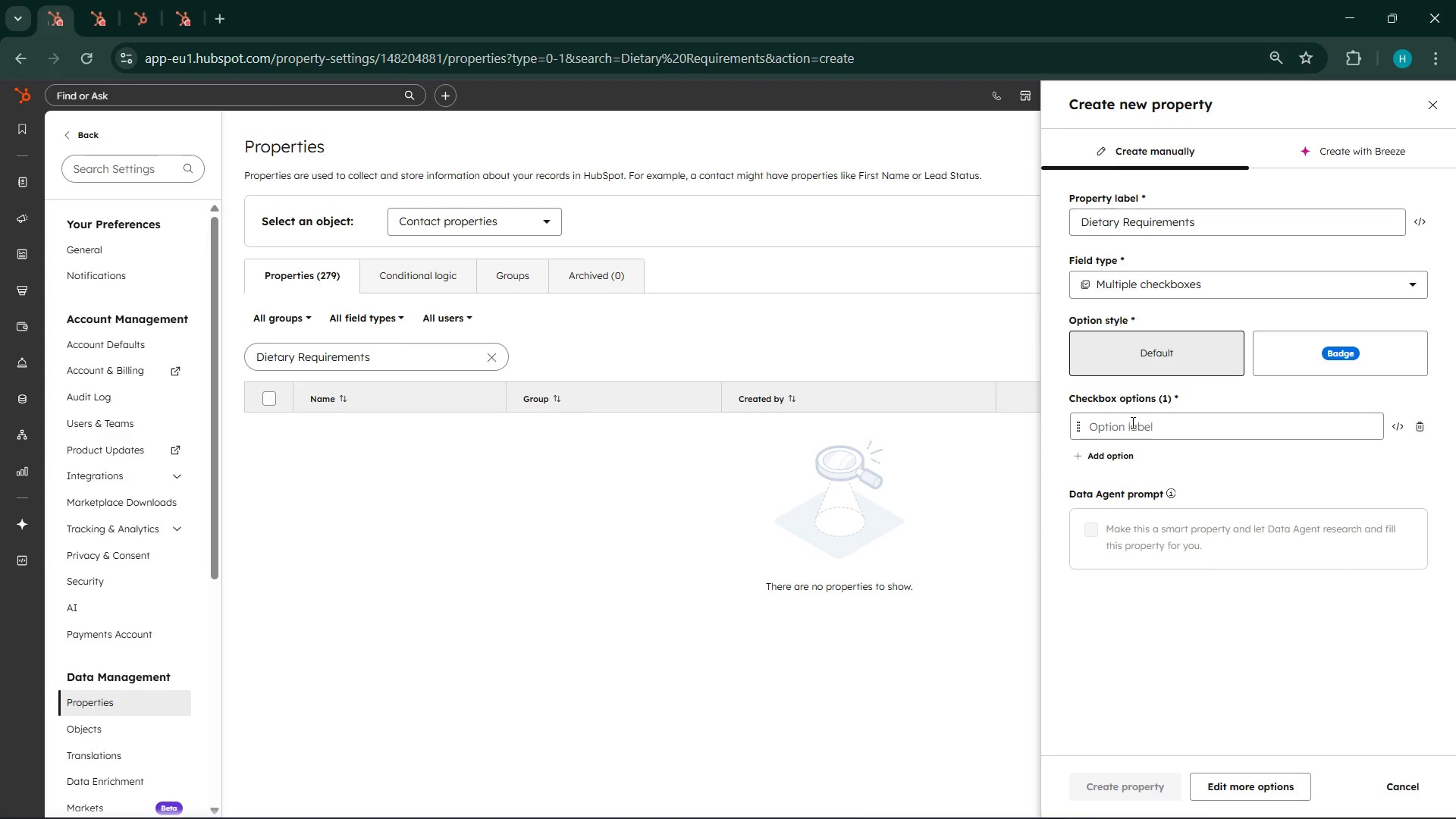 
left_click([1131, 422])
 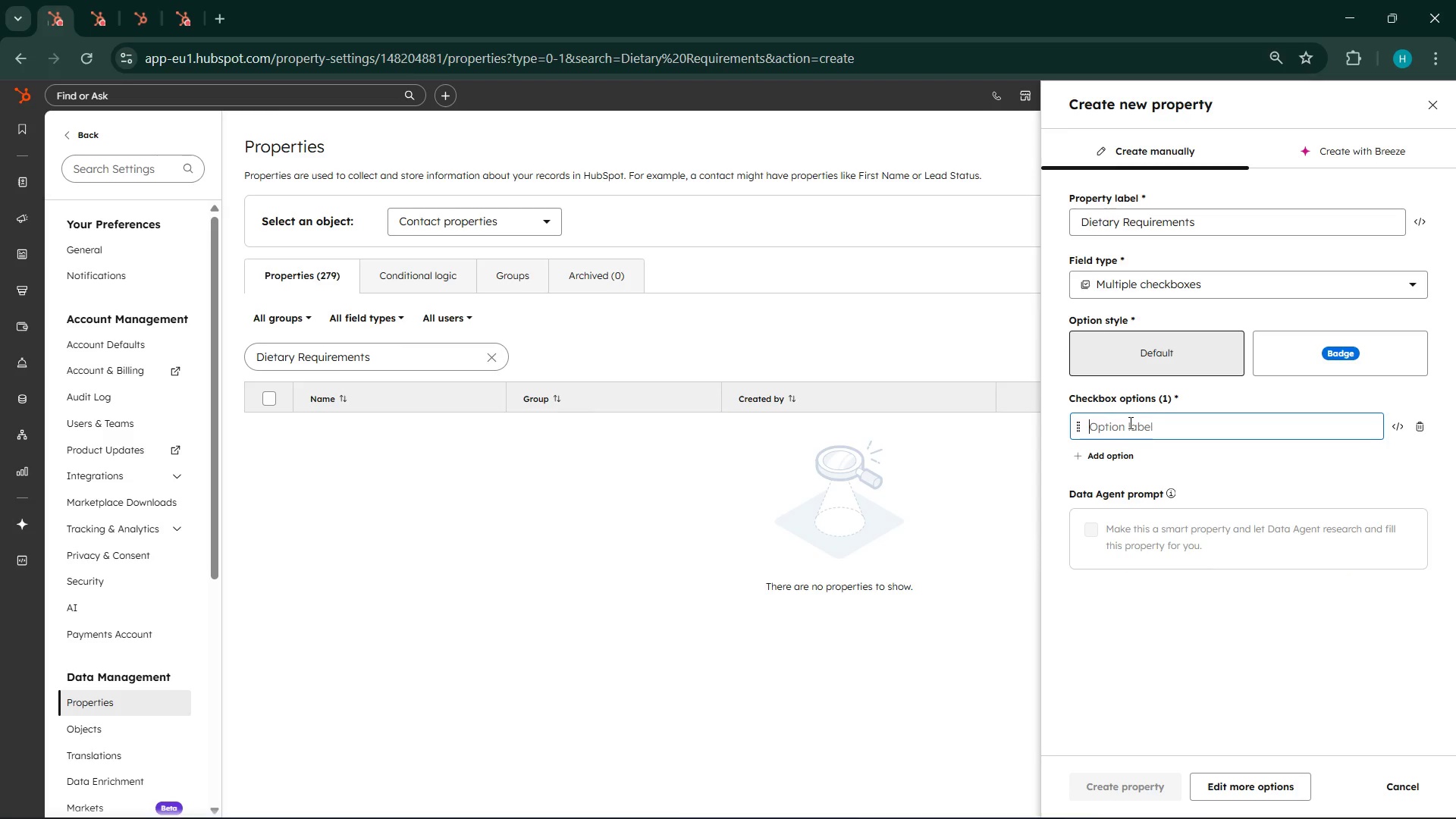 
type(Vgan)
 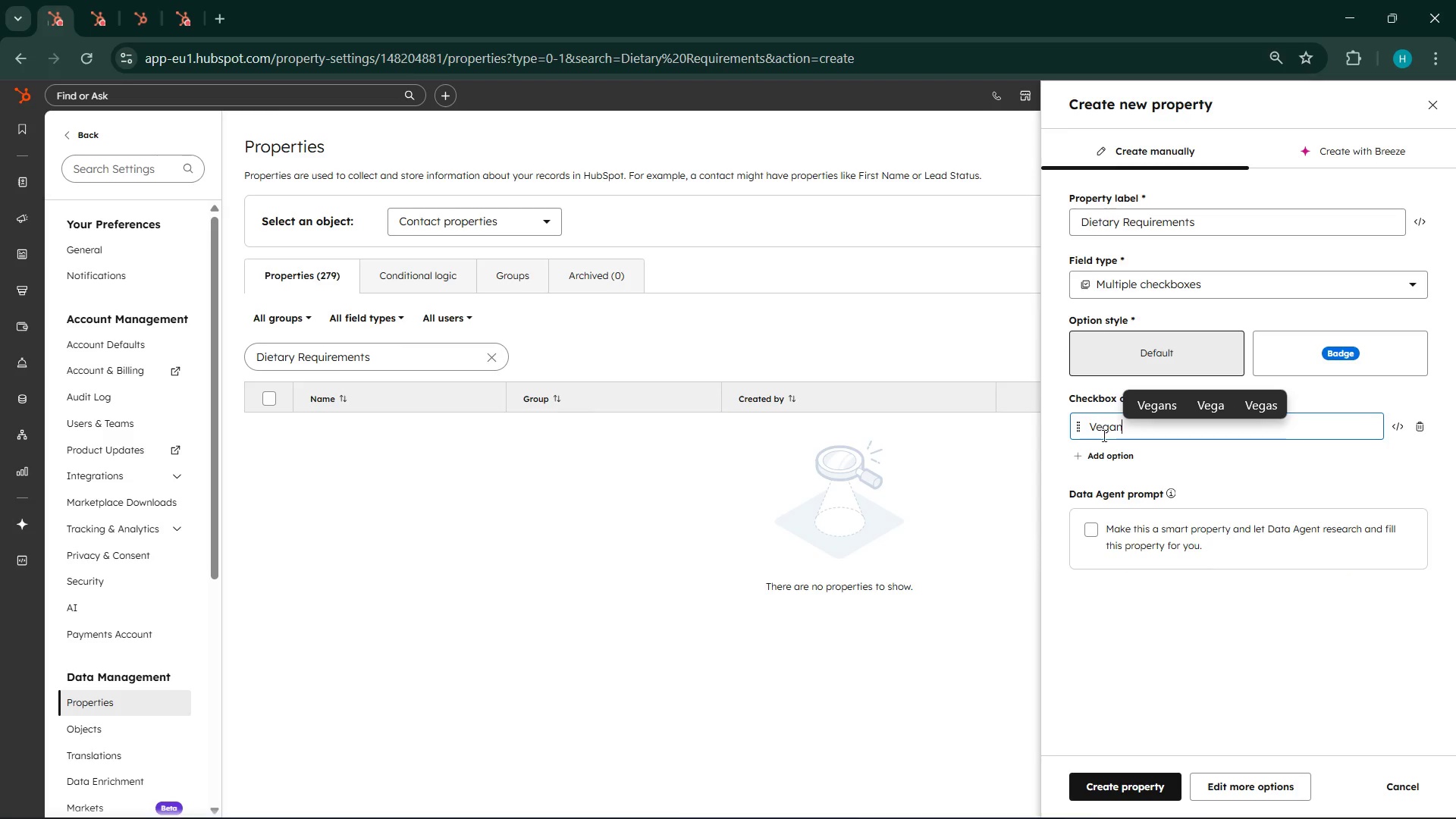 
left_click([1102, 460])
 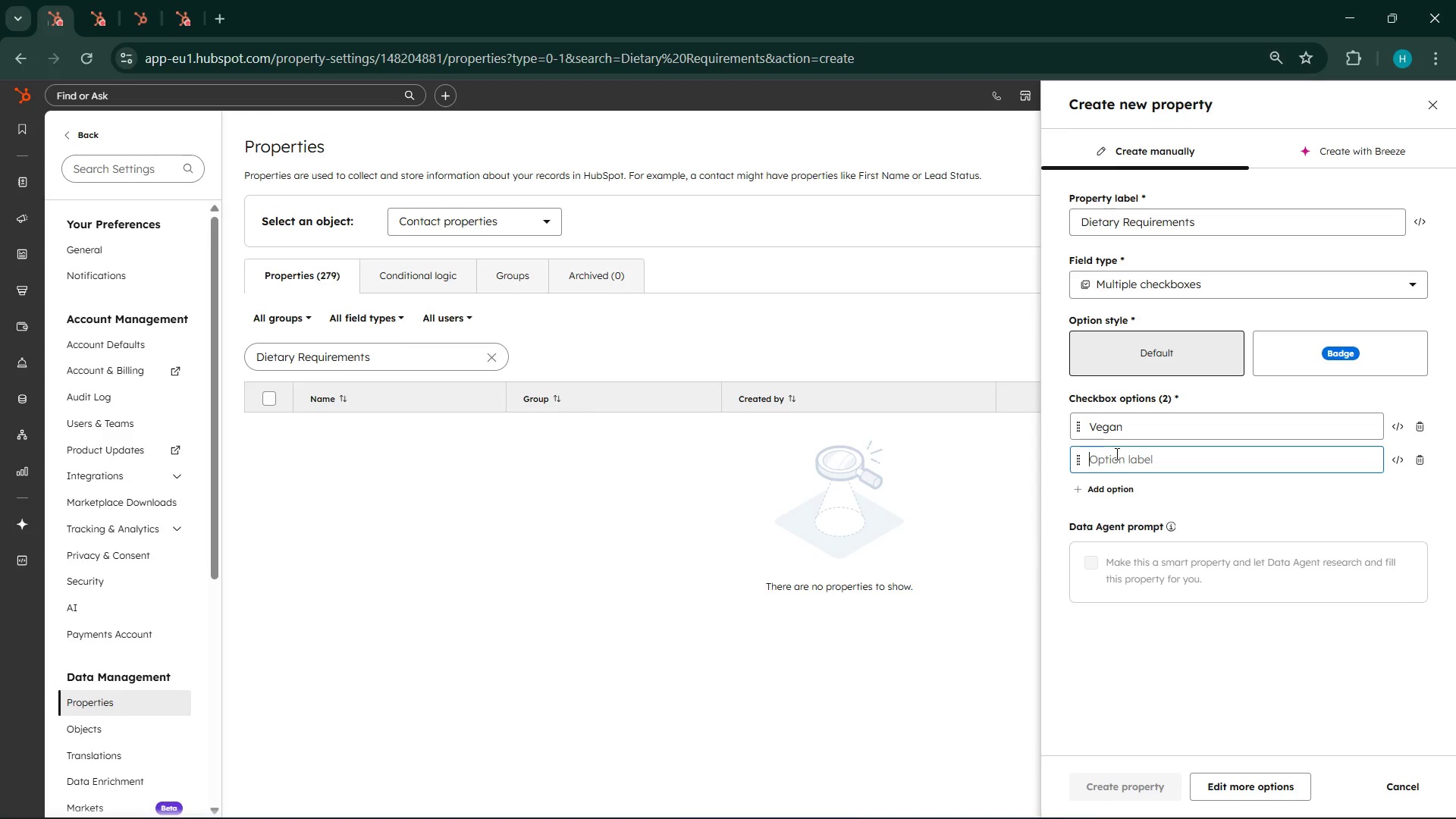 
type(GE)
key(Backspace)
type(F)
 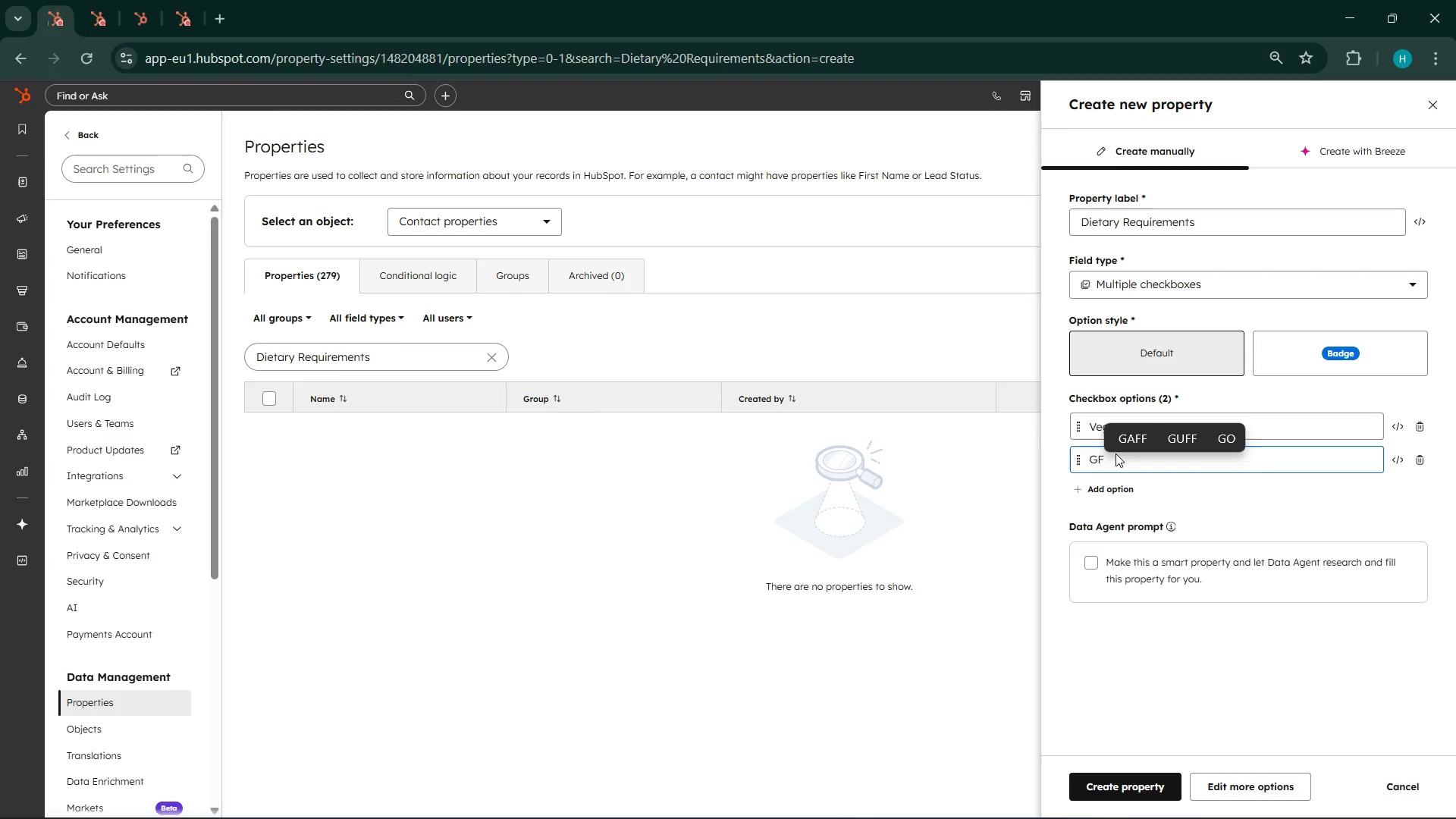 
left_click([1120, 495])
 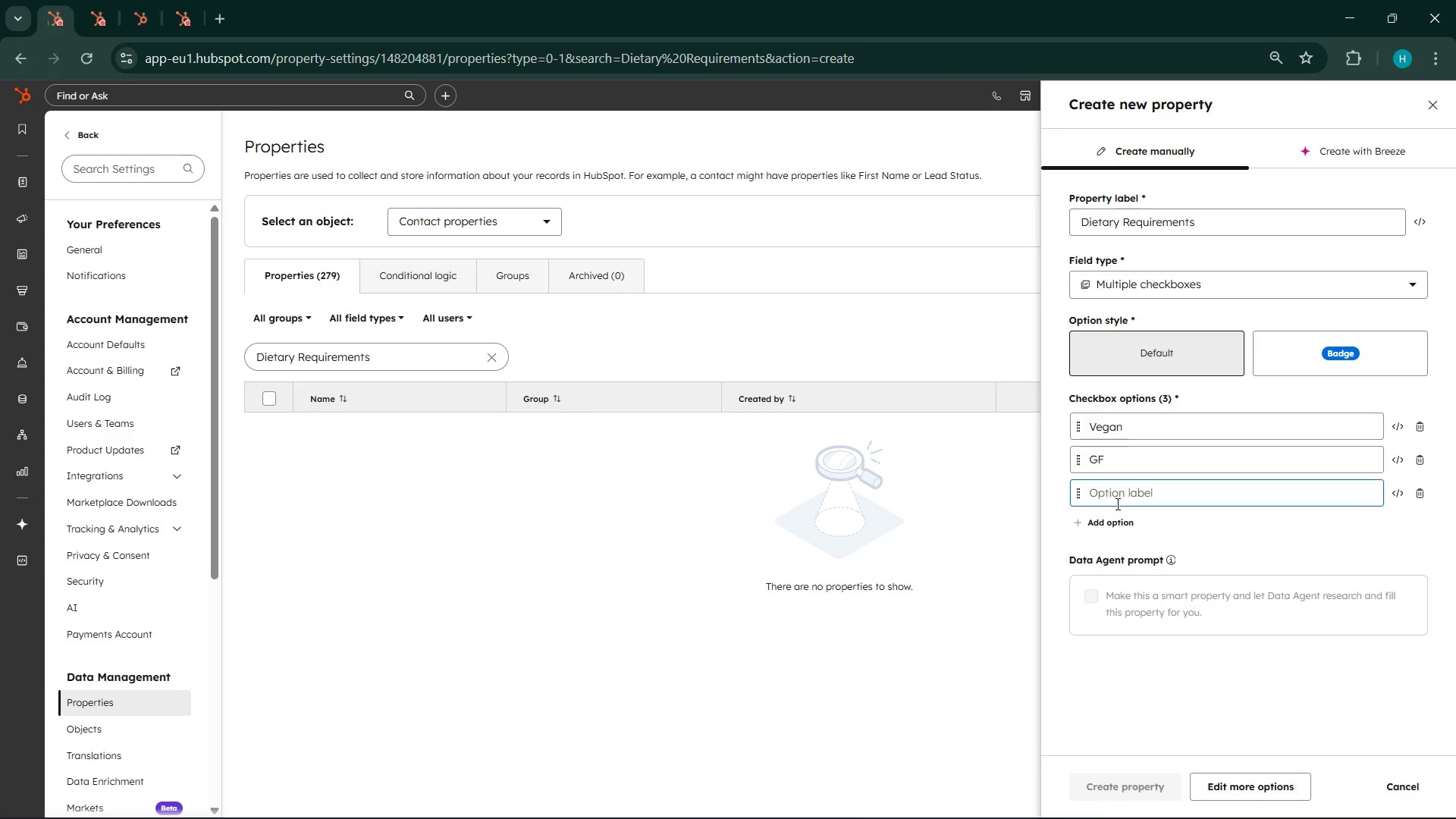 
hold_key(key=ShiftLeft, duration=0.34)
 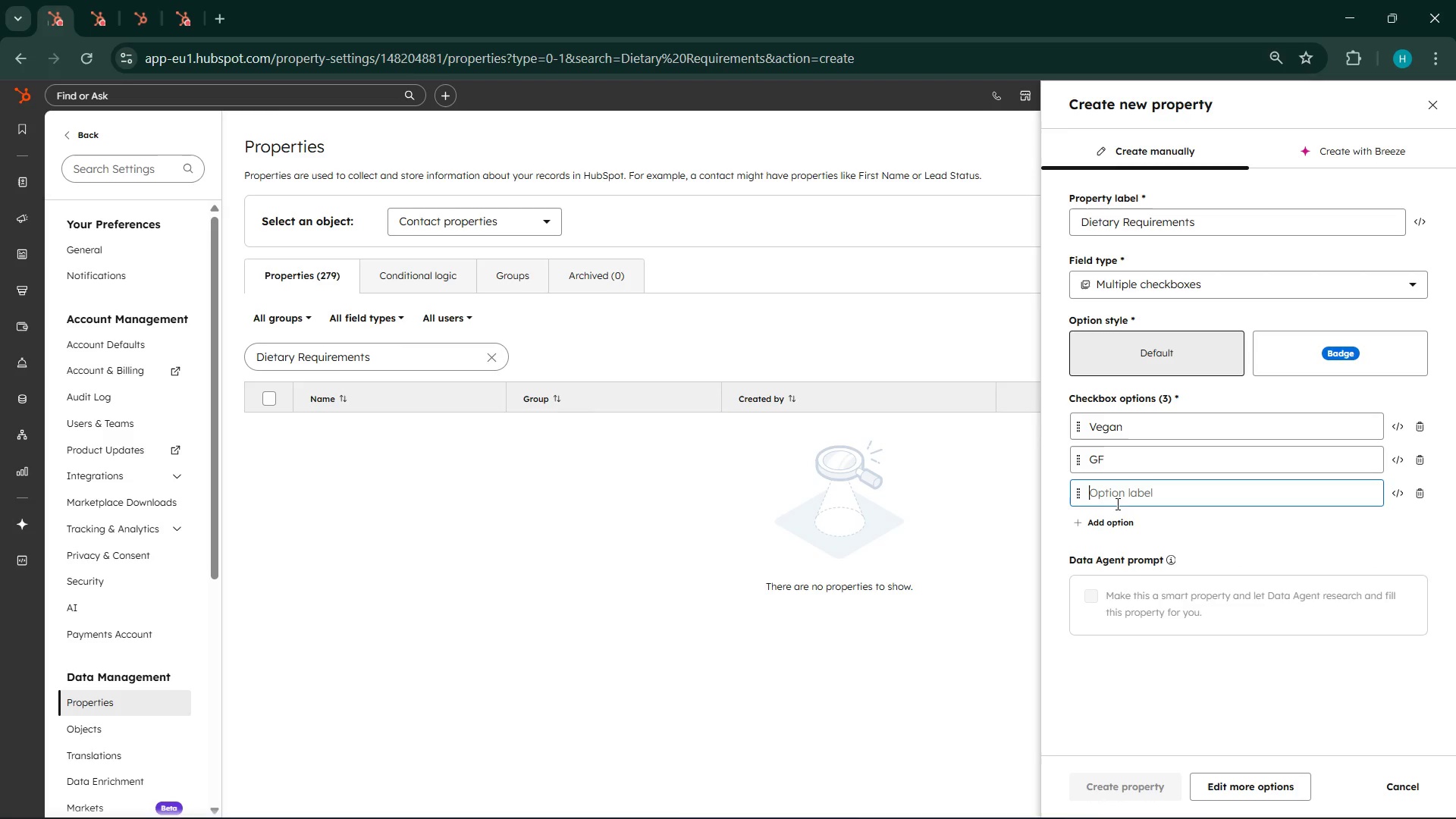 
type(None)
 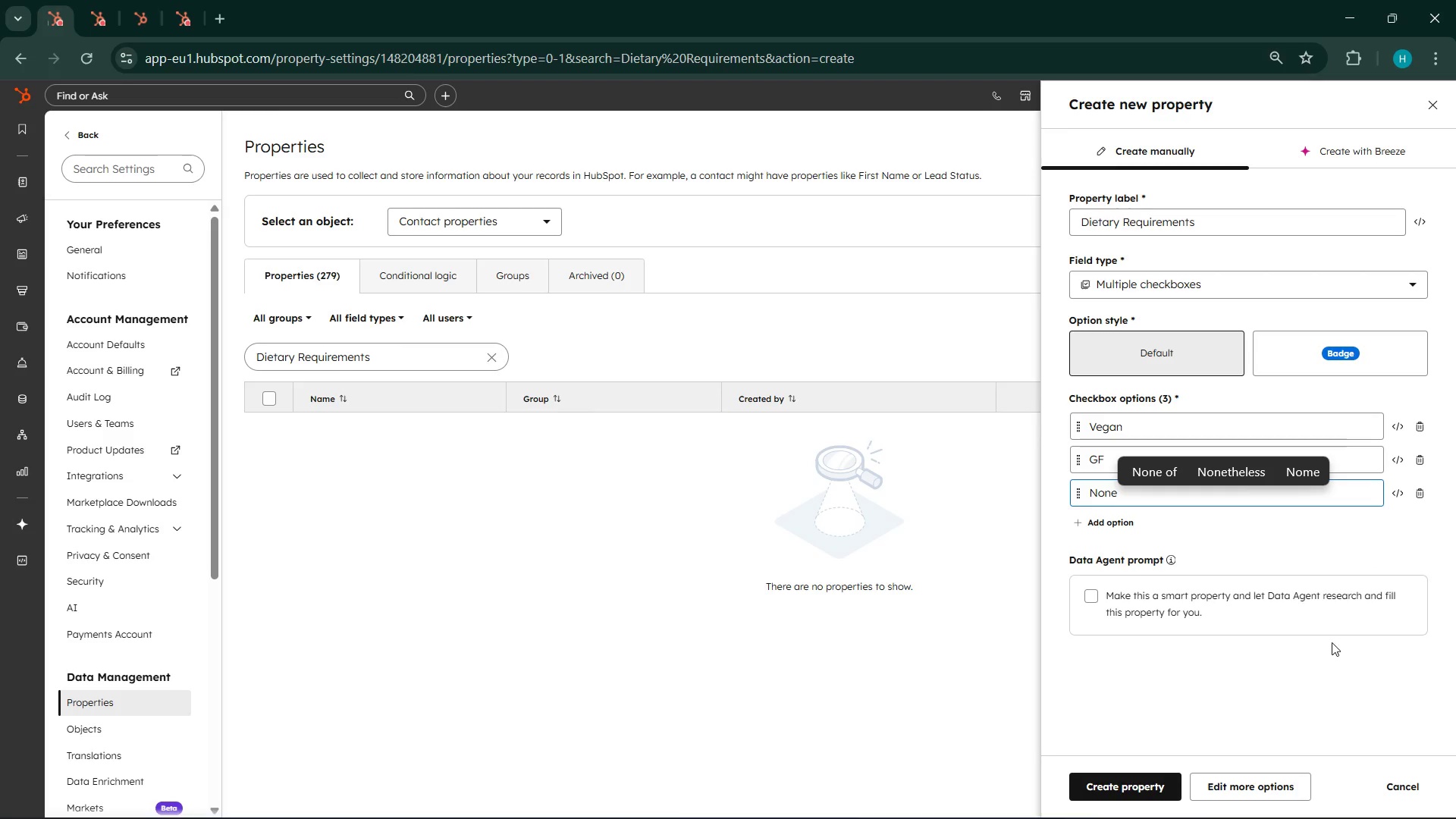 
scroll: coordinate [1263, 613], scroll_direction: down, amount: 1.0
 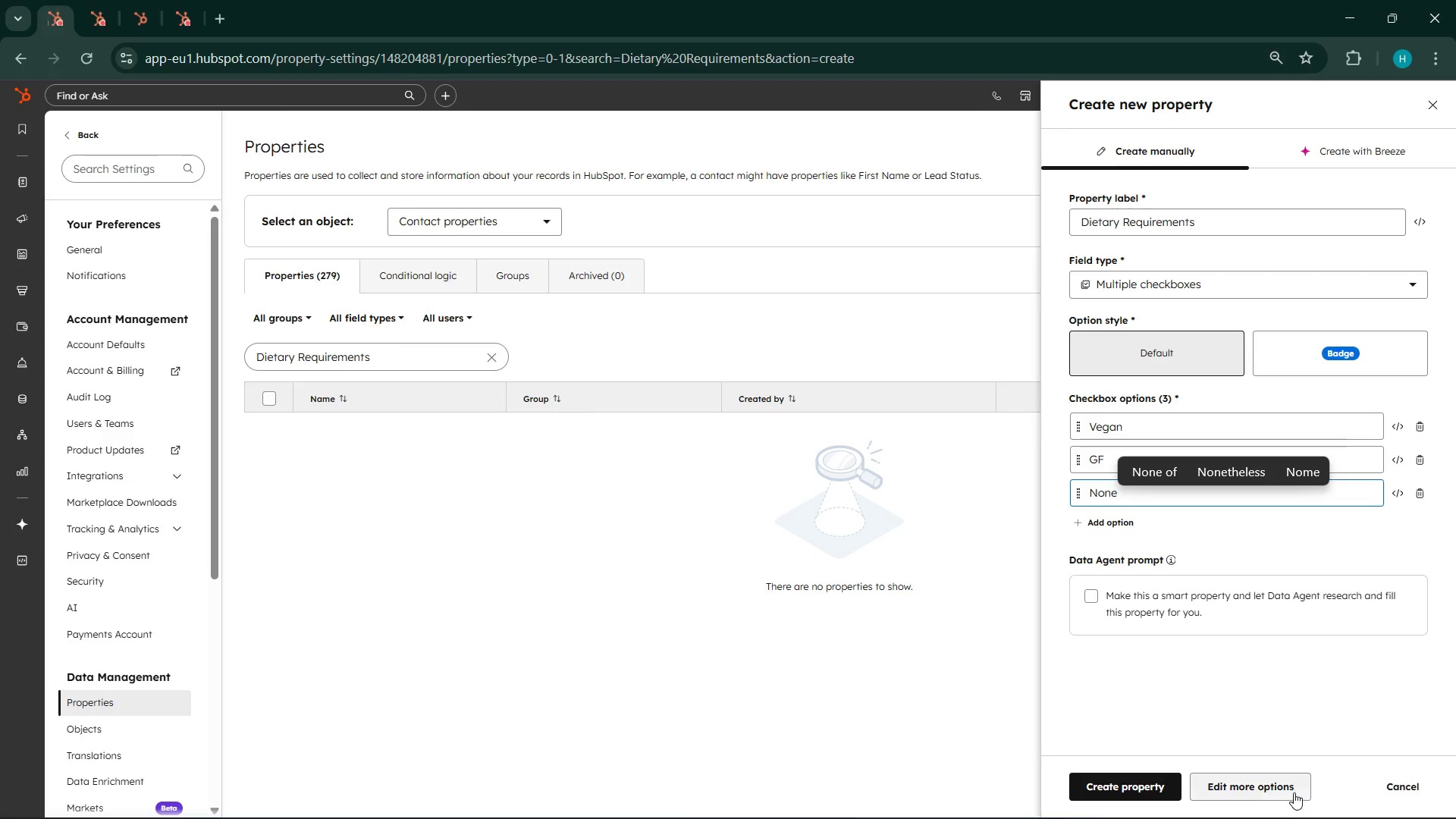 
left_click([1278, 793])
 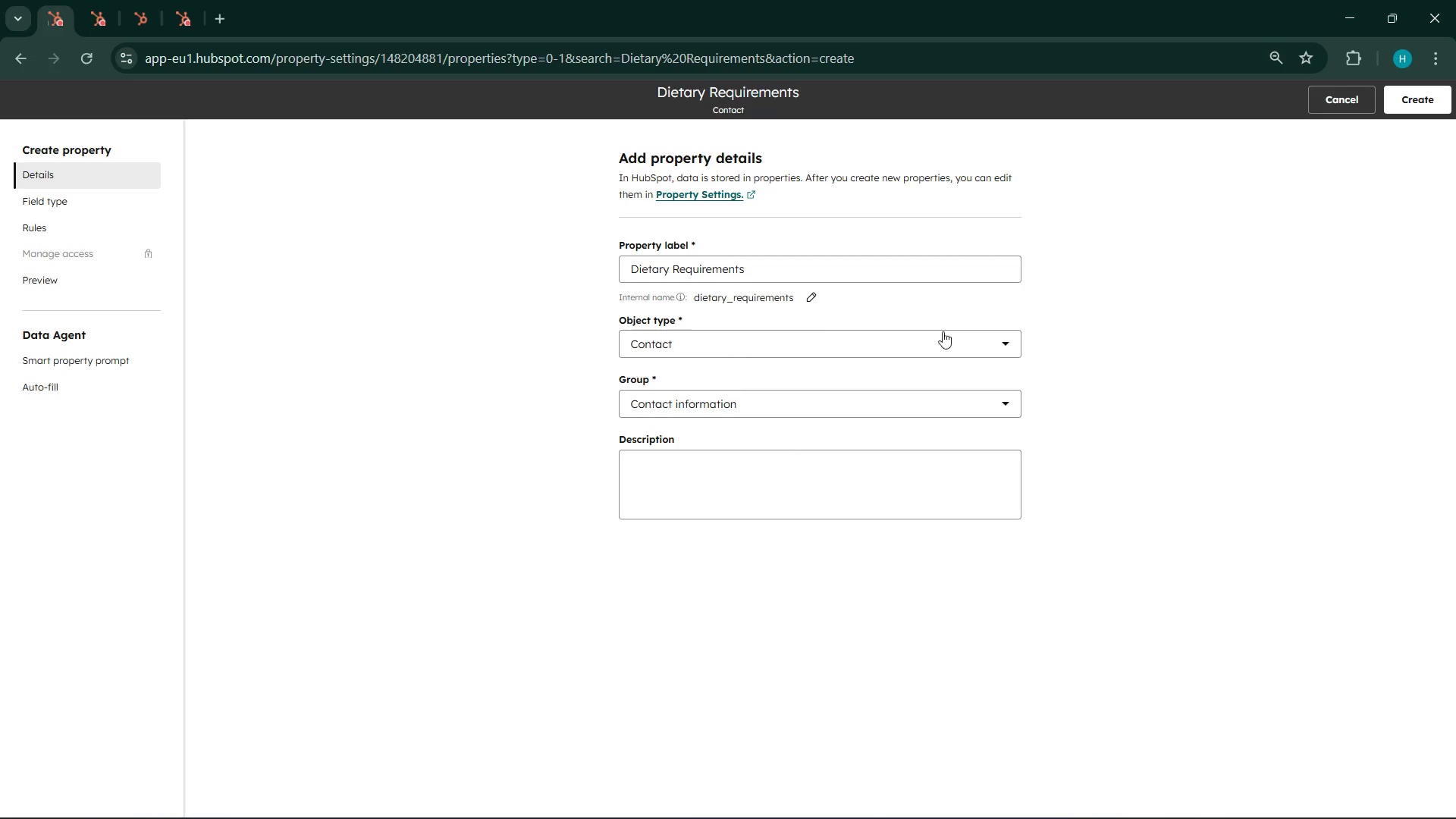 
left_click([1414, 90])
 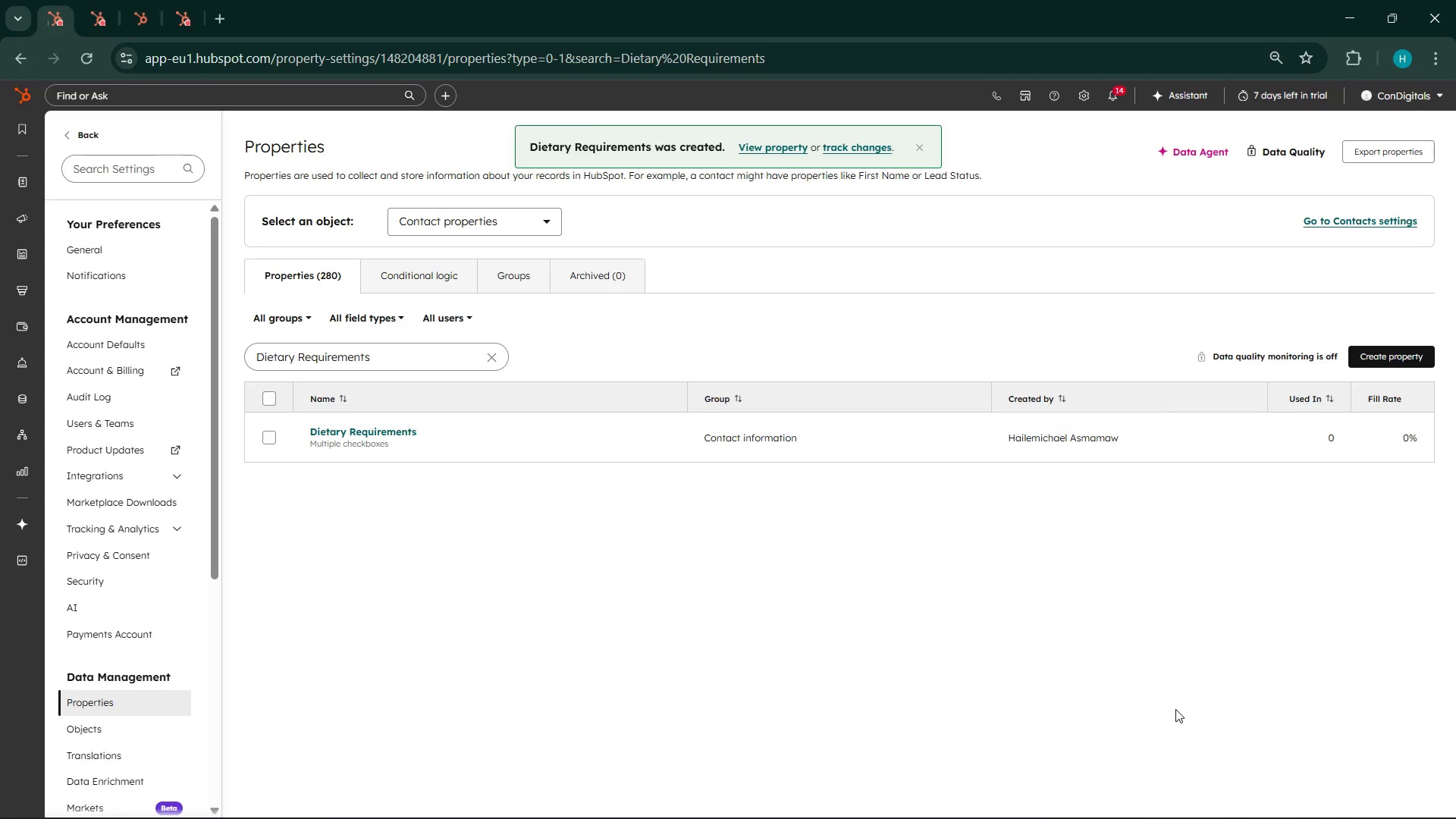 
wait(10.33)
 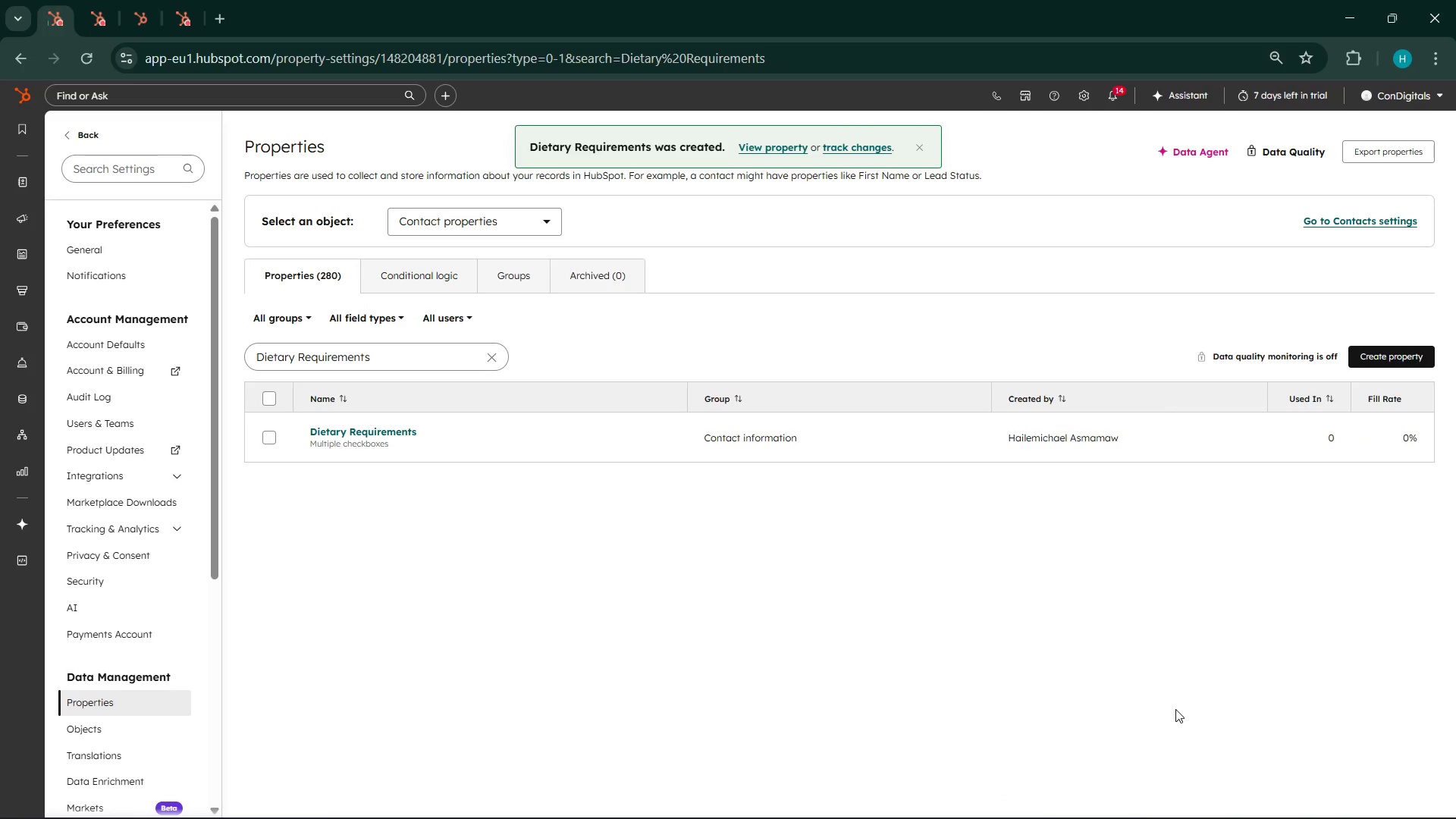 
left_click([1083, 805])
 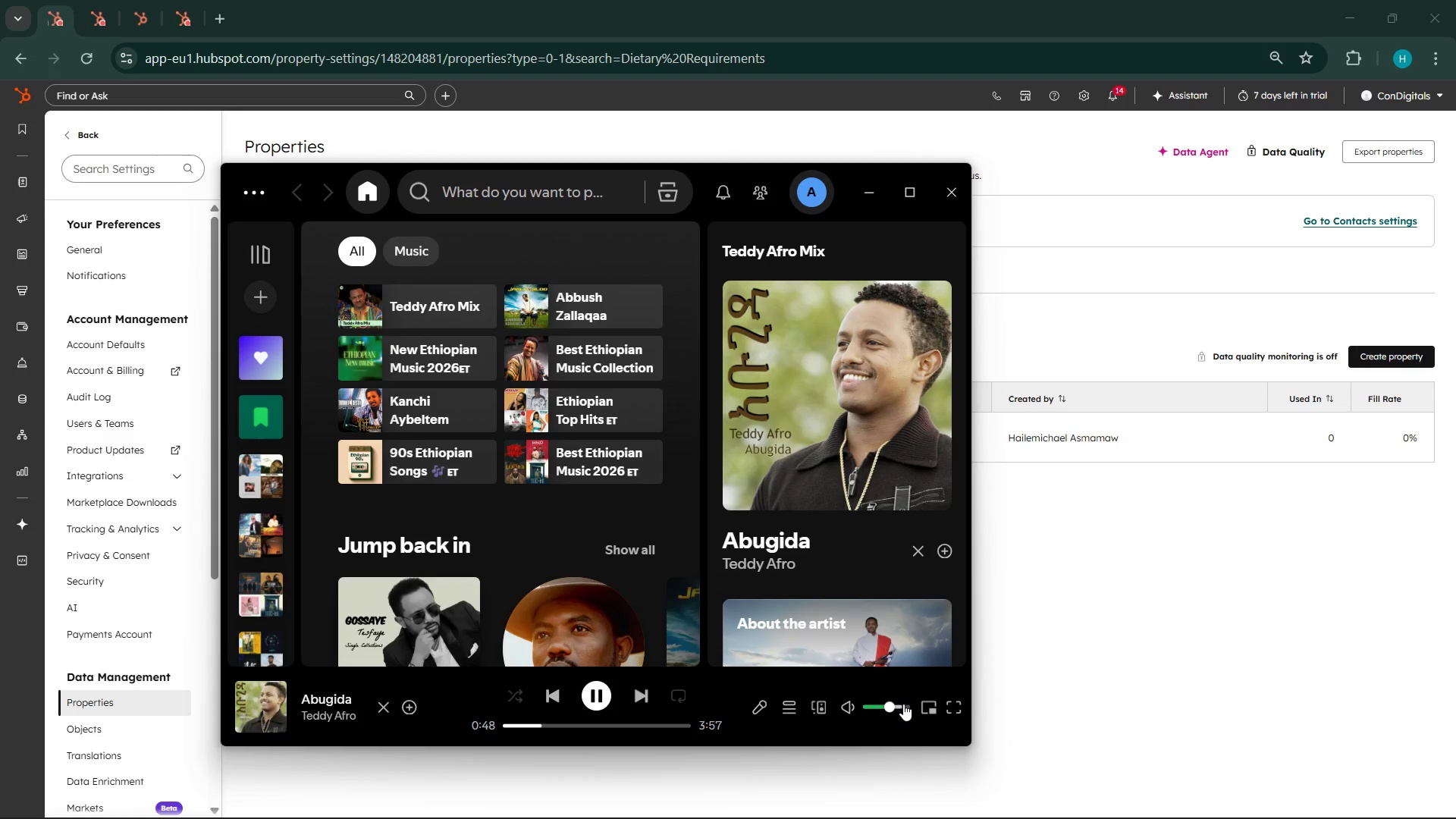 
left_click([902, 711])
 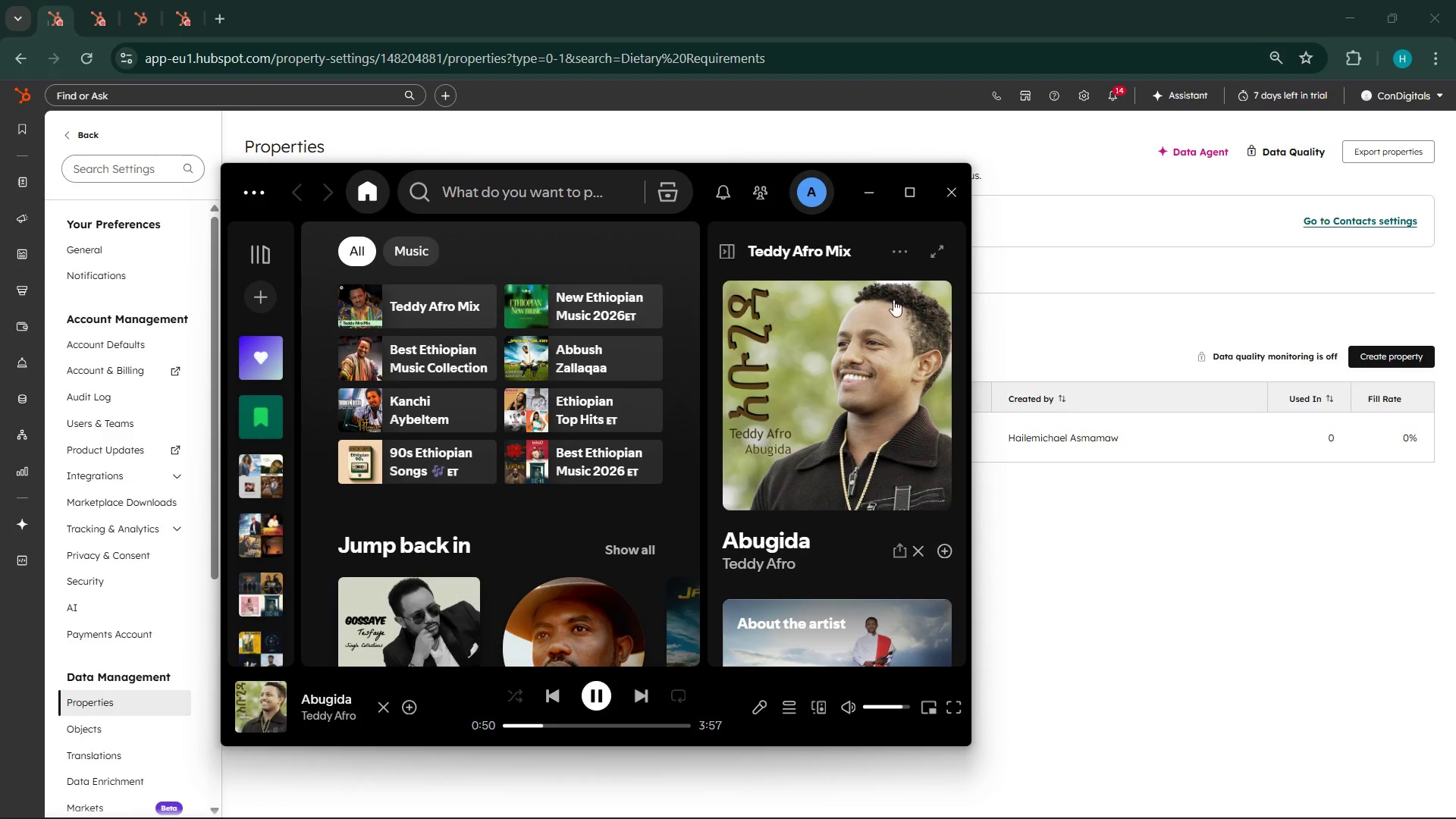 
left_click([877, 206])
 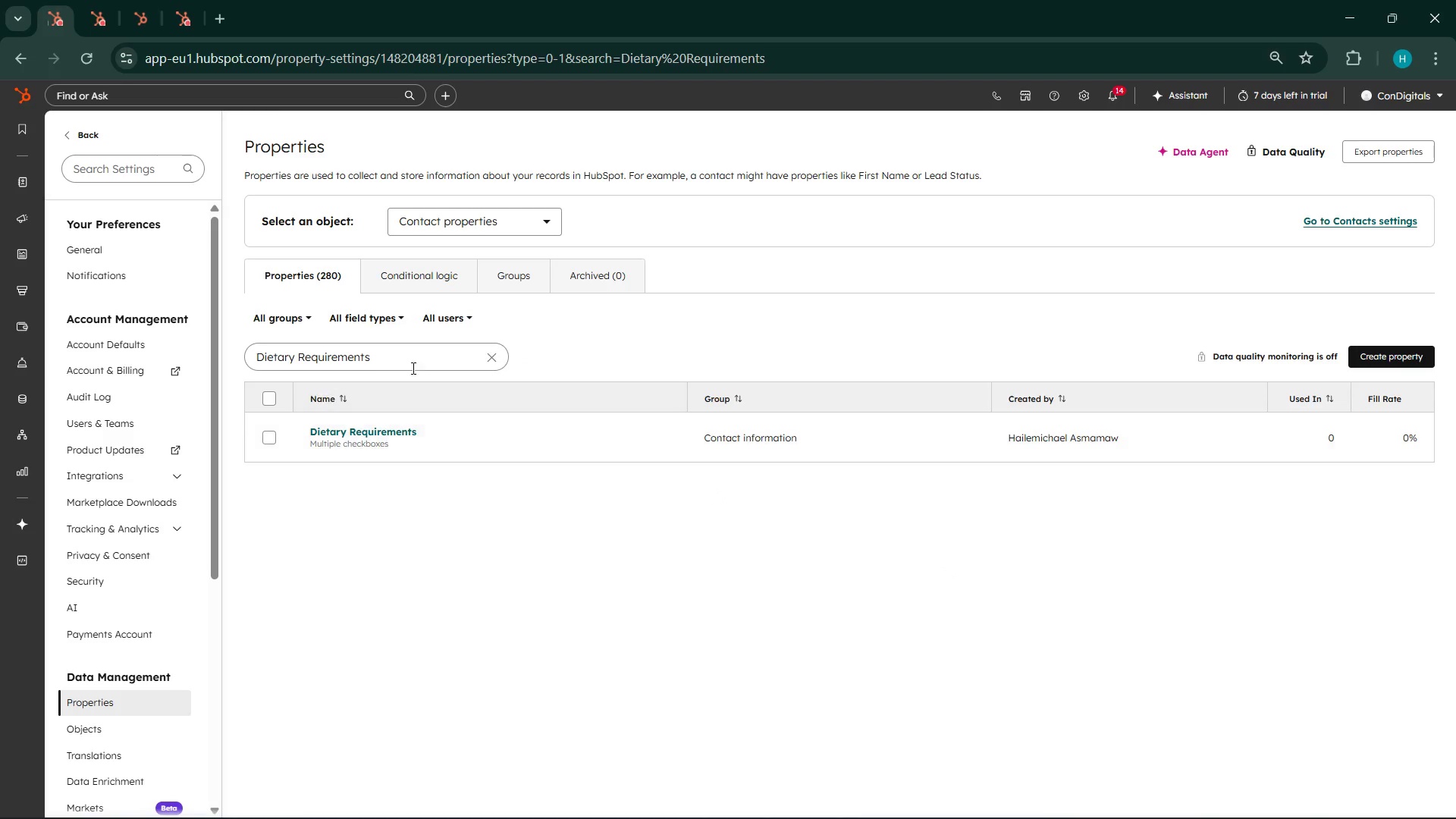 
left_click([510, 356])
 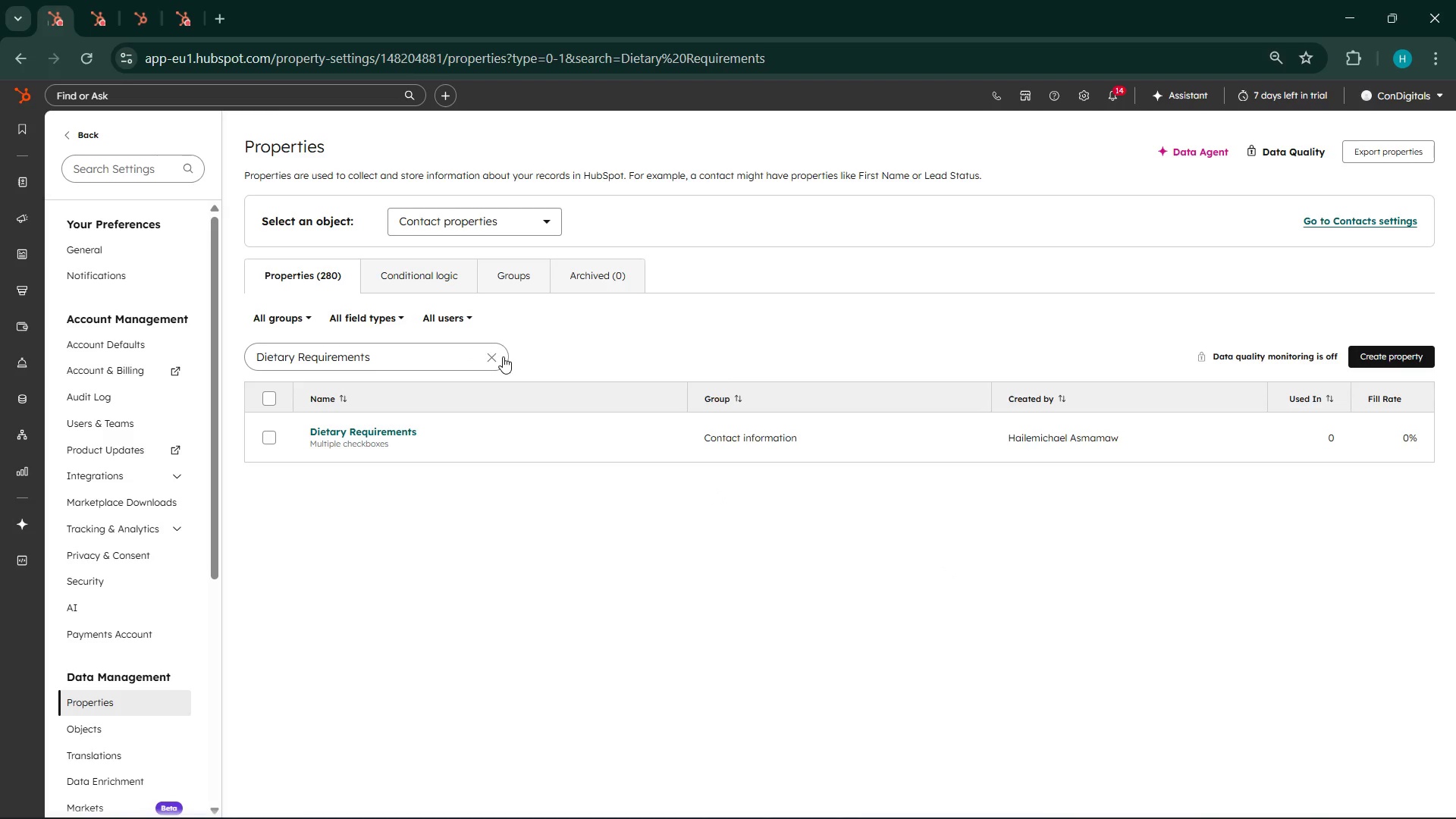 
left_click([503, 356])
 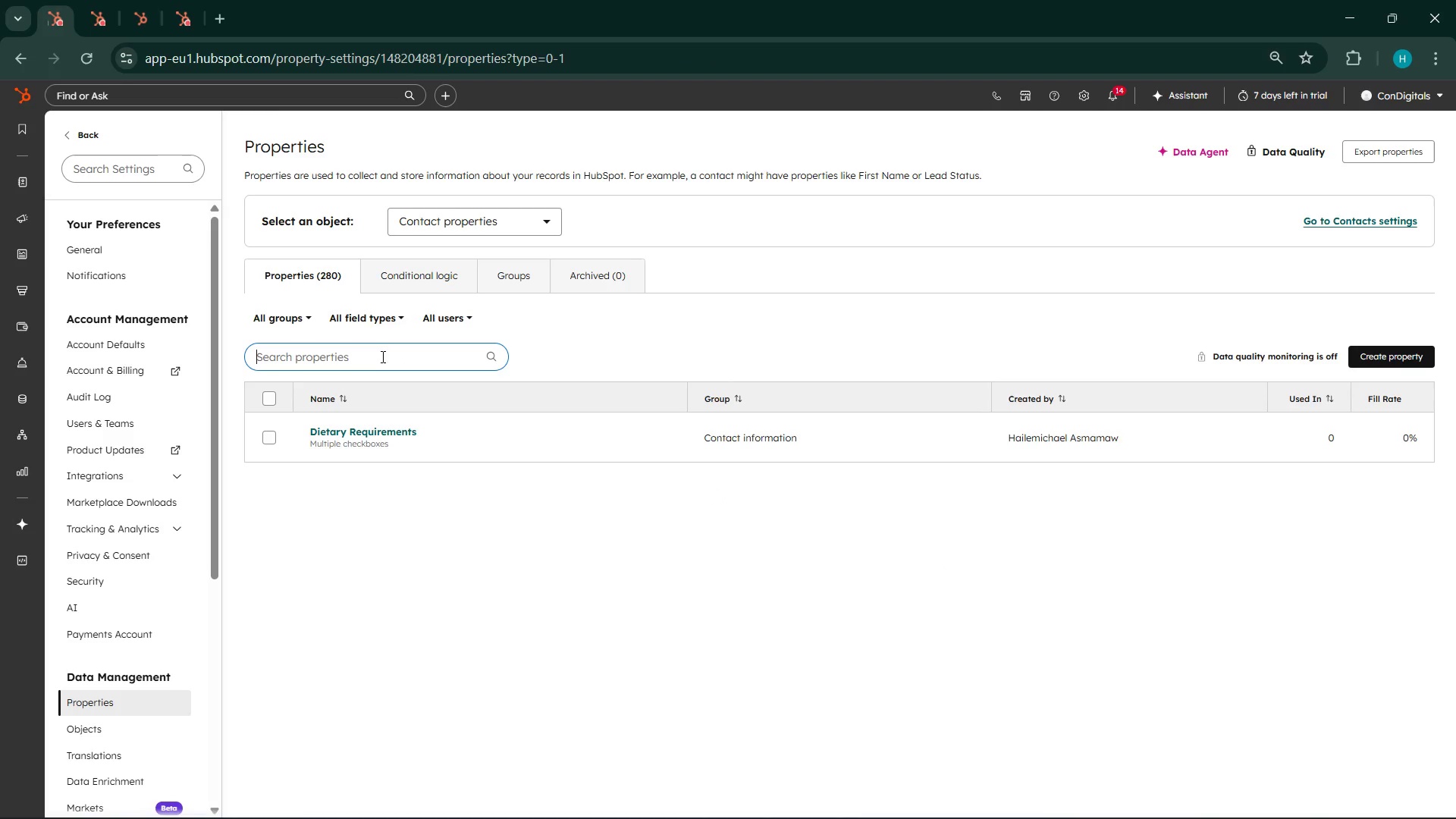 
left_click([379, 356])
 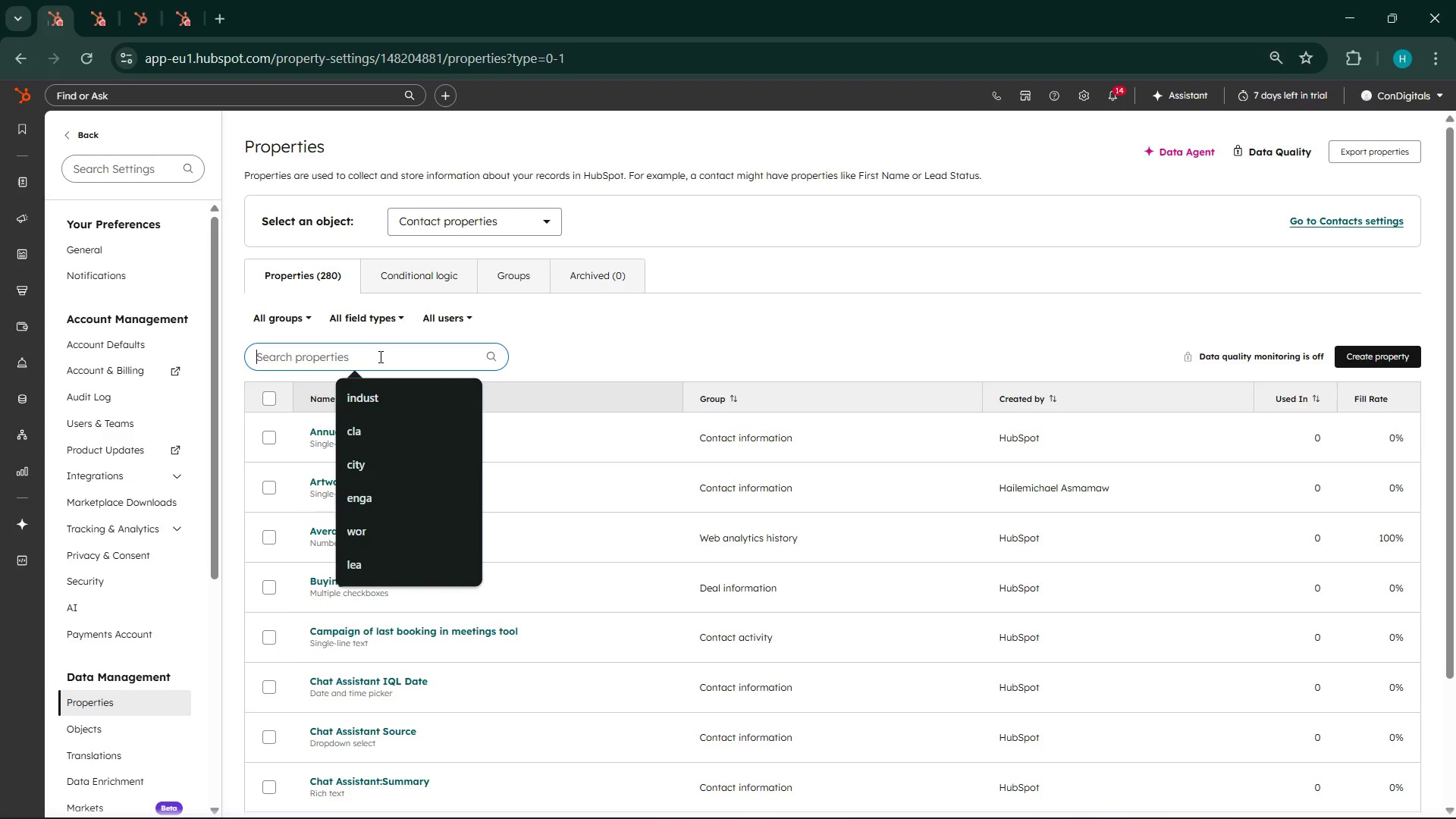 
wait(14.11)
 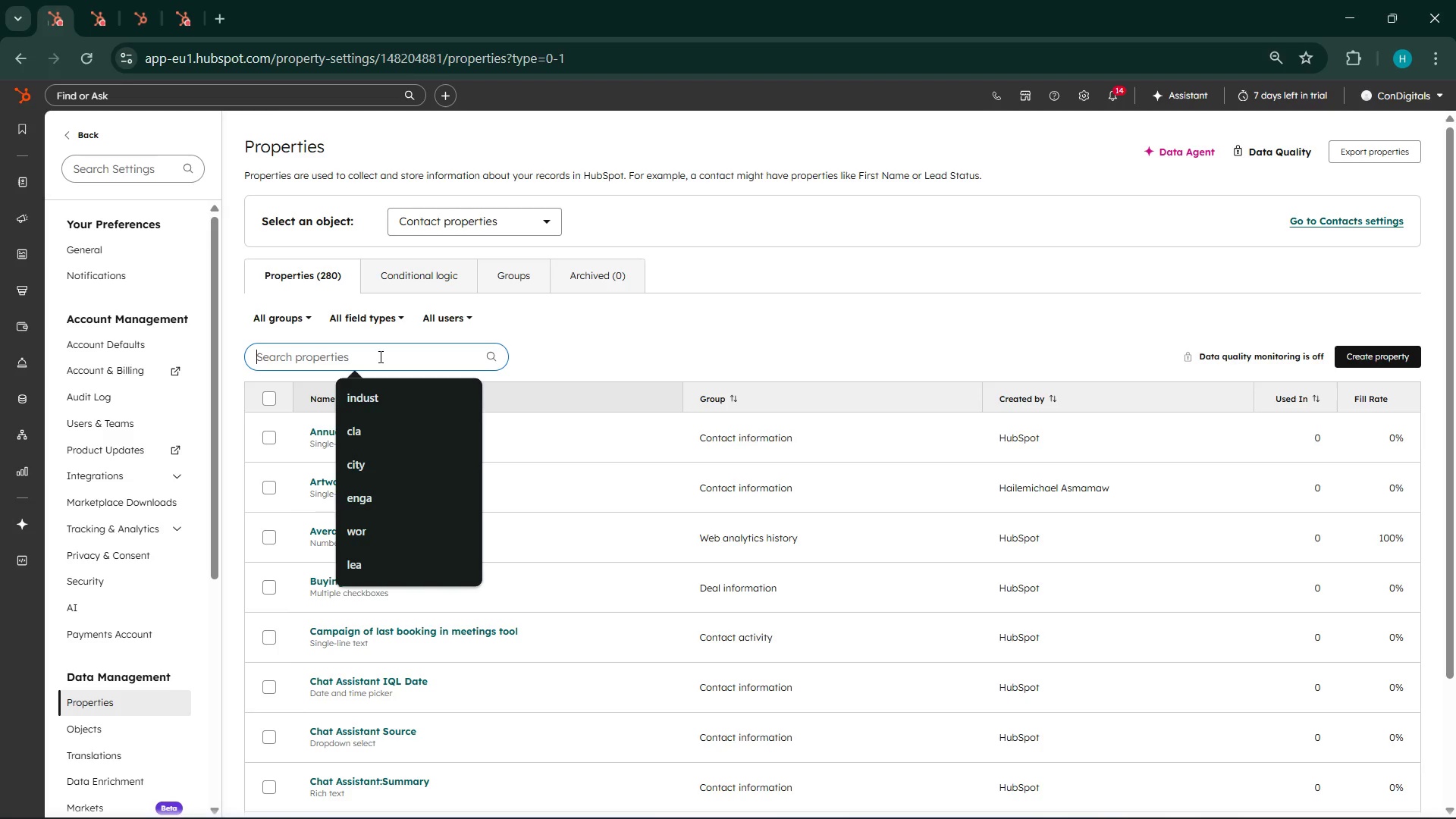 
type(Pref)
 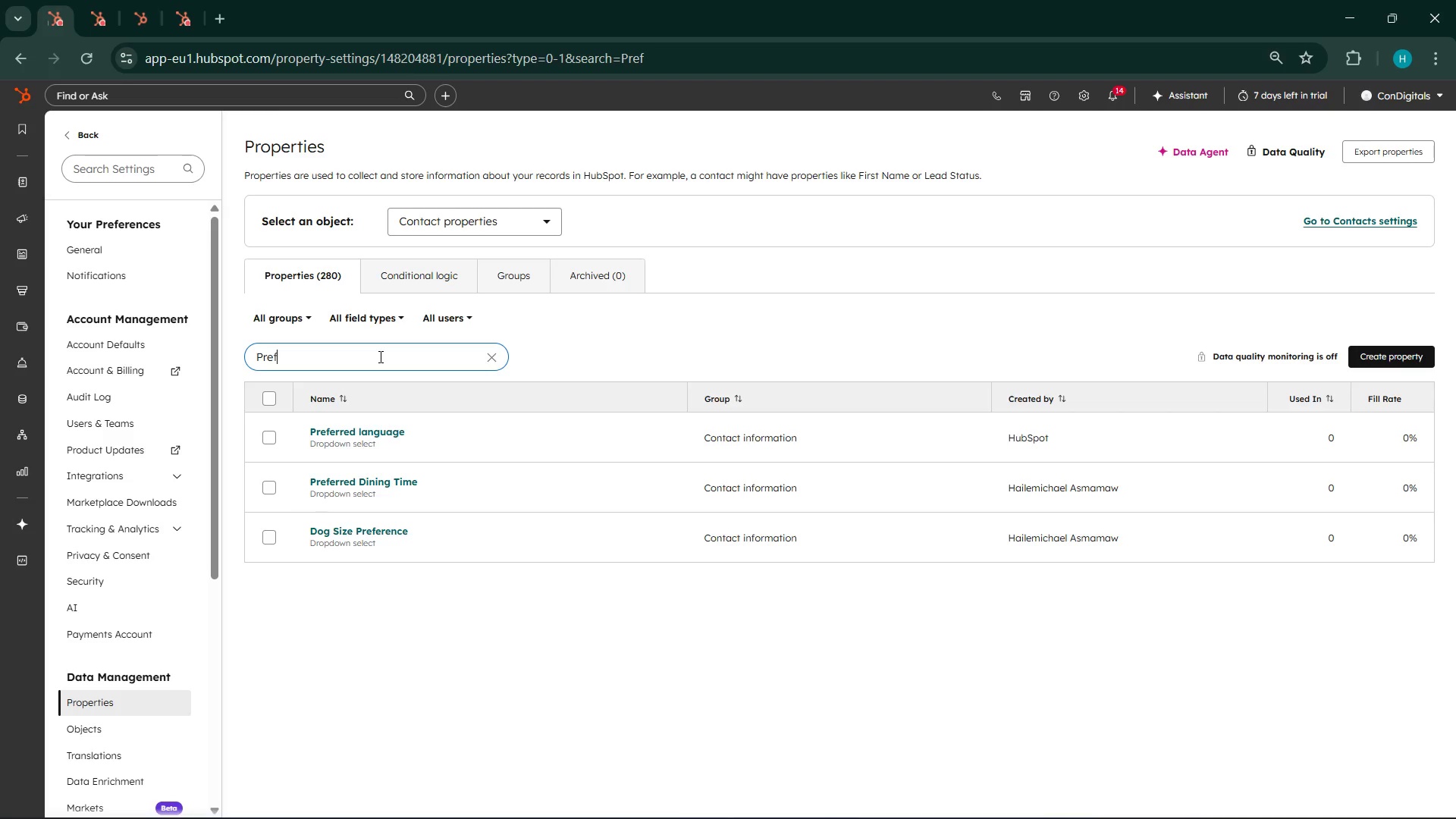 
wait(32.7)
 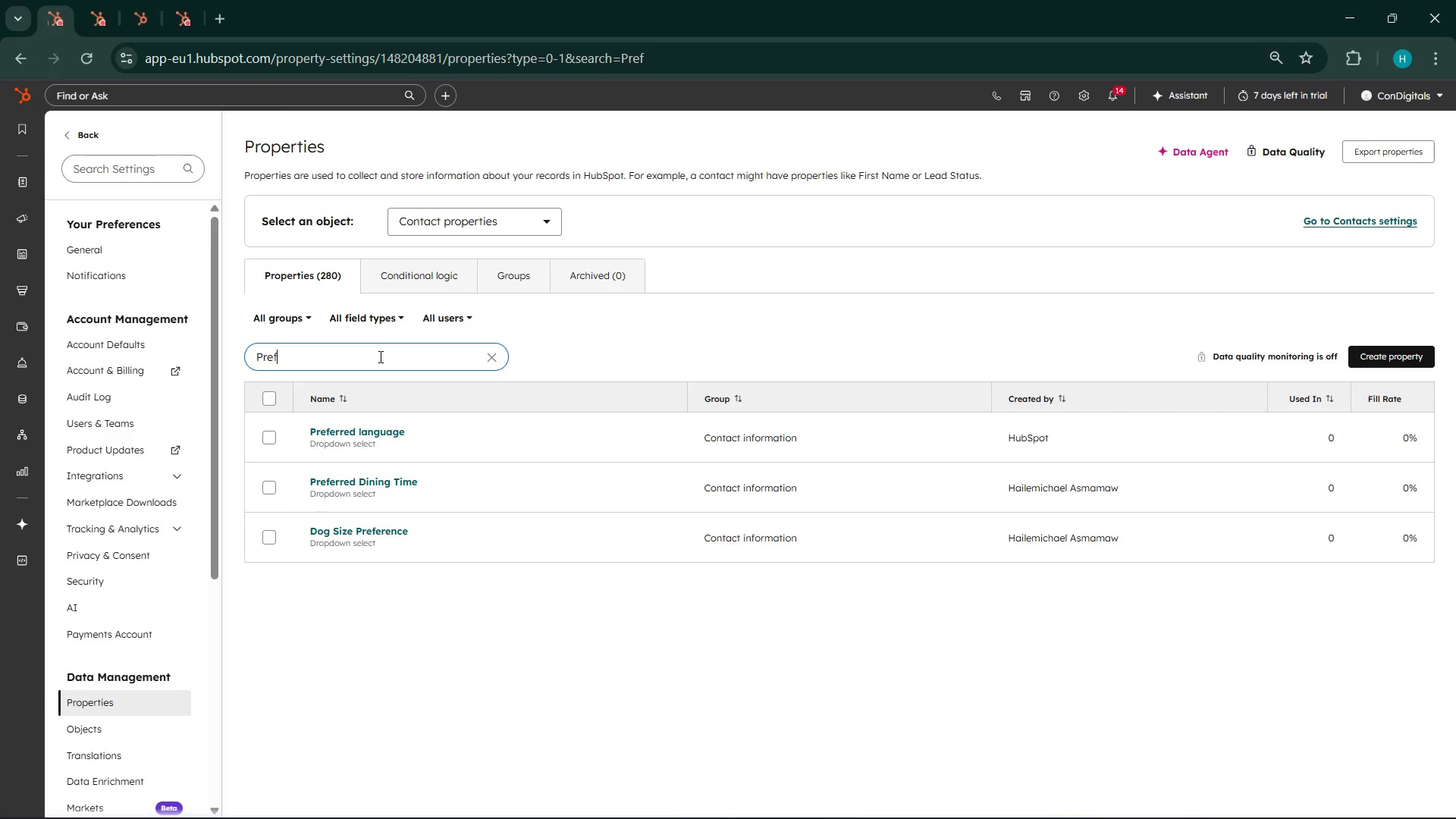 
type(erred eteat Climate)
 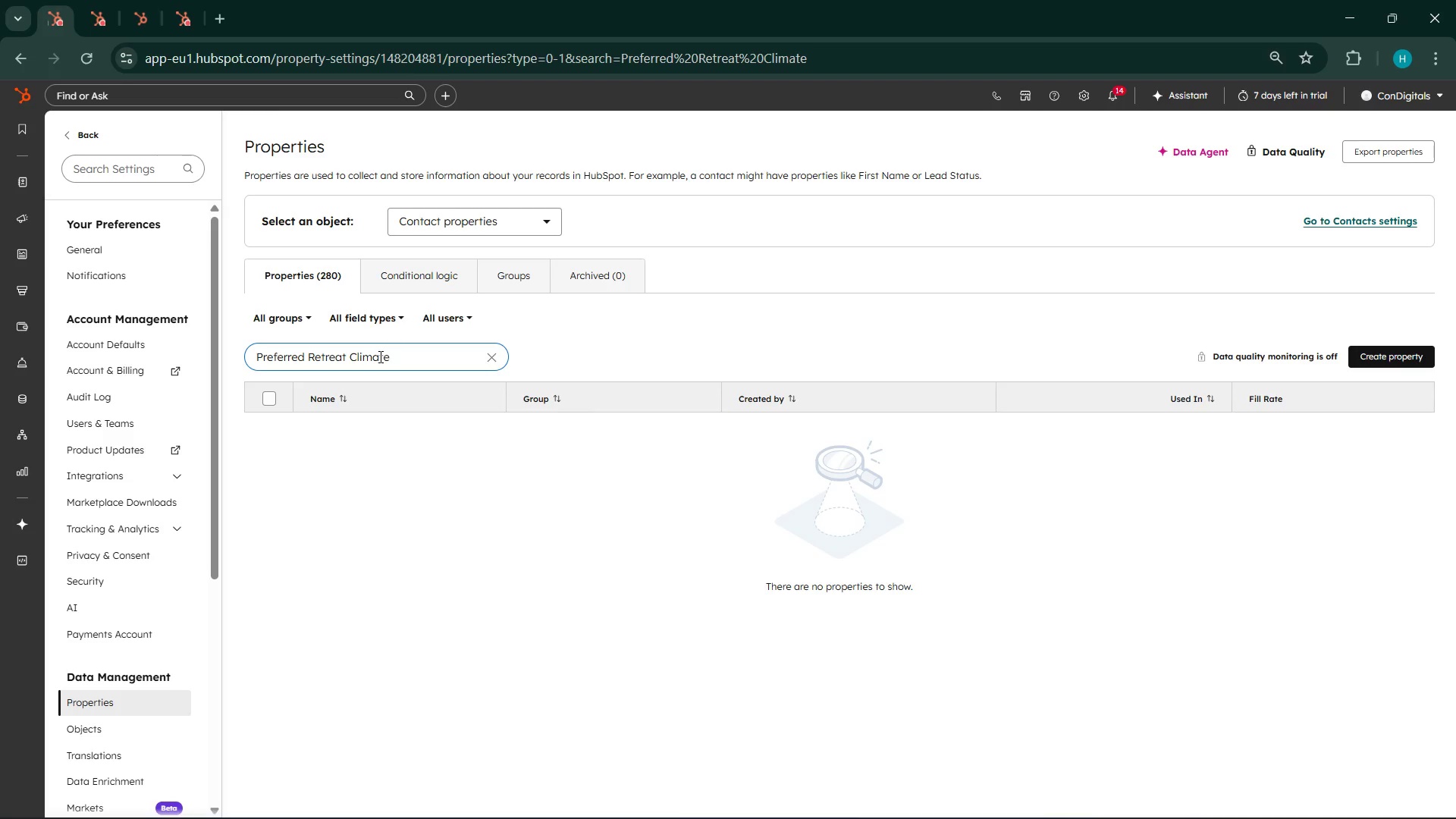 
double_click([344, 350])
 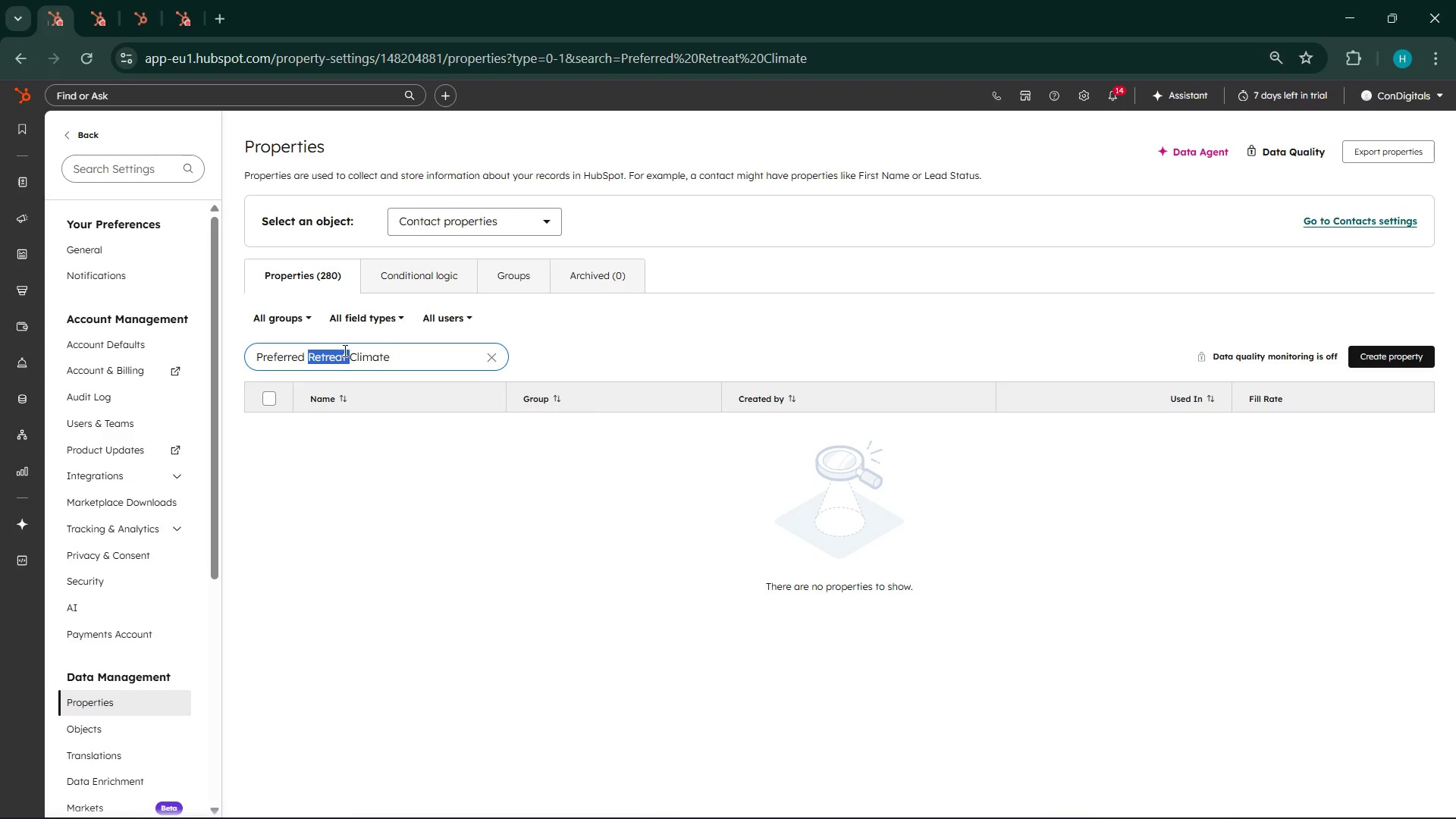 
triple_click([344, 350])
 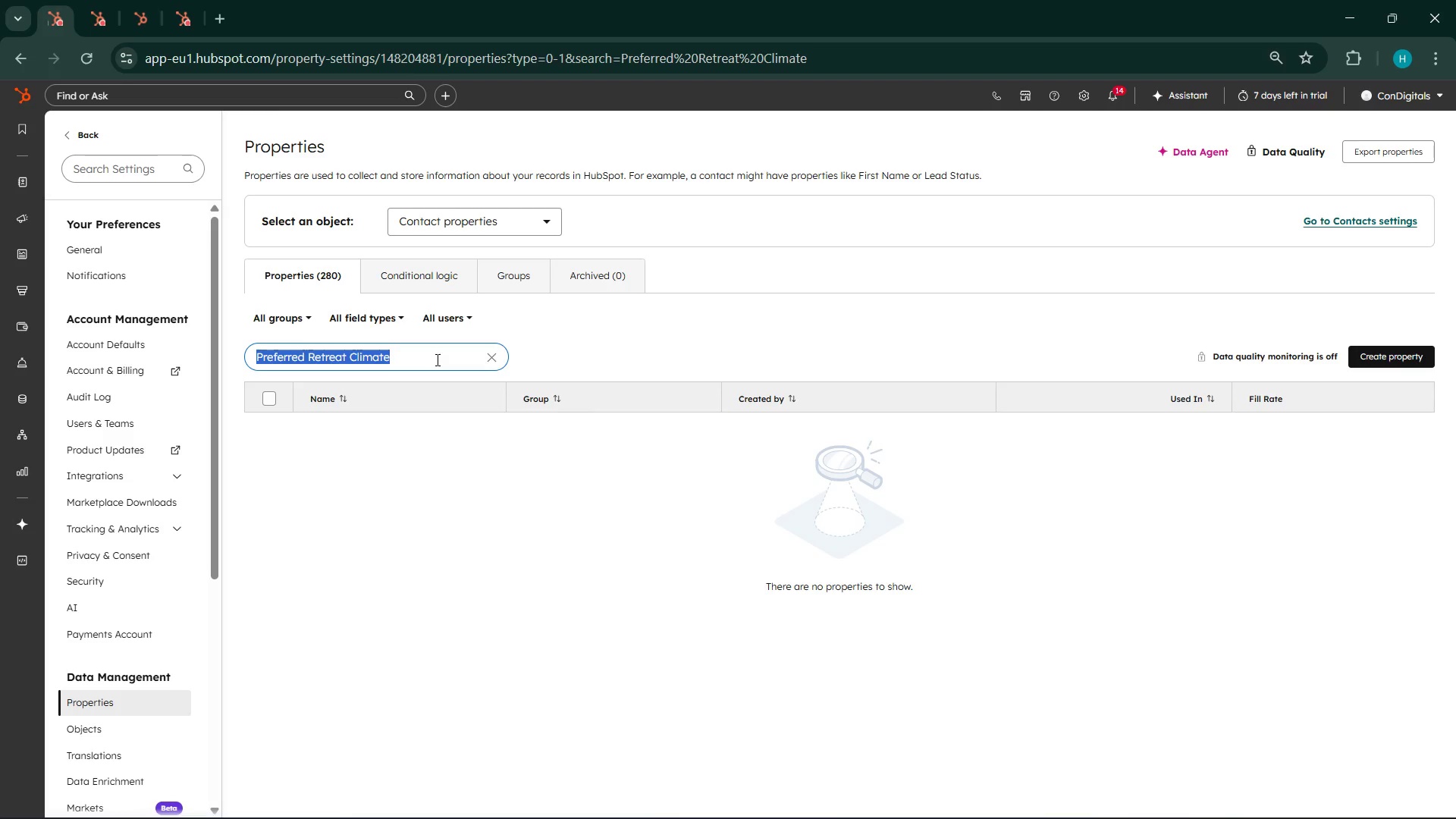 
key(Control+C)
 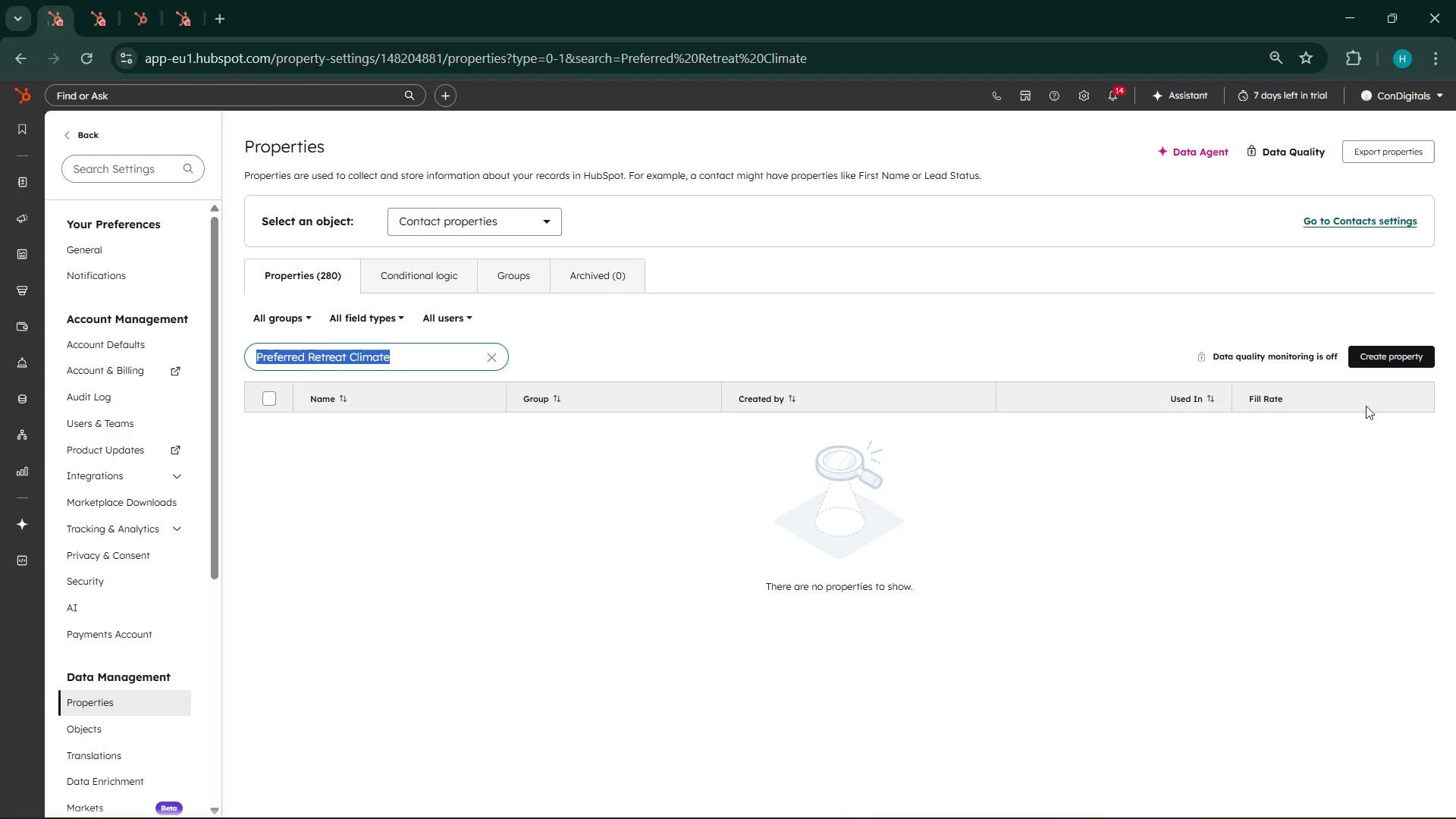 
left_click([1367, 365])
 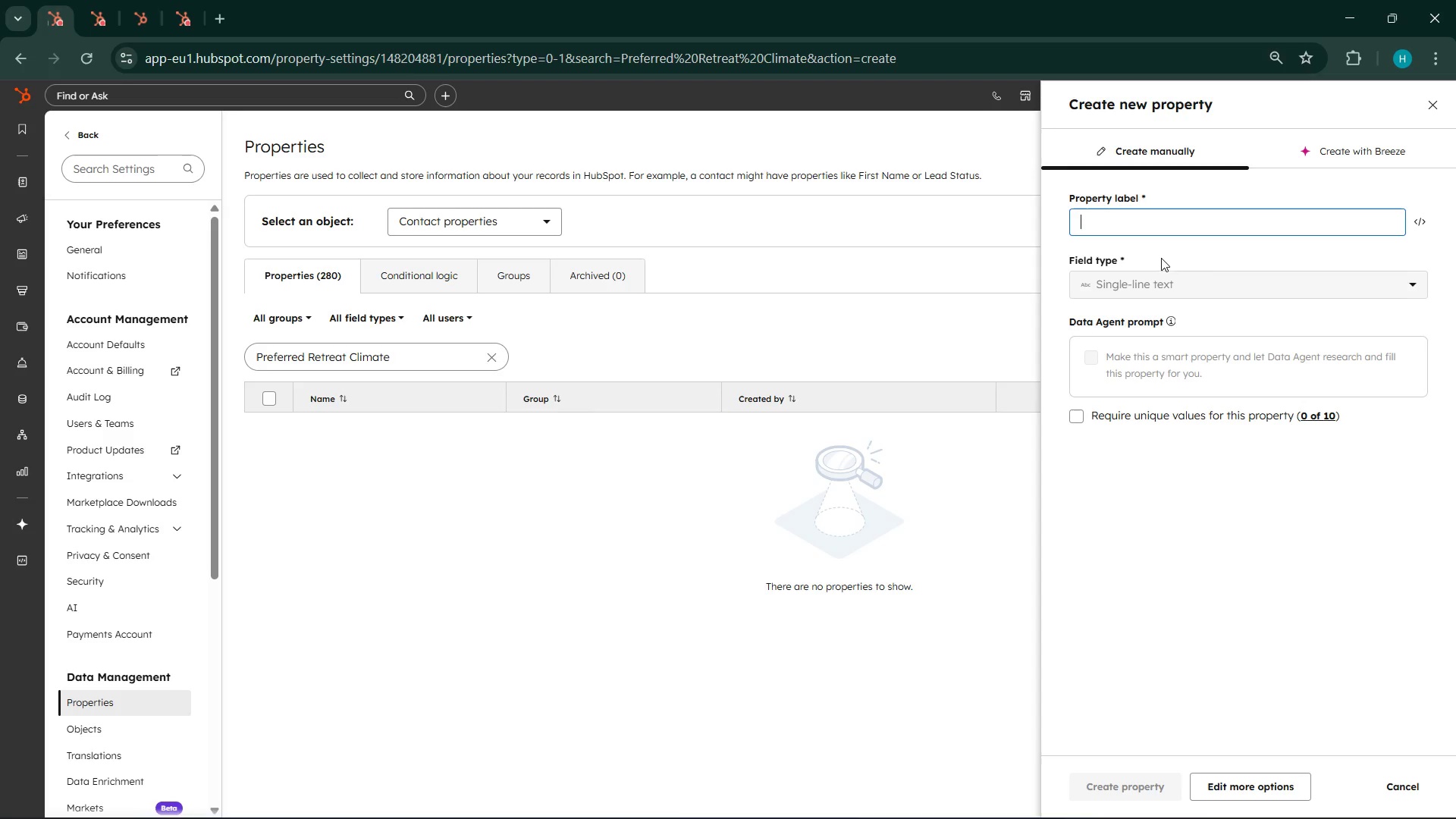 
key(Control+V)
 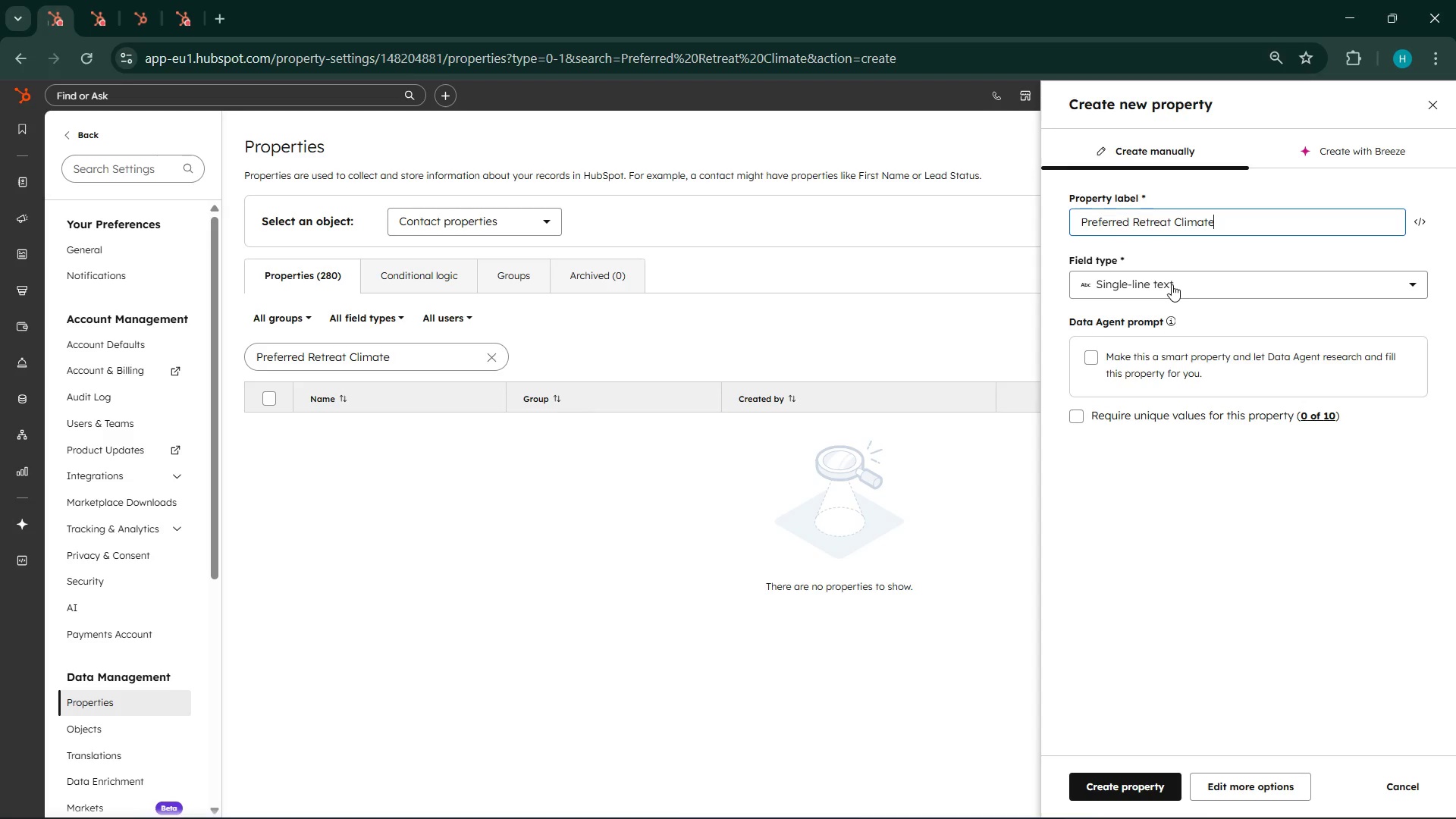 
left_click([1172, 284])
 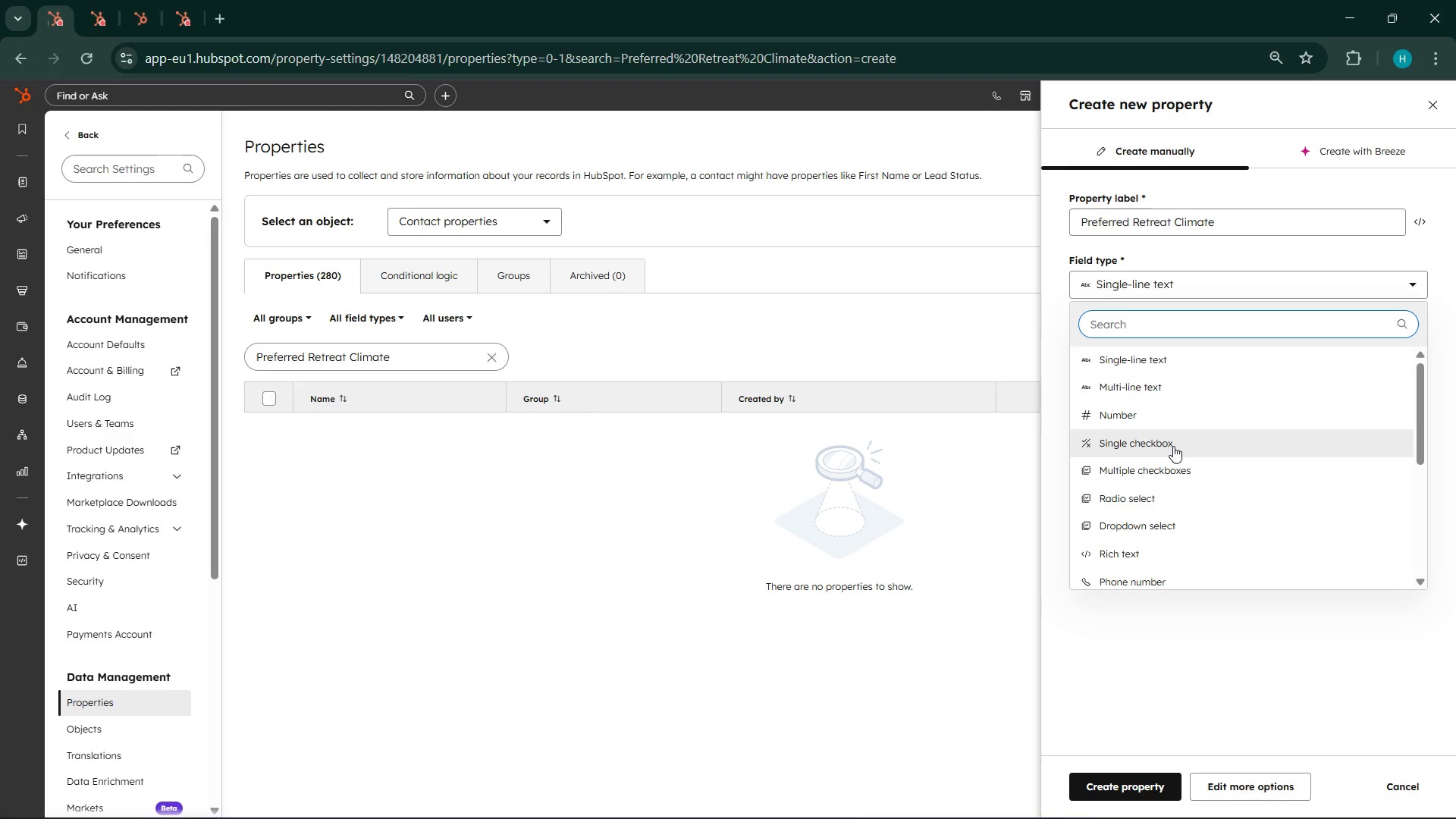 
left_click([1153, 531])
 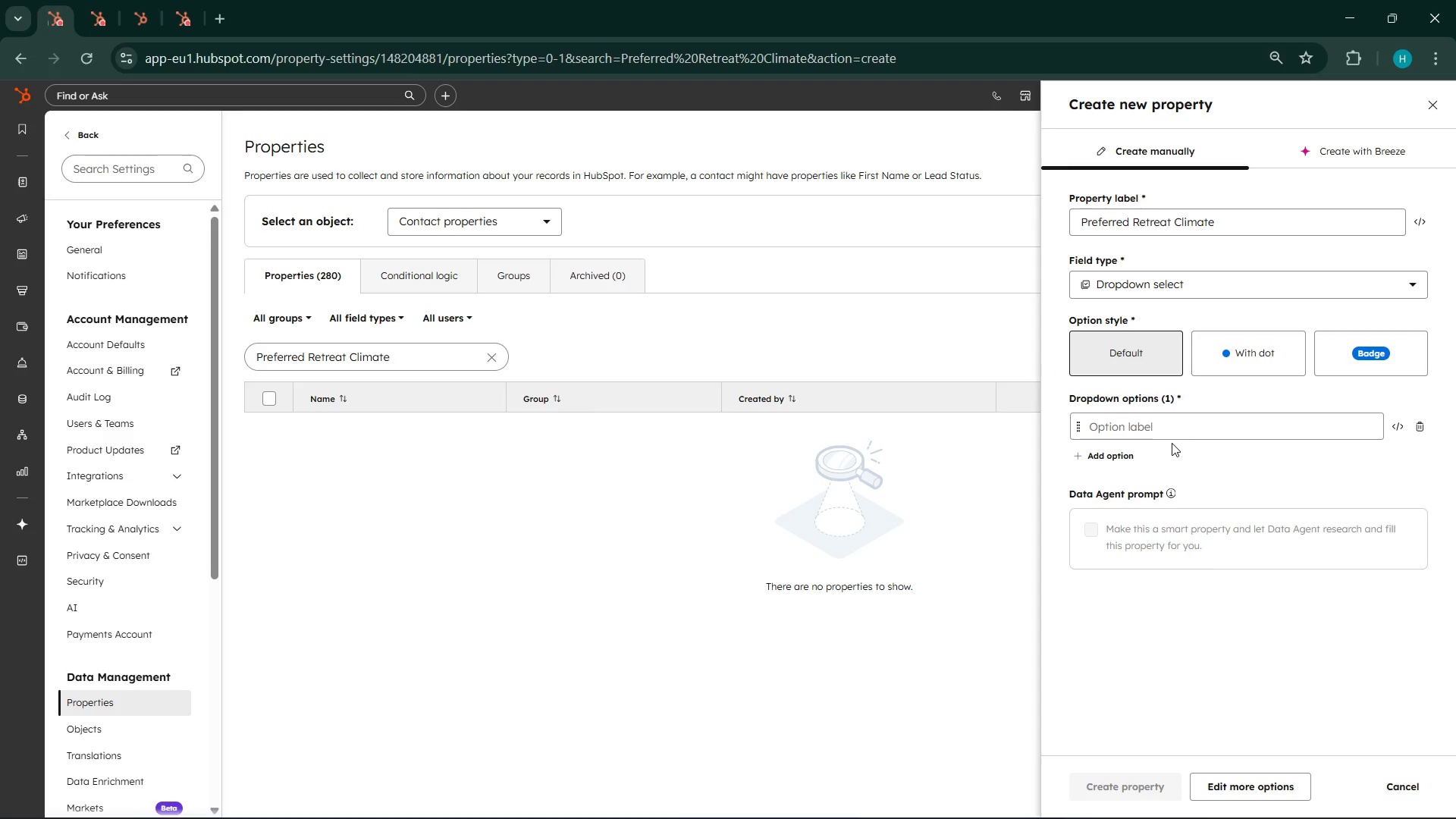 
left_click([1172, 440])
 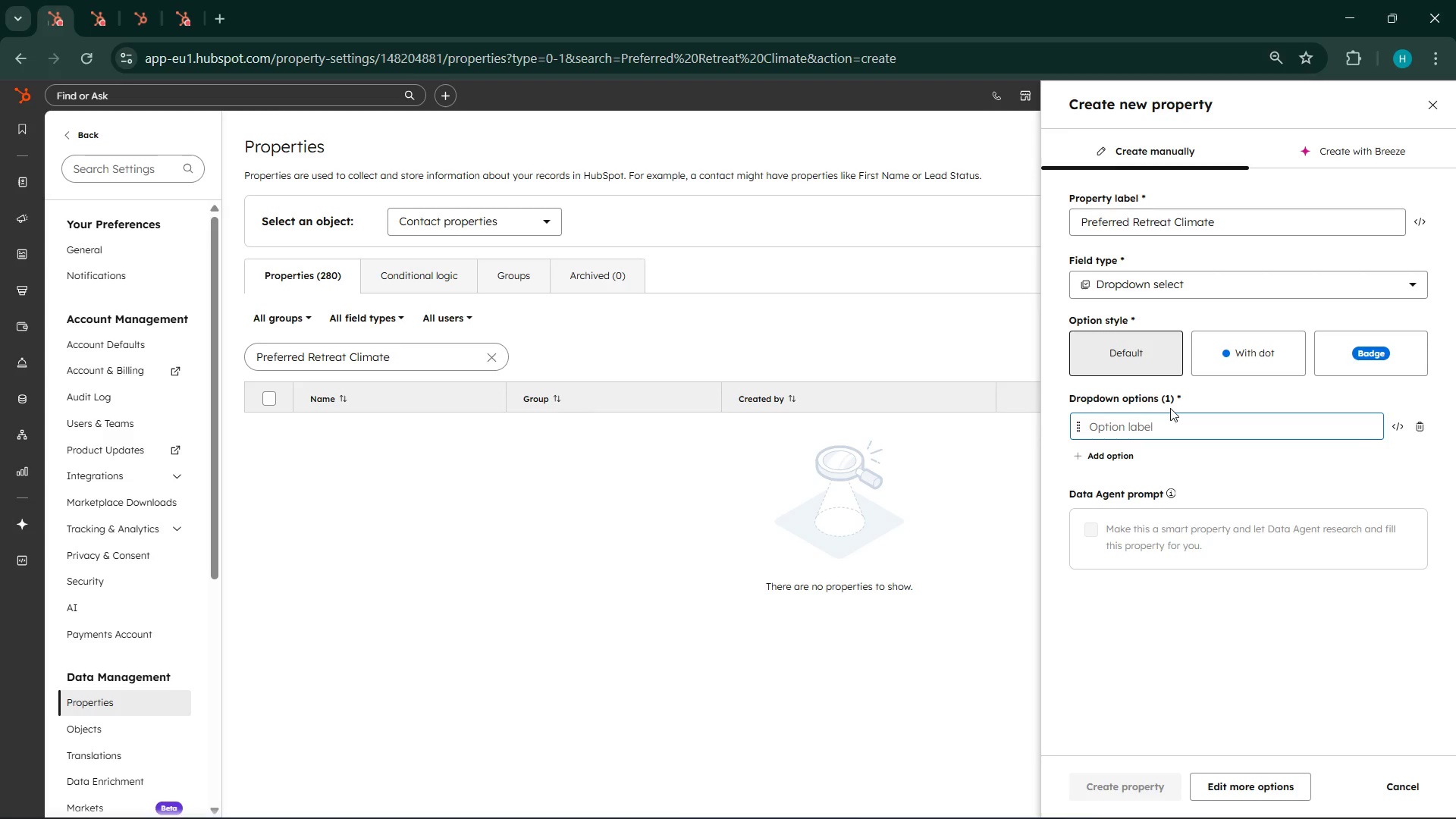 
wait(46.5)
 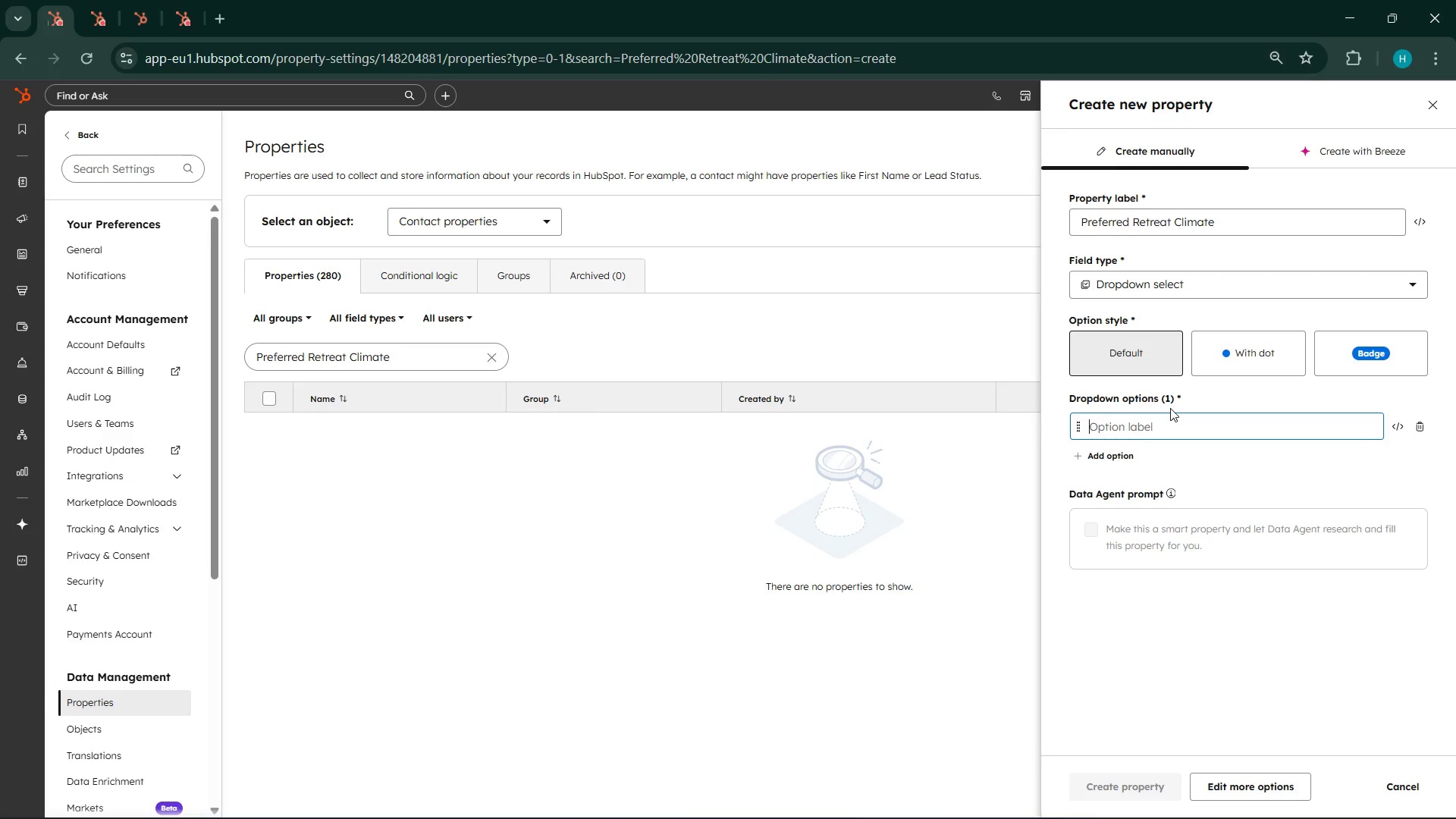 
type(Desert )
 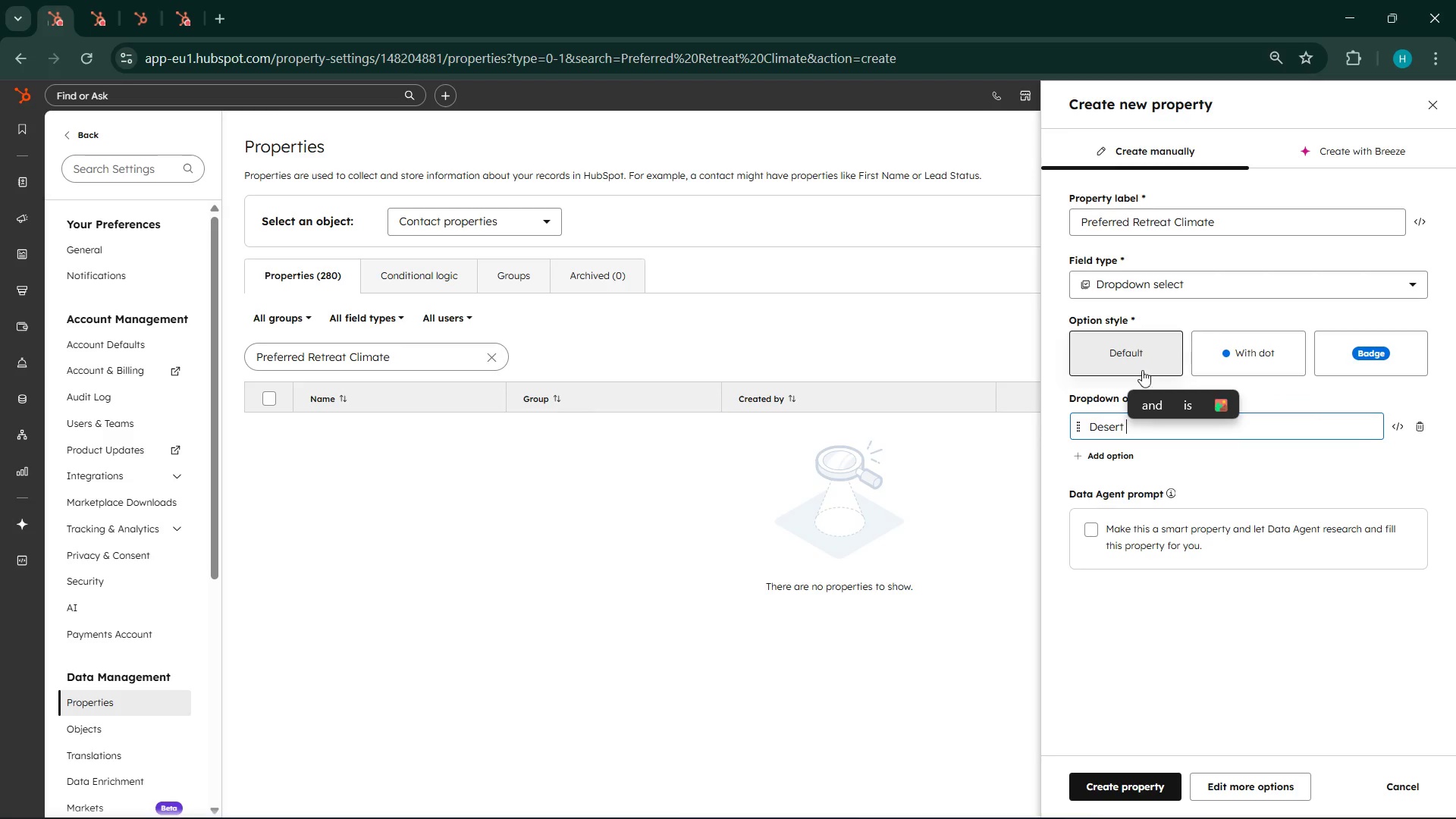 
left_click([1106, 463])
 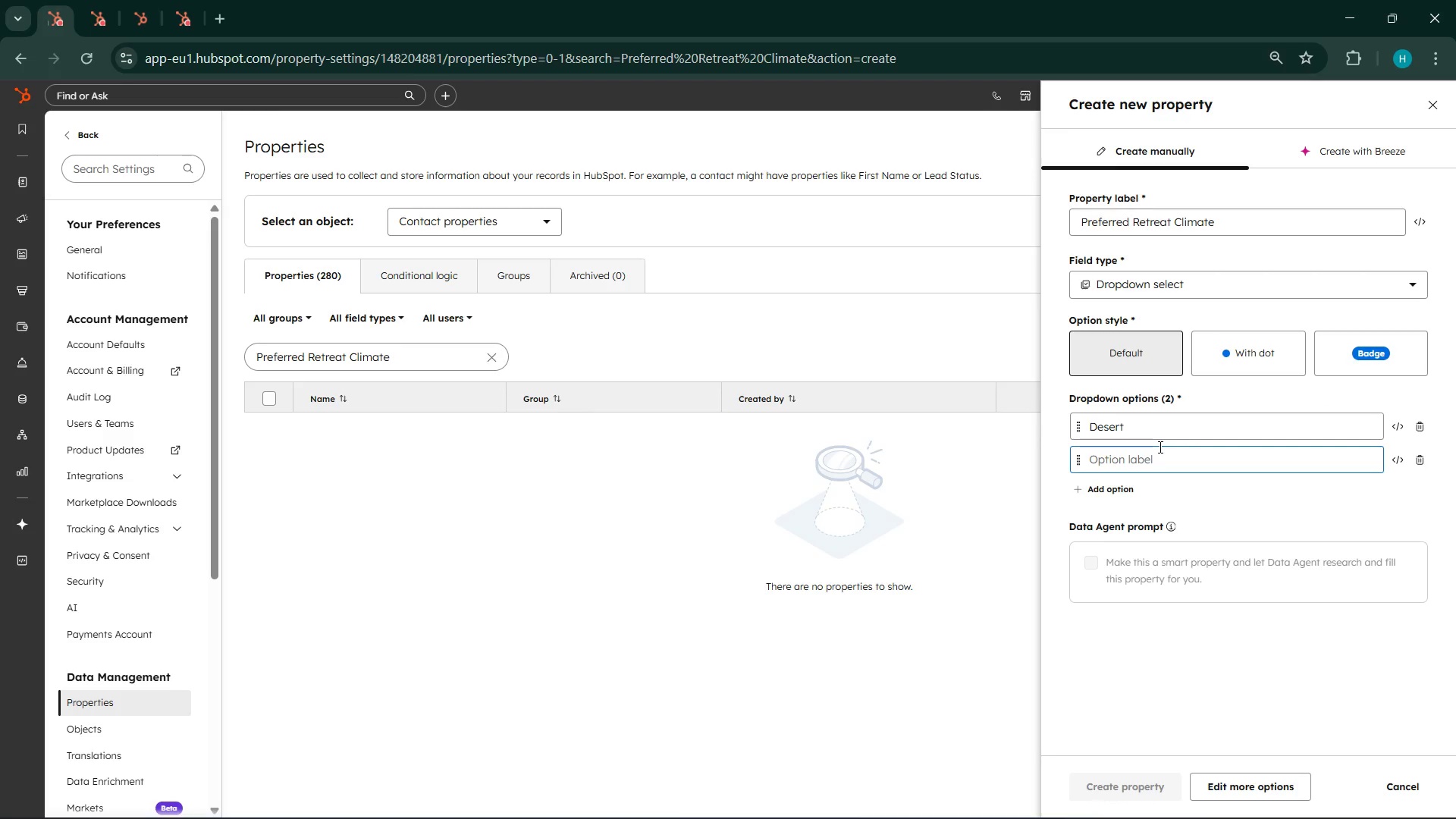 
type(Coastal)
 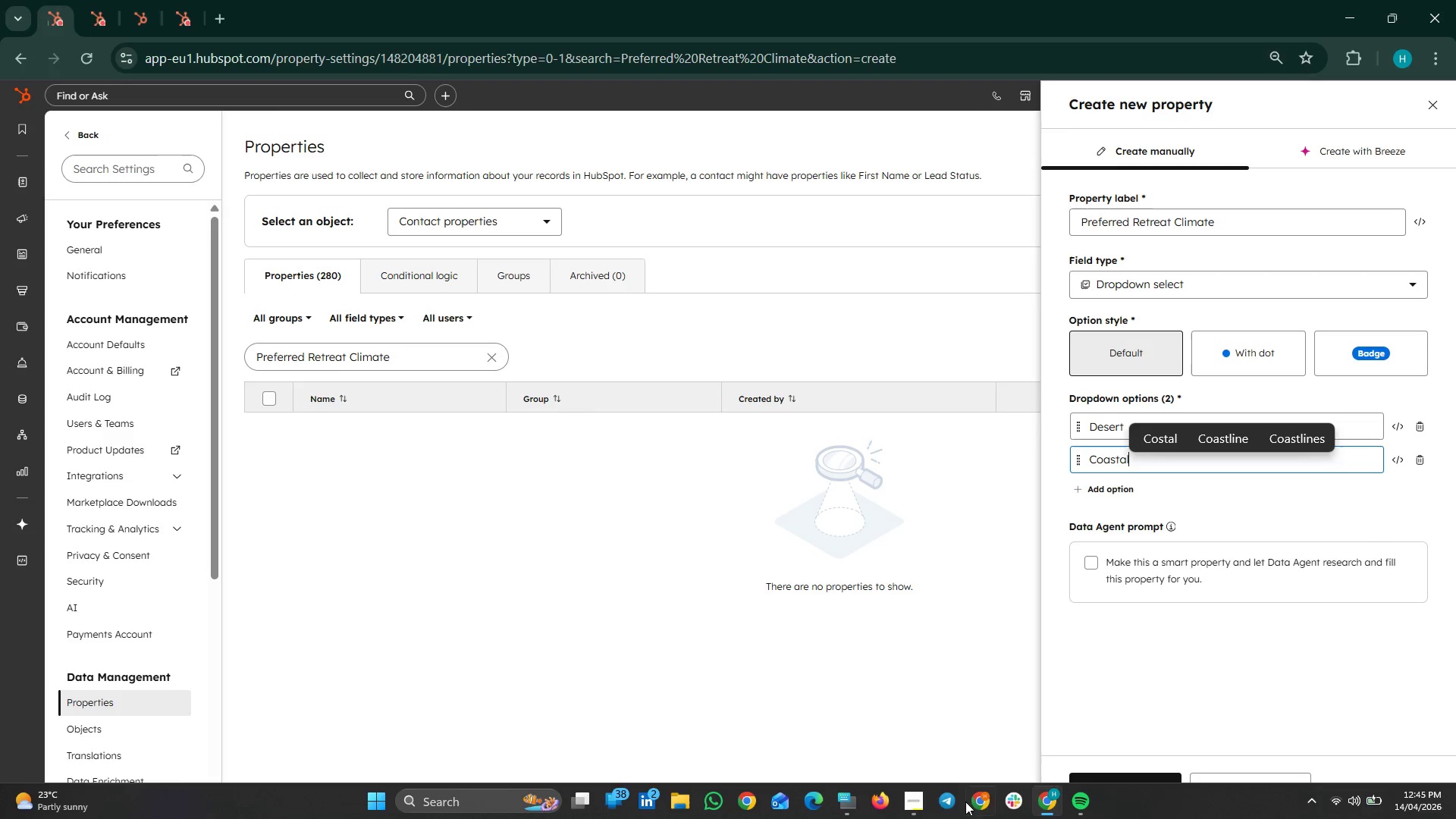 
left_click([921, 801])